 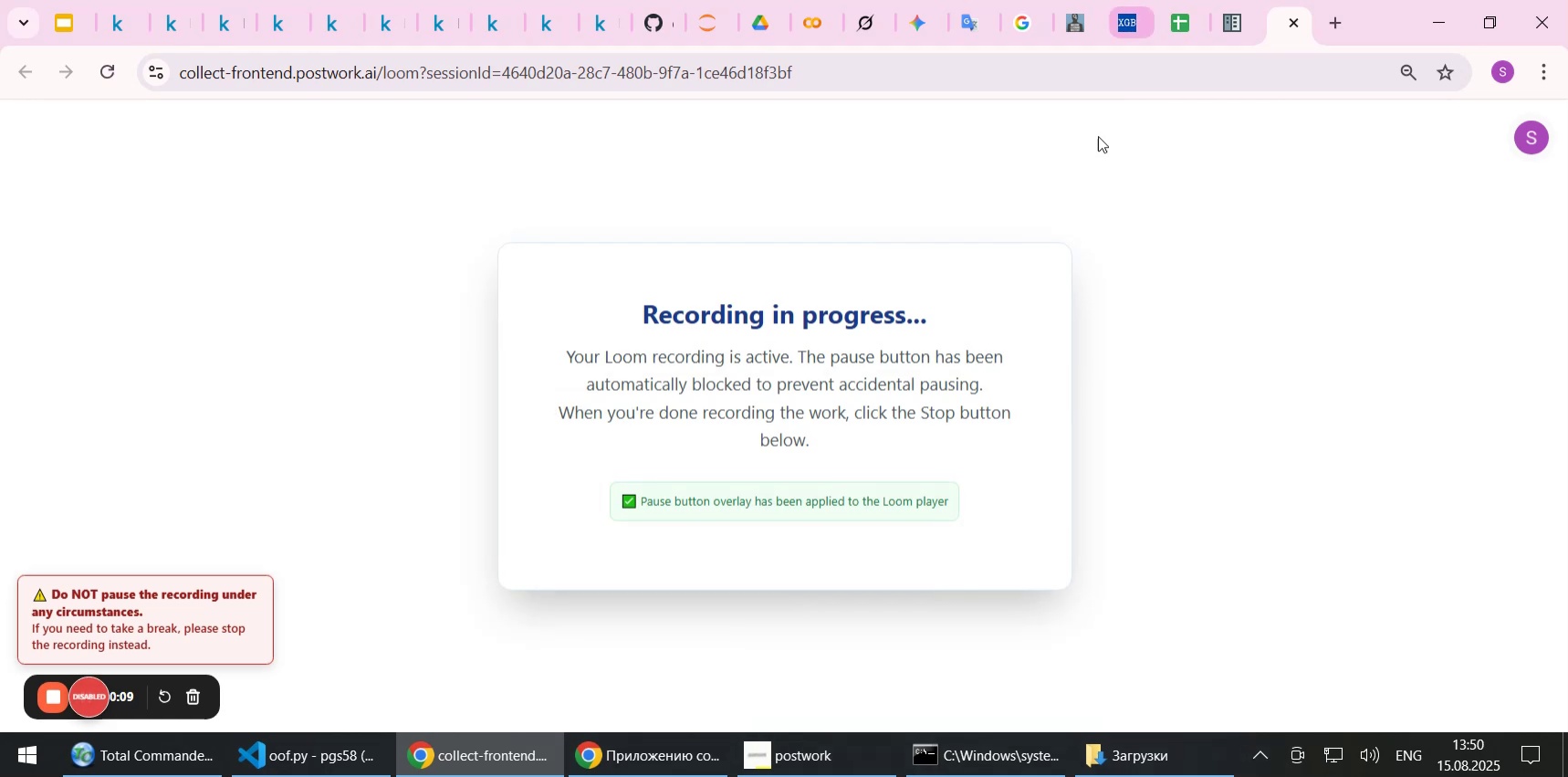 
left_click([280, 27])
 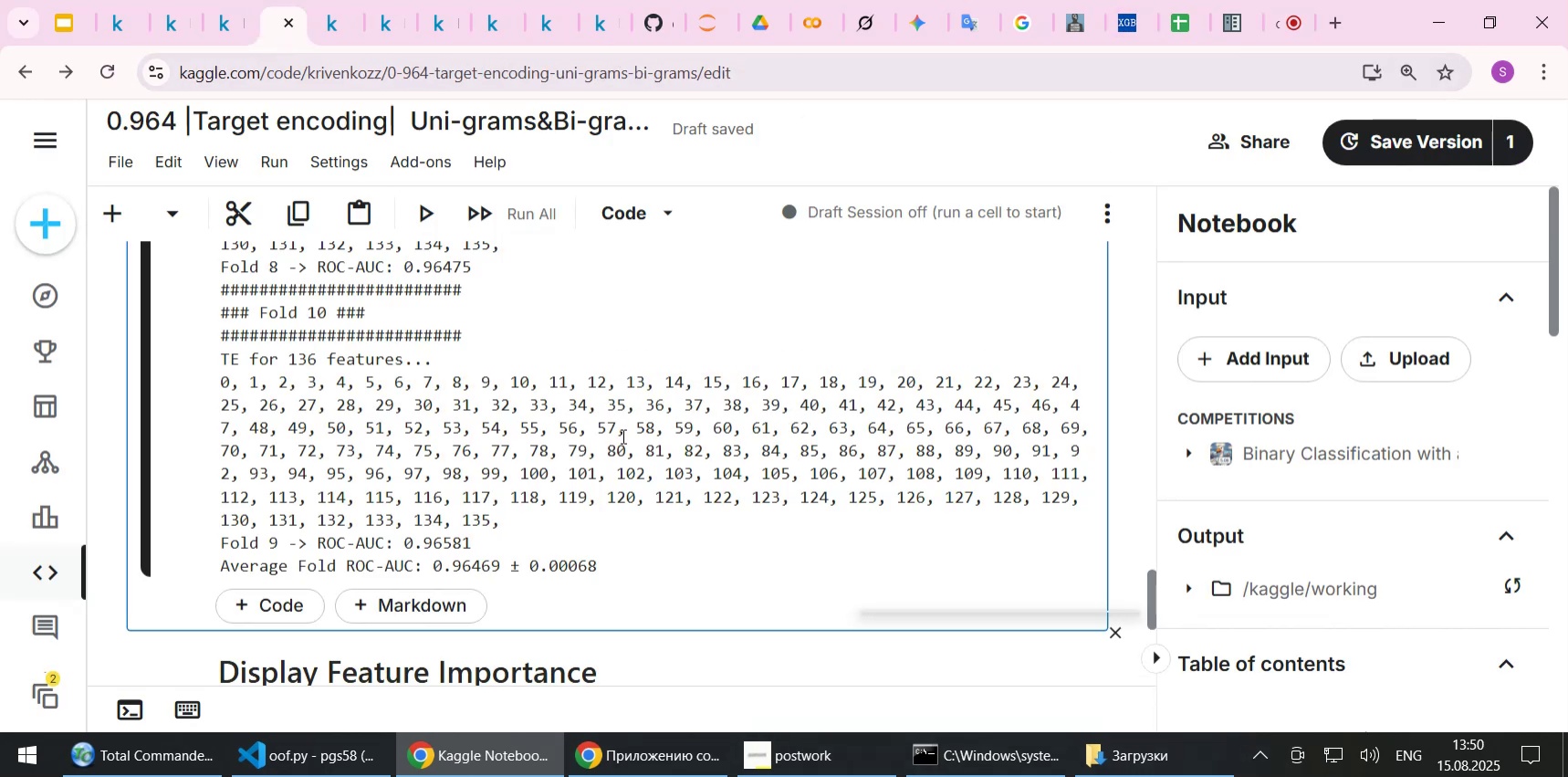 
wait(12.28)
 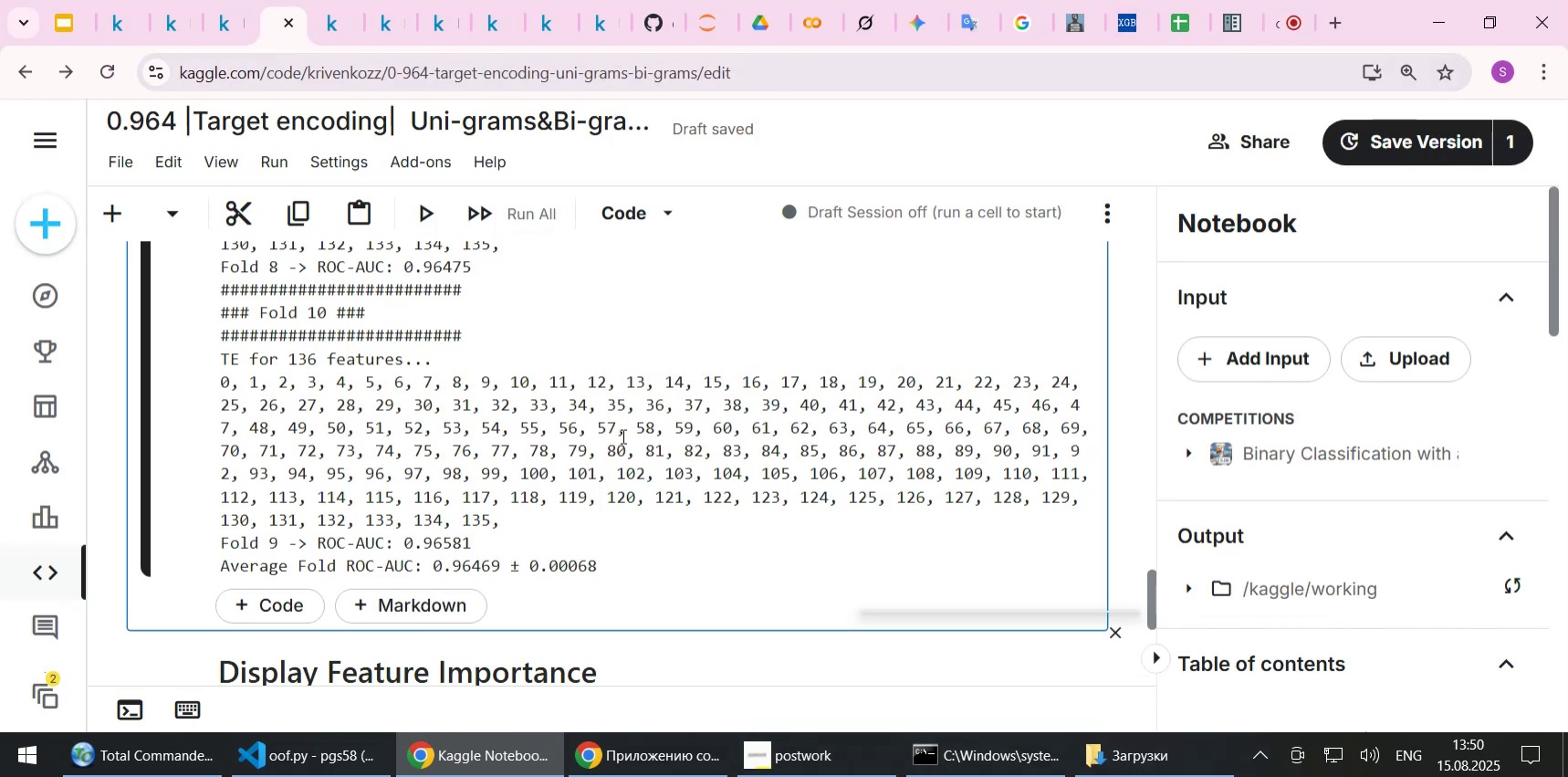 
scroll: coordinate [623, 432], scroll_direction: up, amount: 1.0
 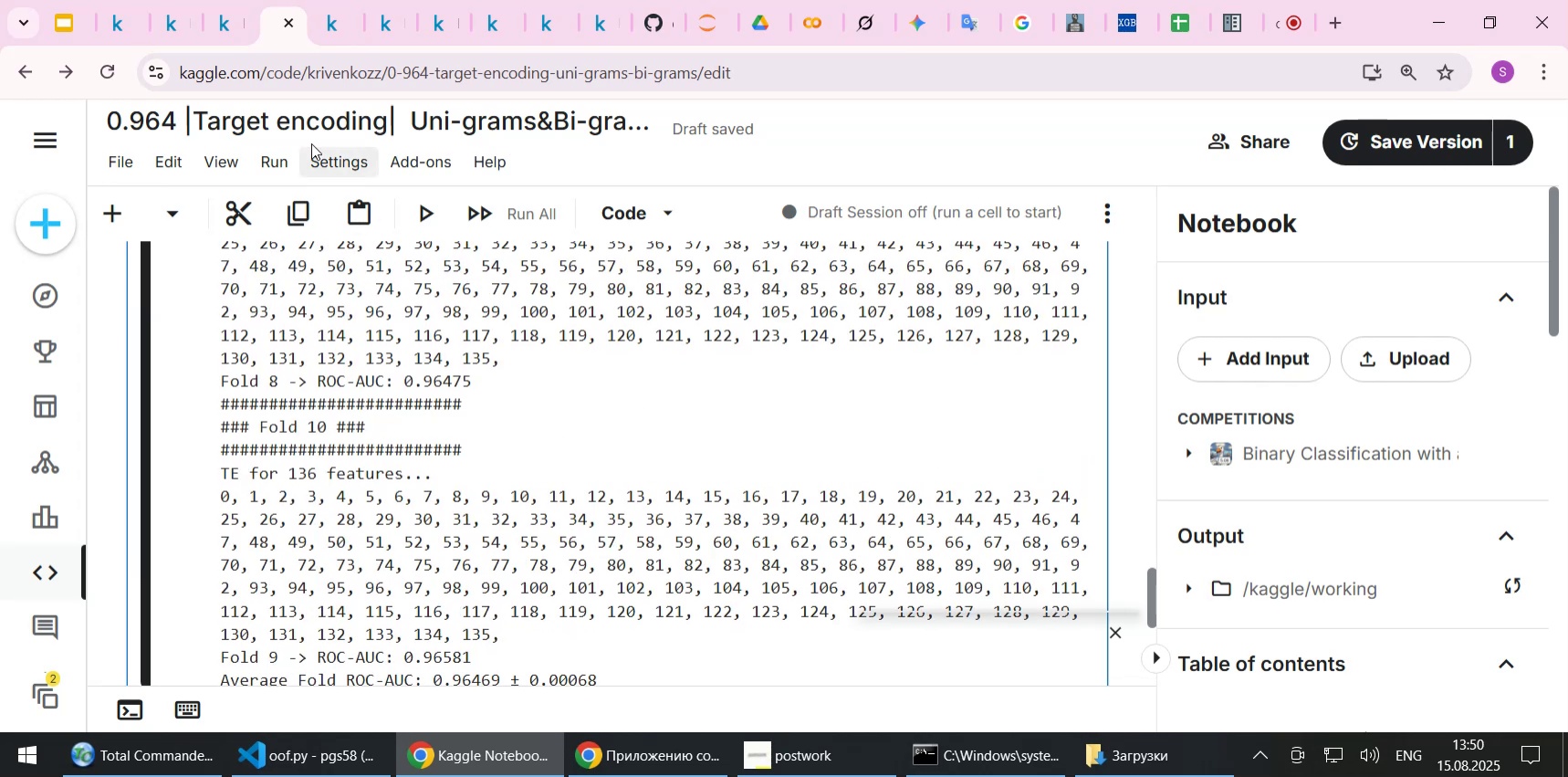 
left_click([237, 32])
 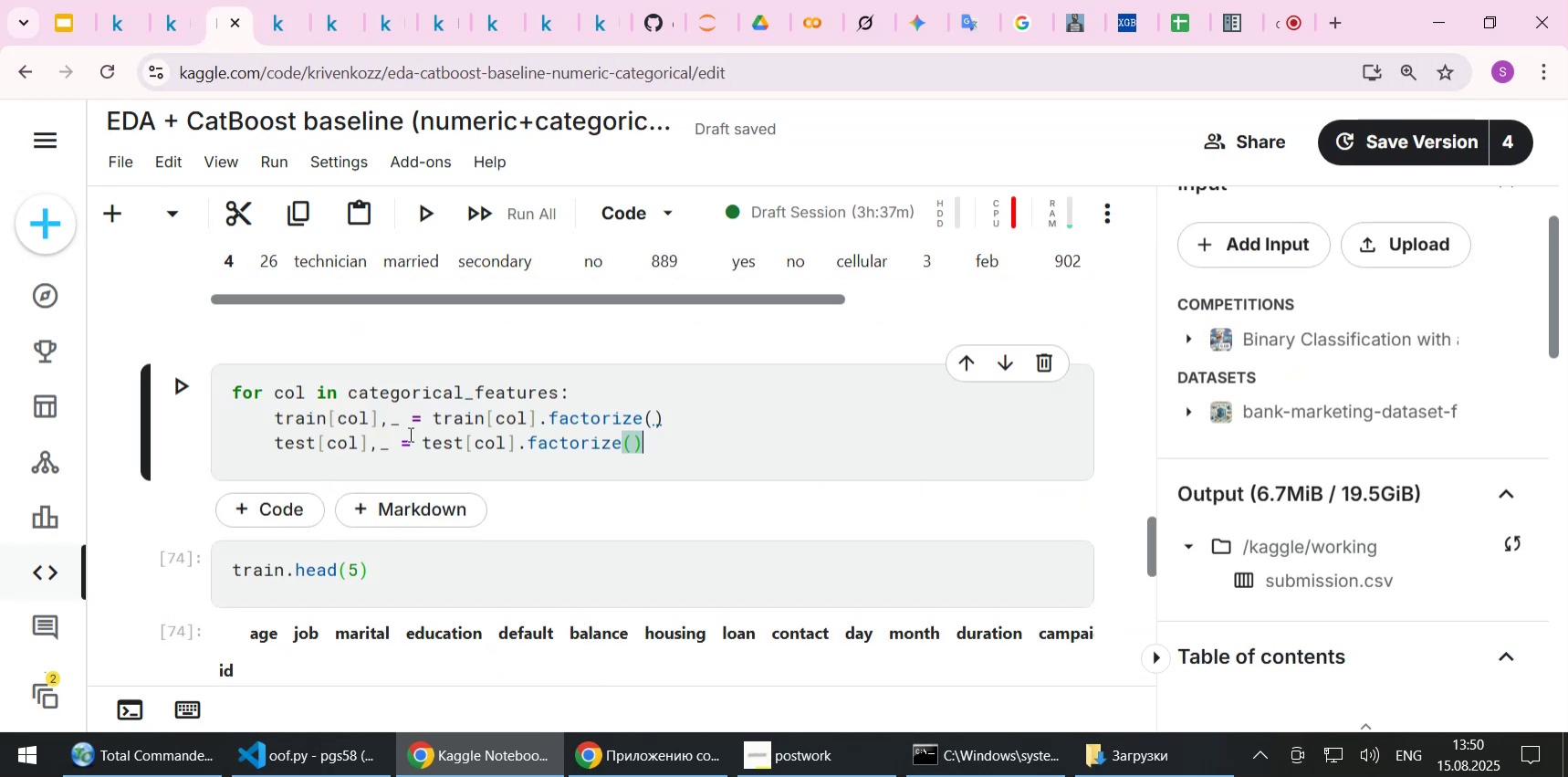 
scroll: coordinate [409, 408], scroll_direction: down, amount: 35.0
 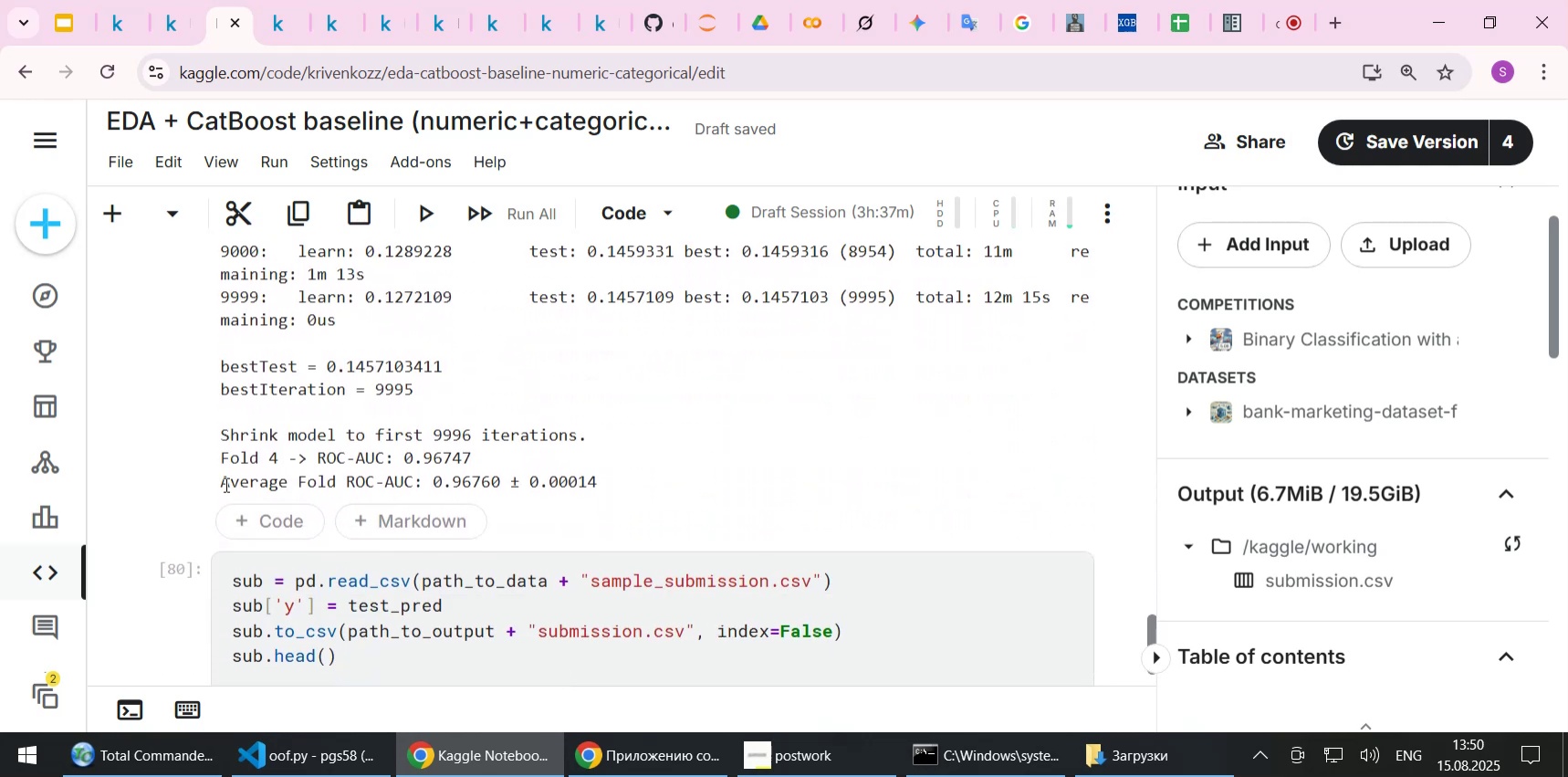 
left_click_drag(start_coordinate=[220, 480], to_coordinate=[600, 479])
 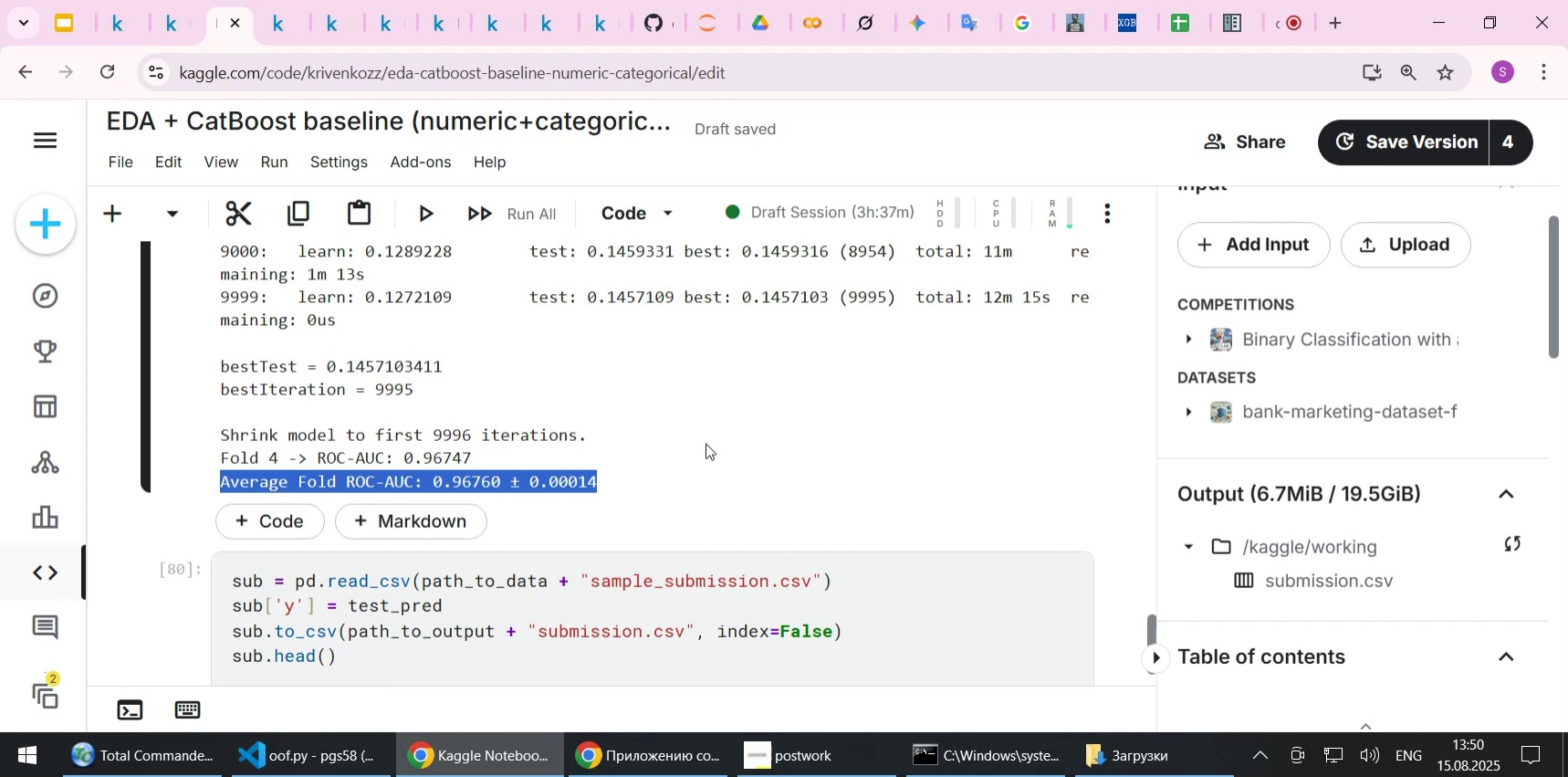 
key(Control+C)
 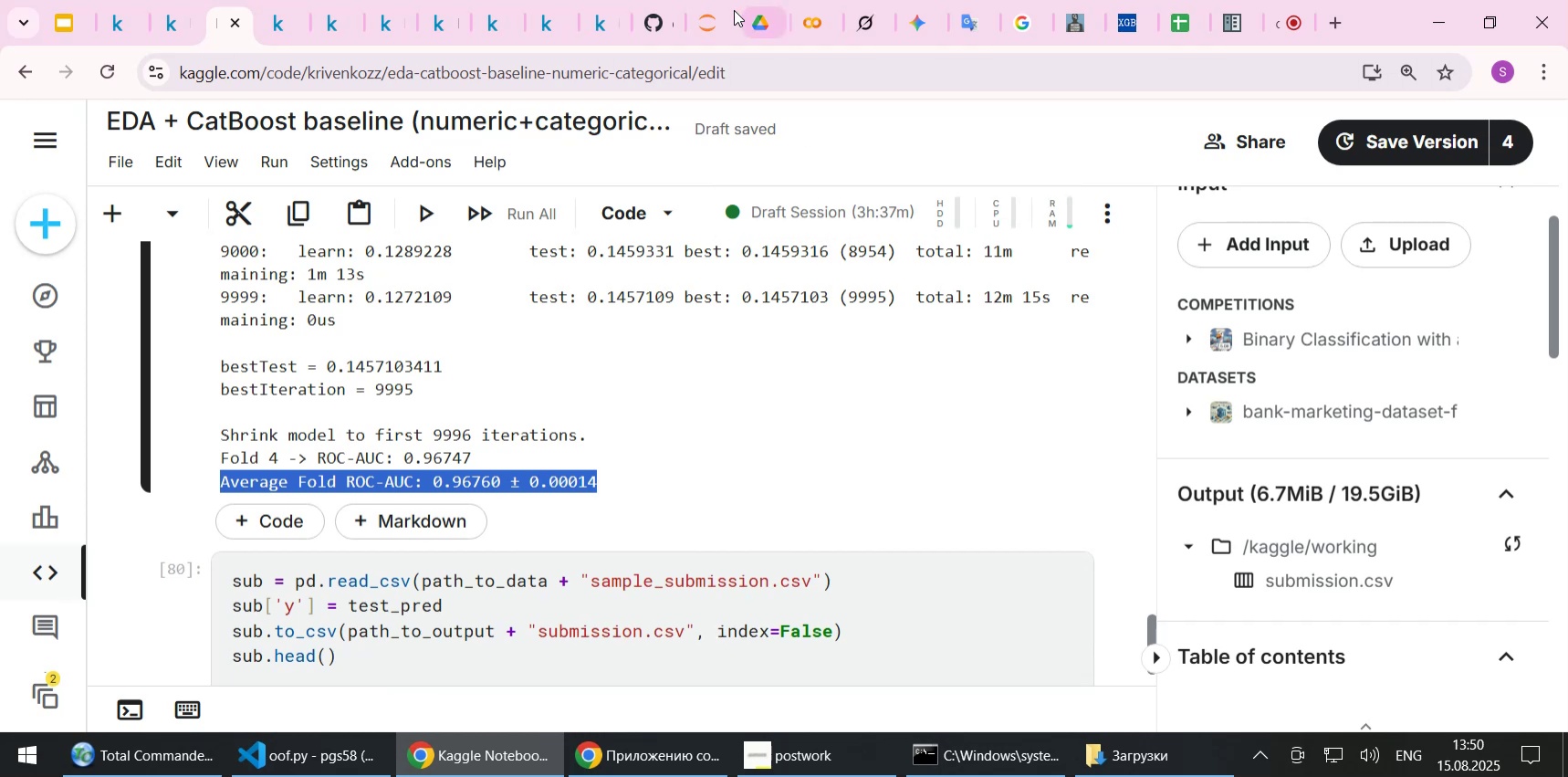 
left_click([710, 17])
 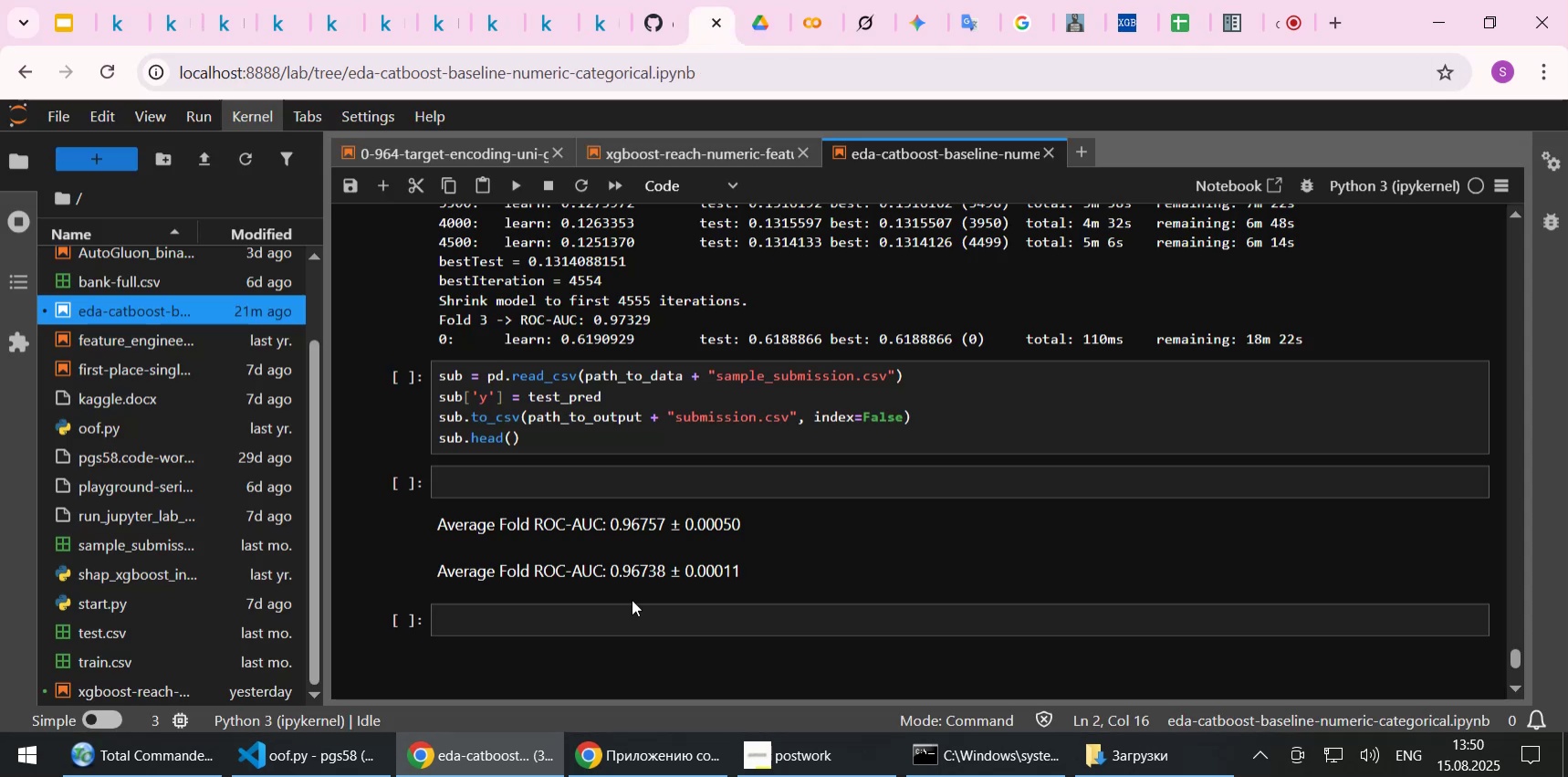 
left_click([618, 608])
 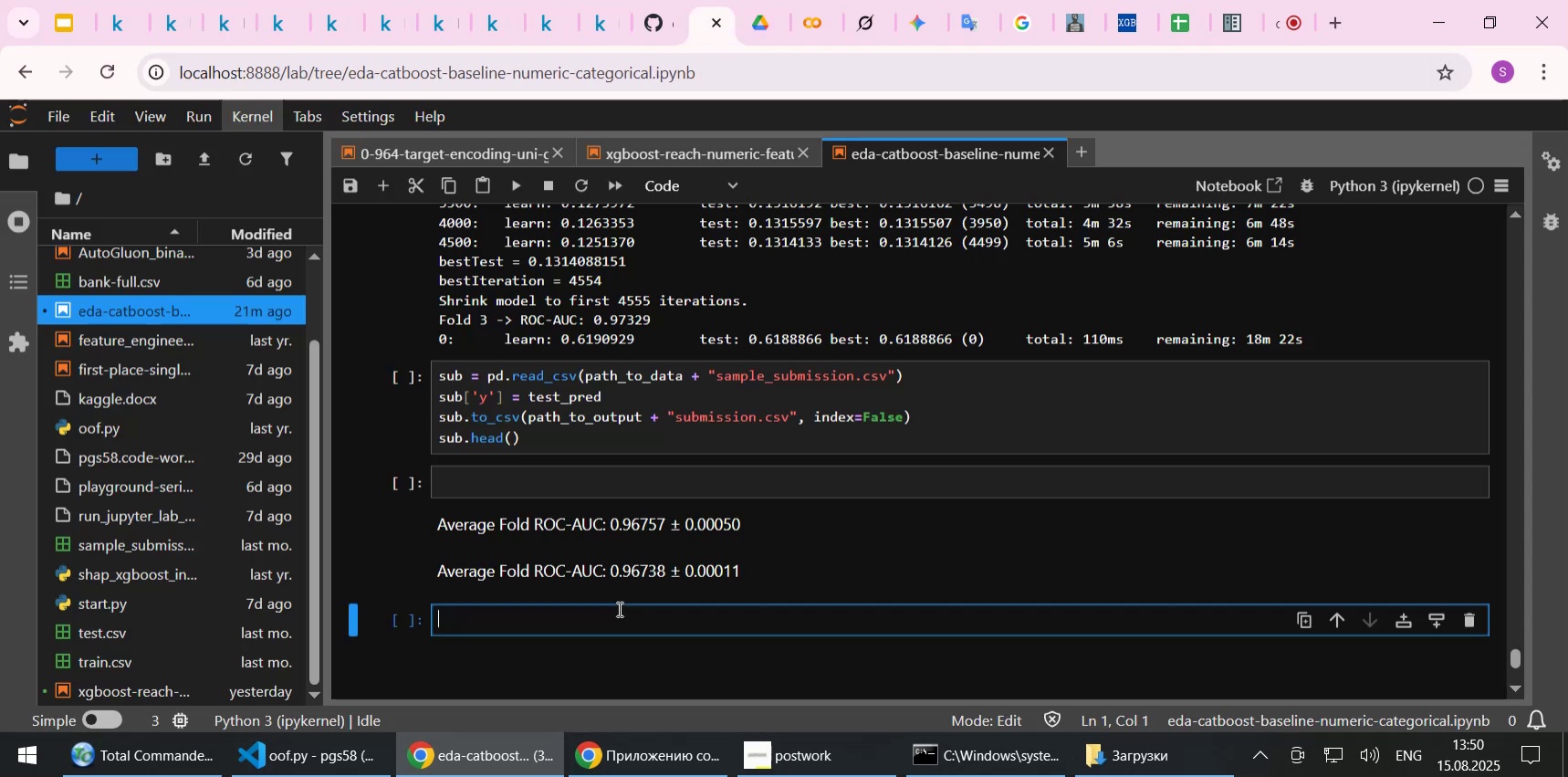 
key(Control+ControlLeft)
 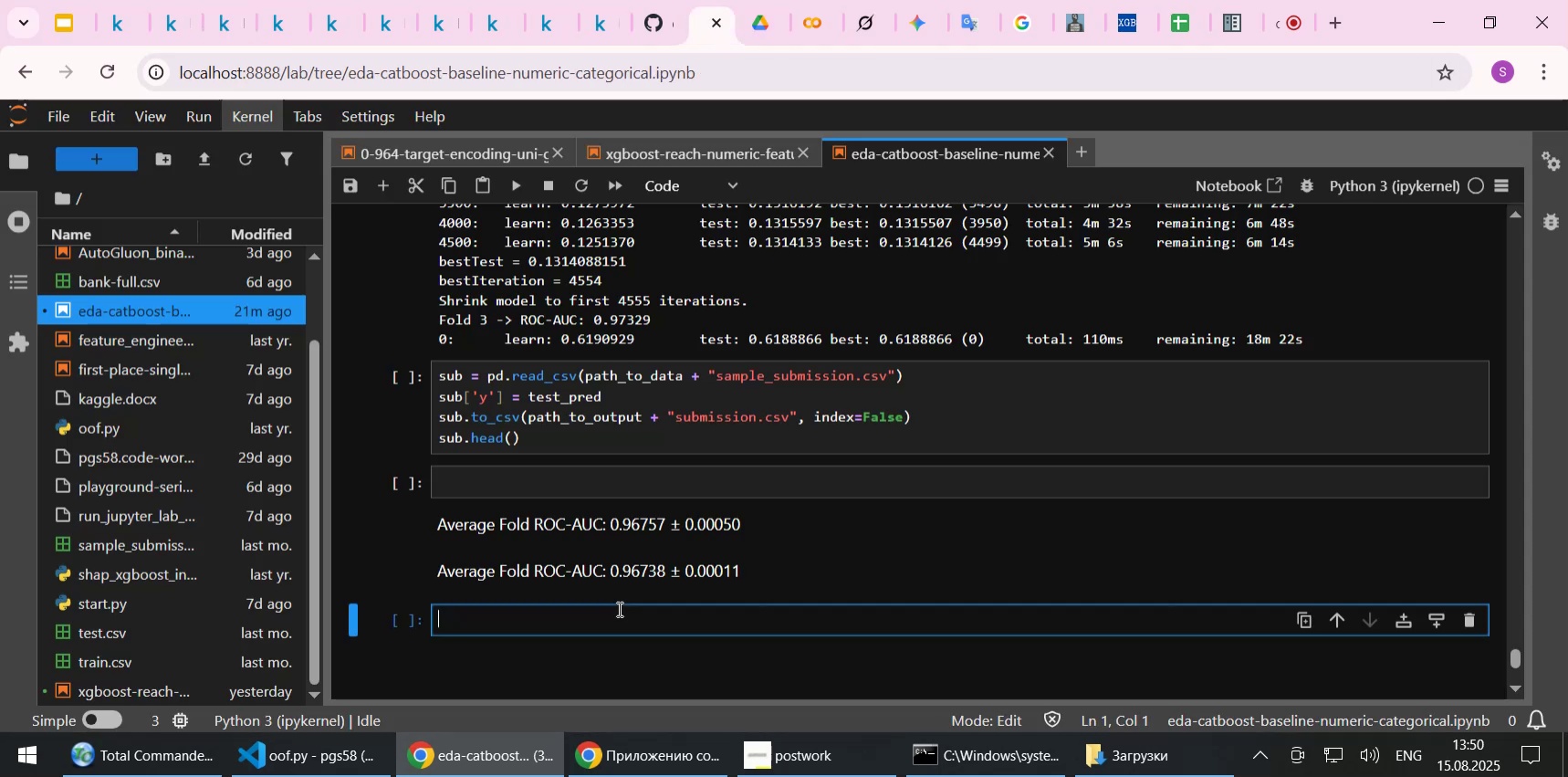 
key(Control+V)
 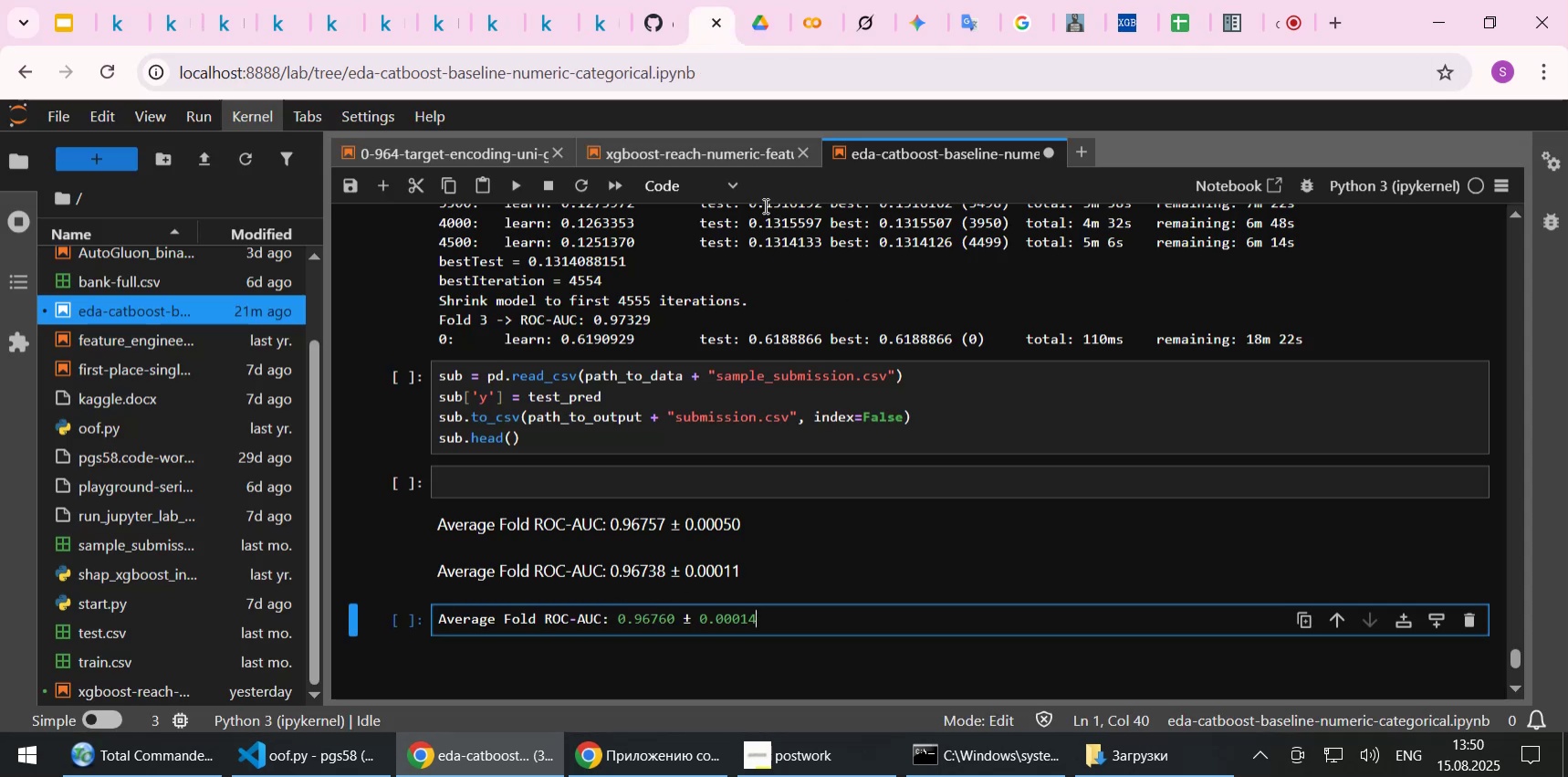 
left_click([653, 186])
 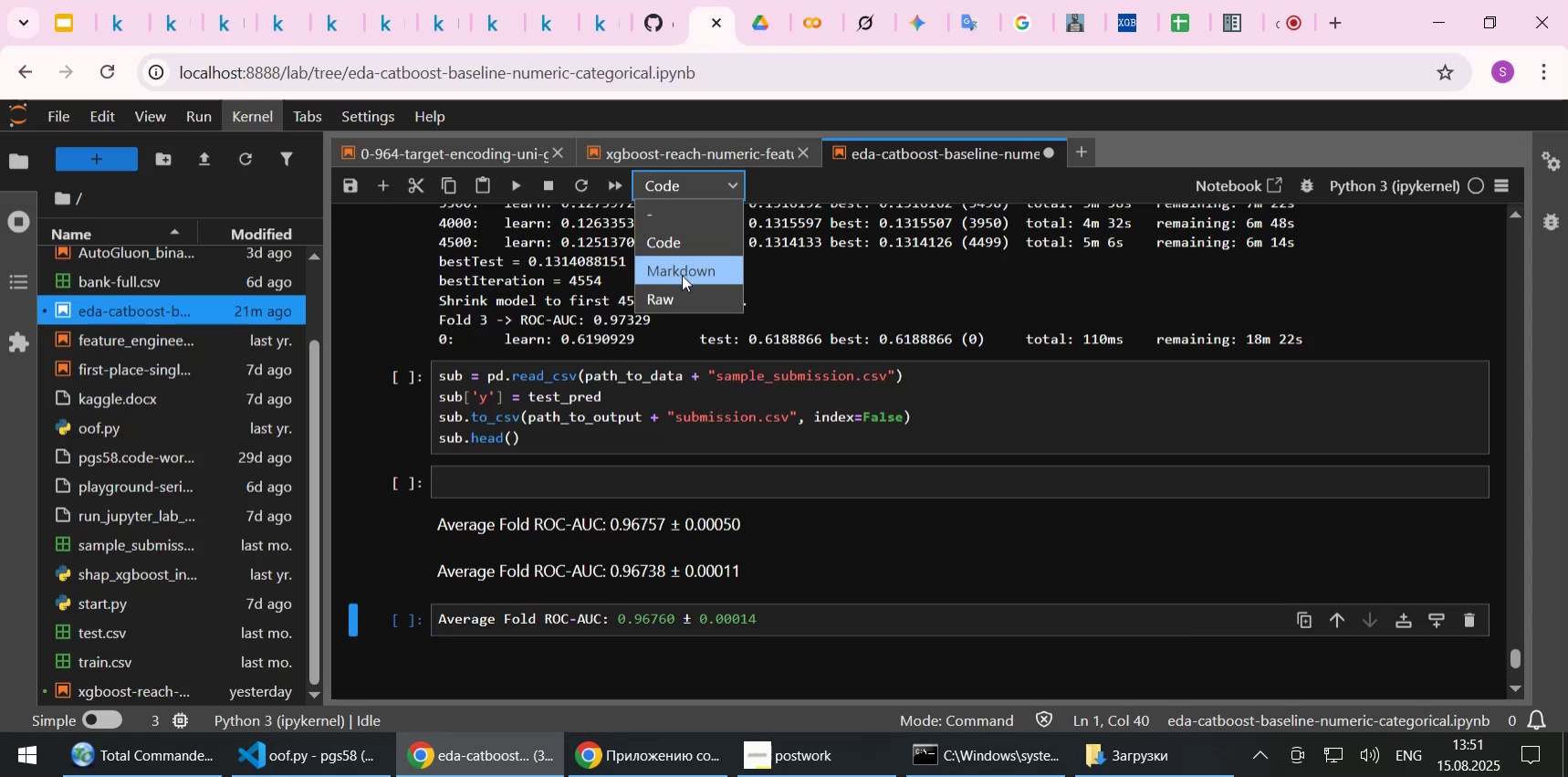 
left_click([682, 275])
 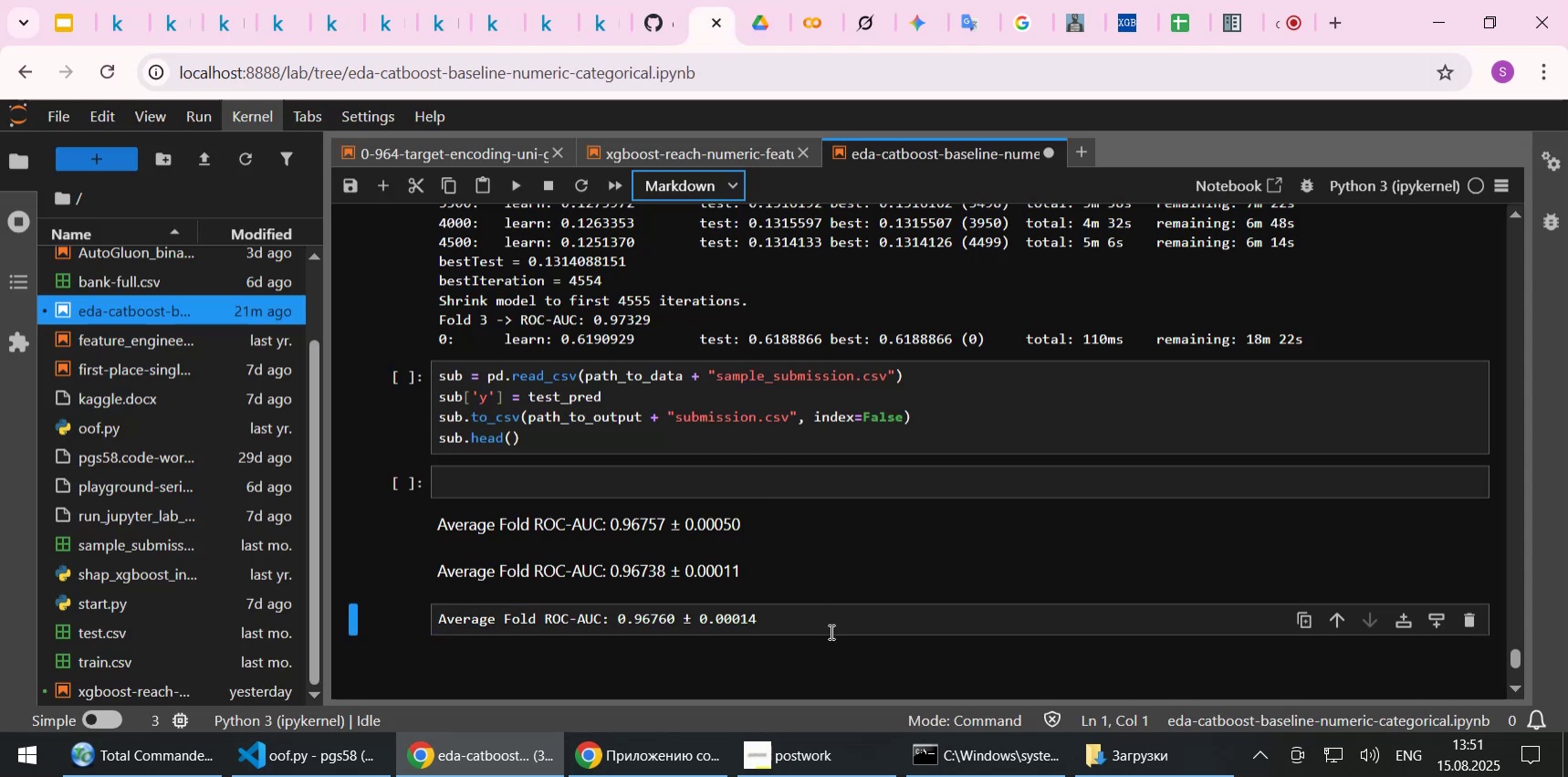 
left_click([822, 624])
 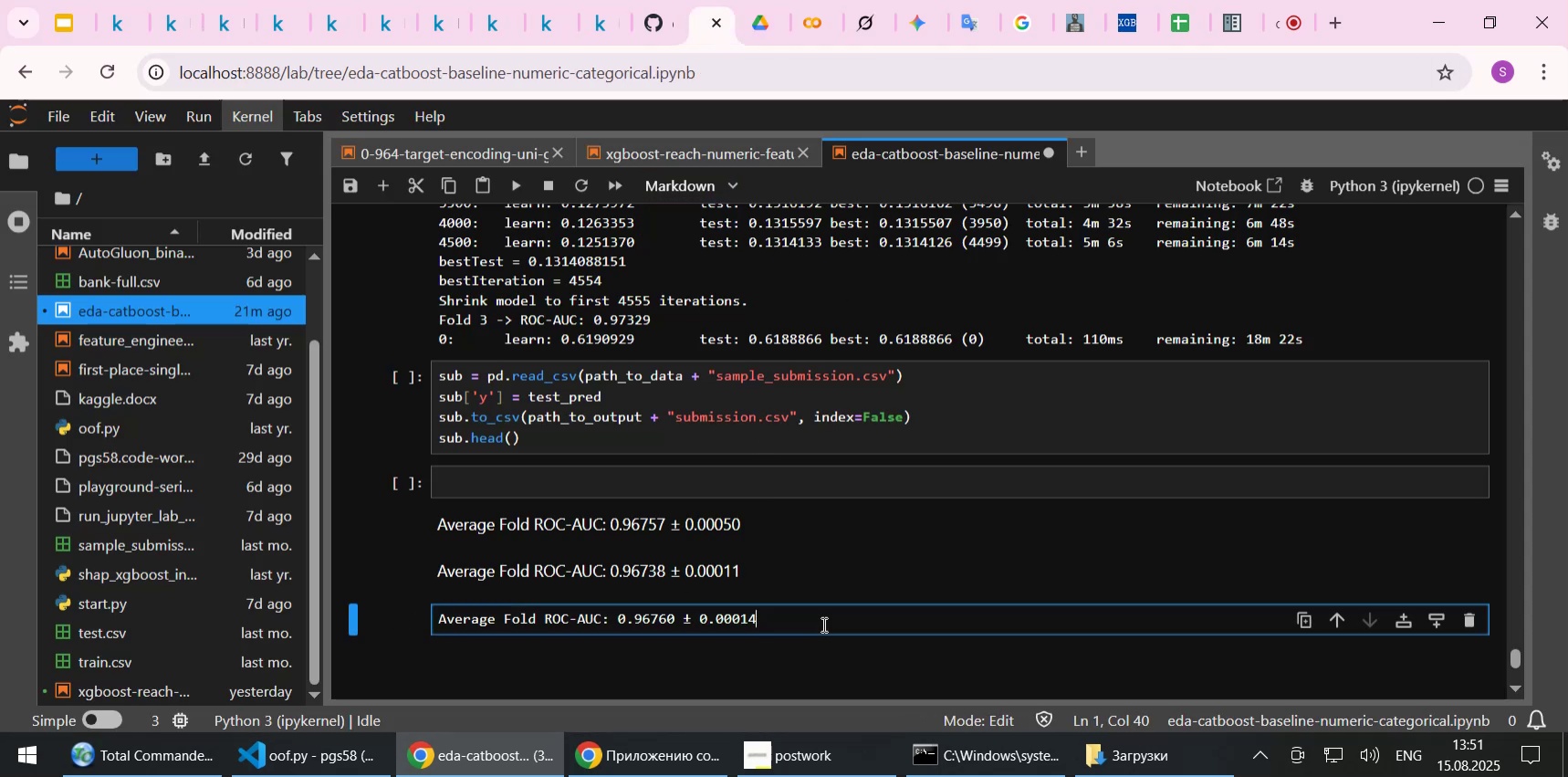 
key(Shift+Enter)
 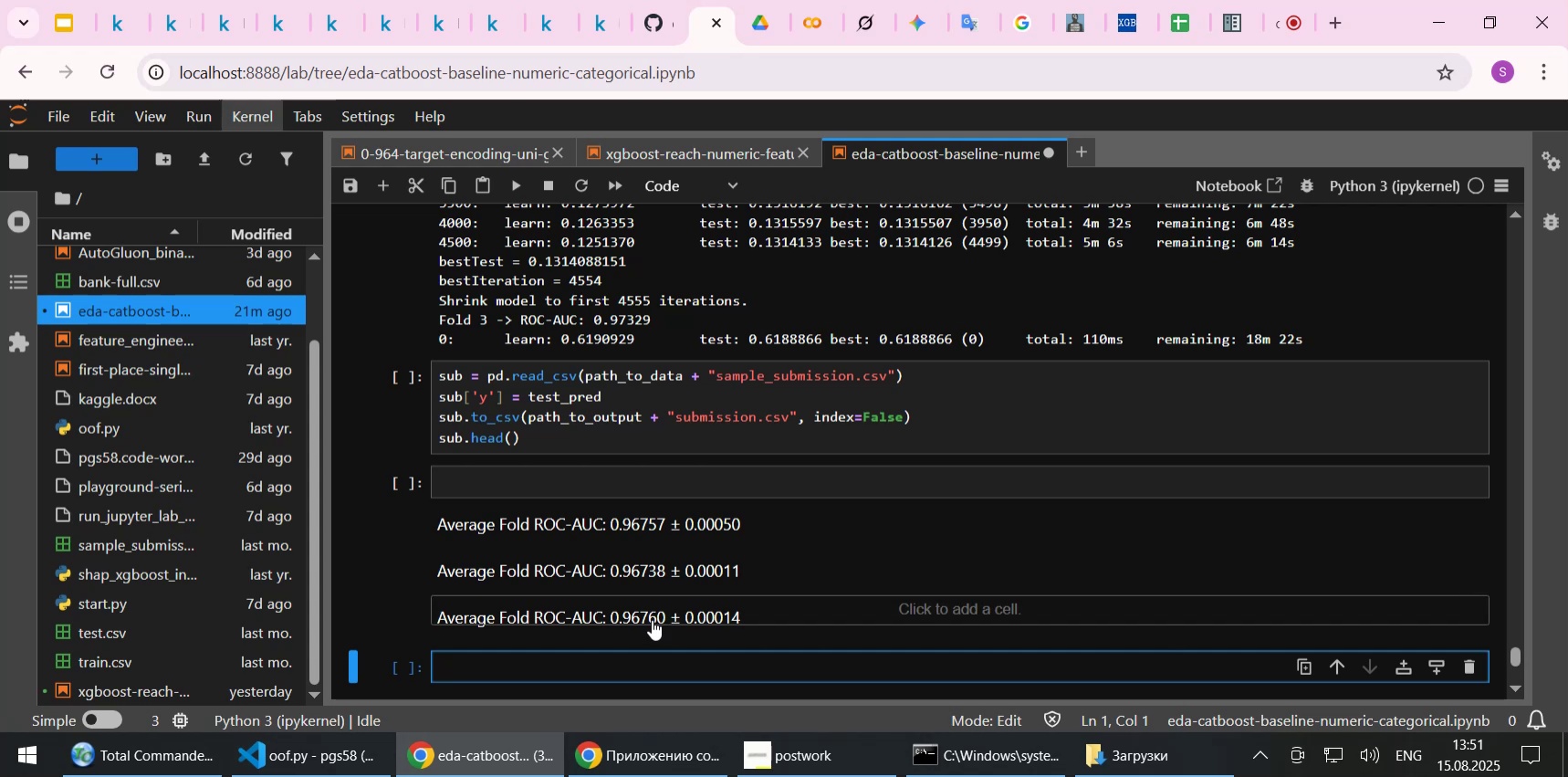 
wait(15.28)
 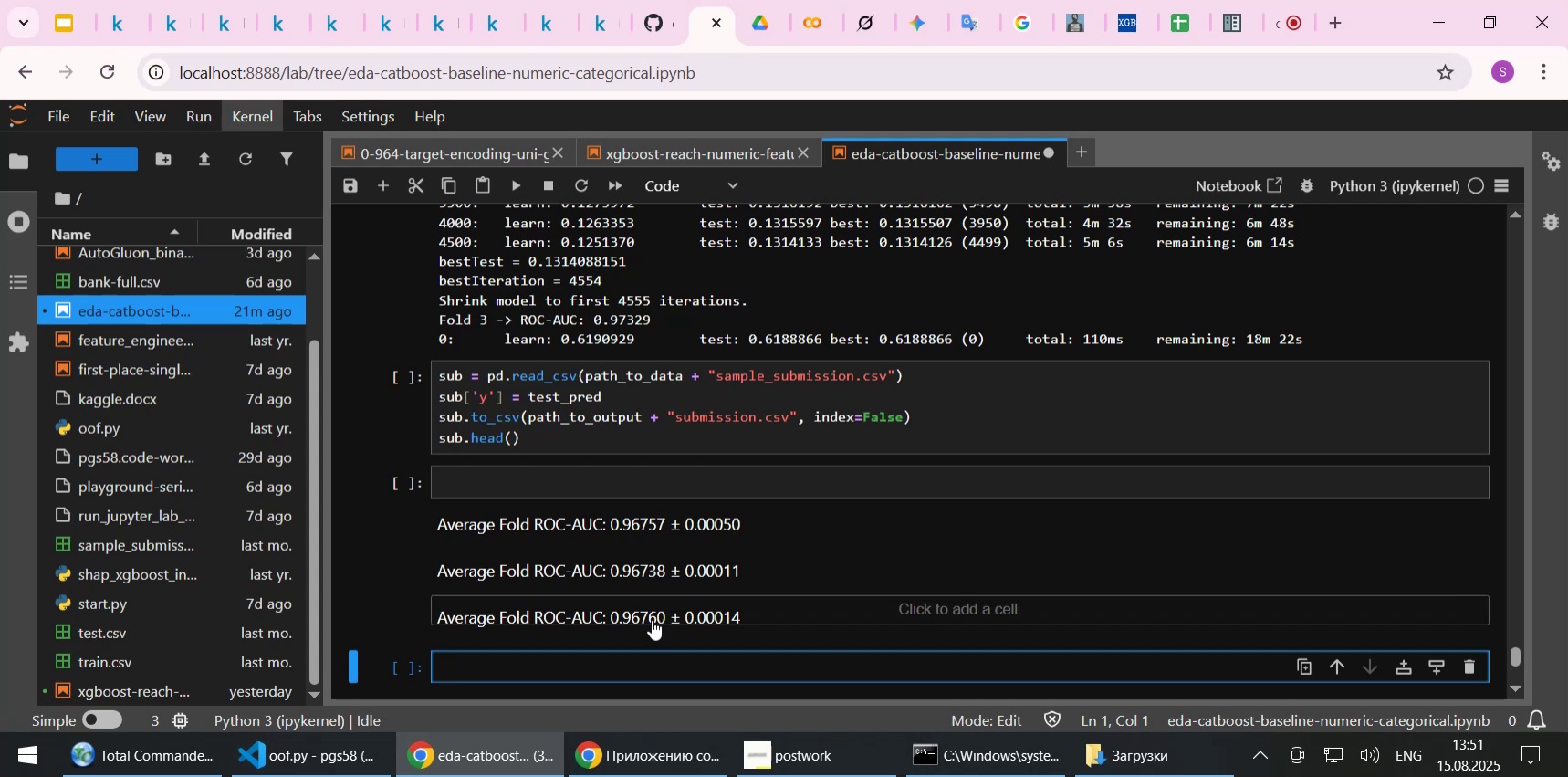 
left_click([165, 14])
 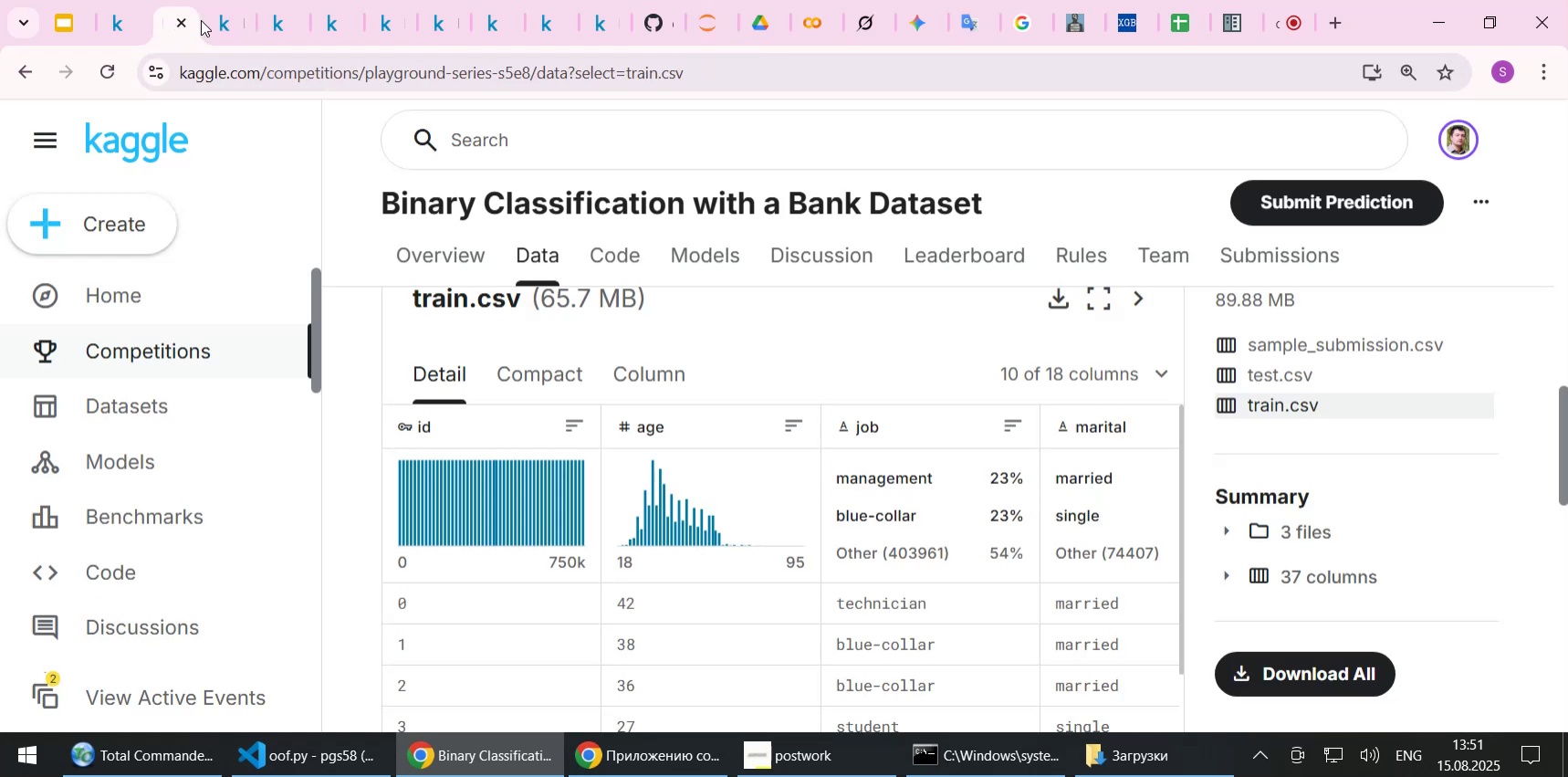 
left_click([210, 20])
 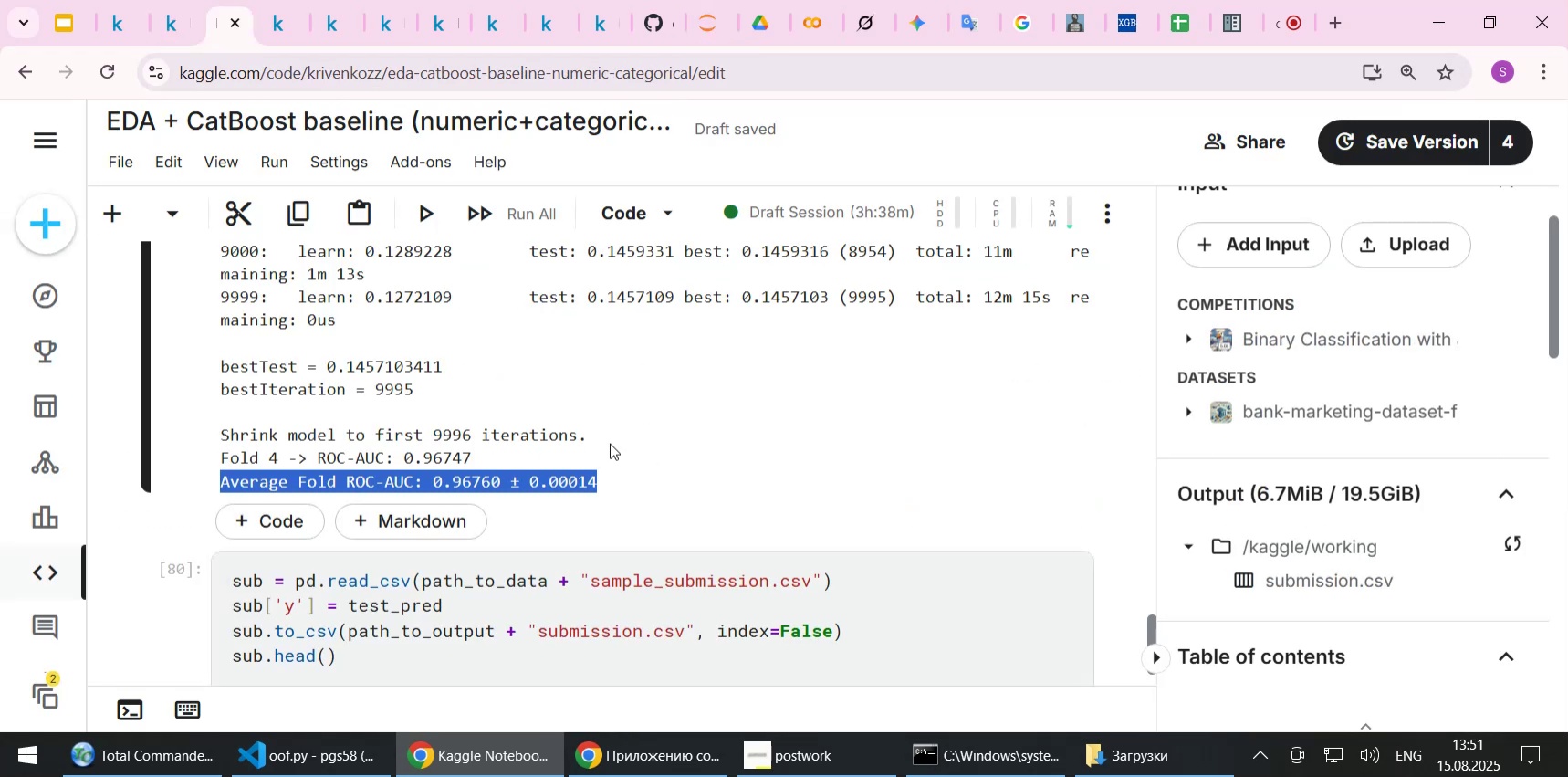 
left_click([642, 430])
 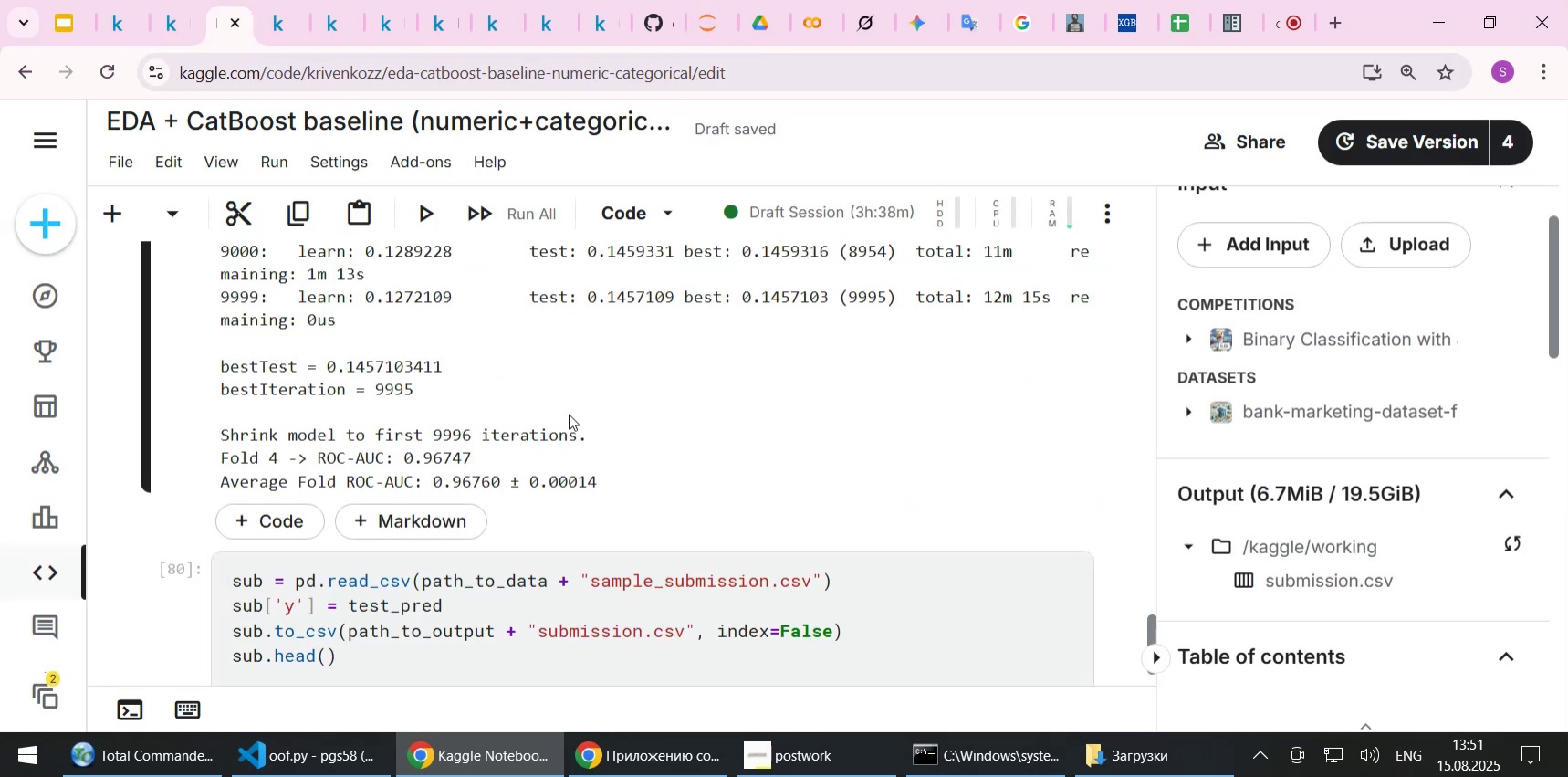 
scroll: coordinate [576, 419], scroll_direction: up, amount: 36.0
 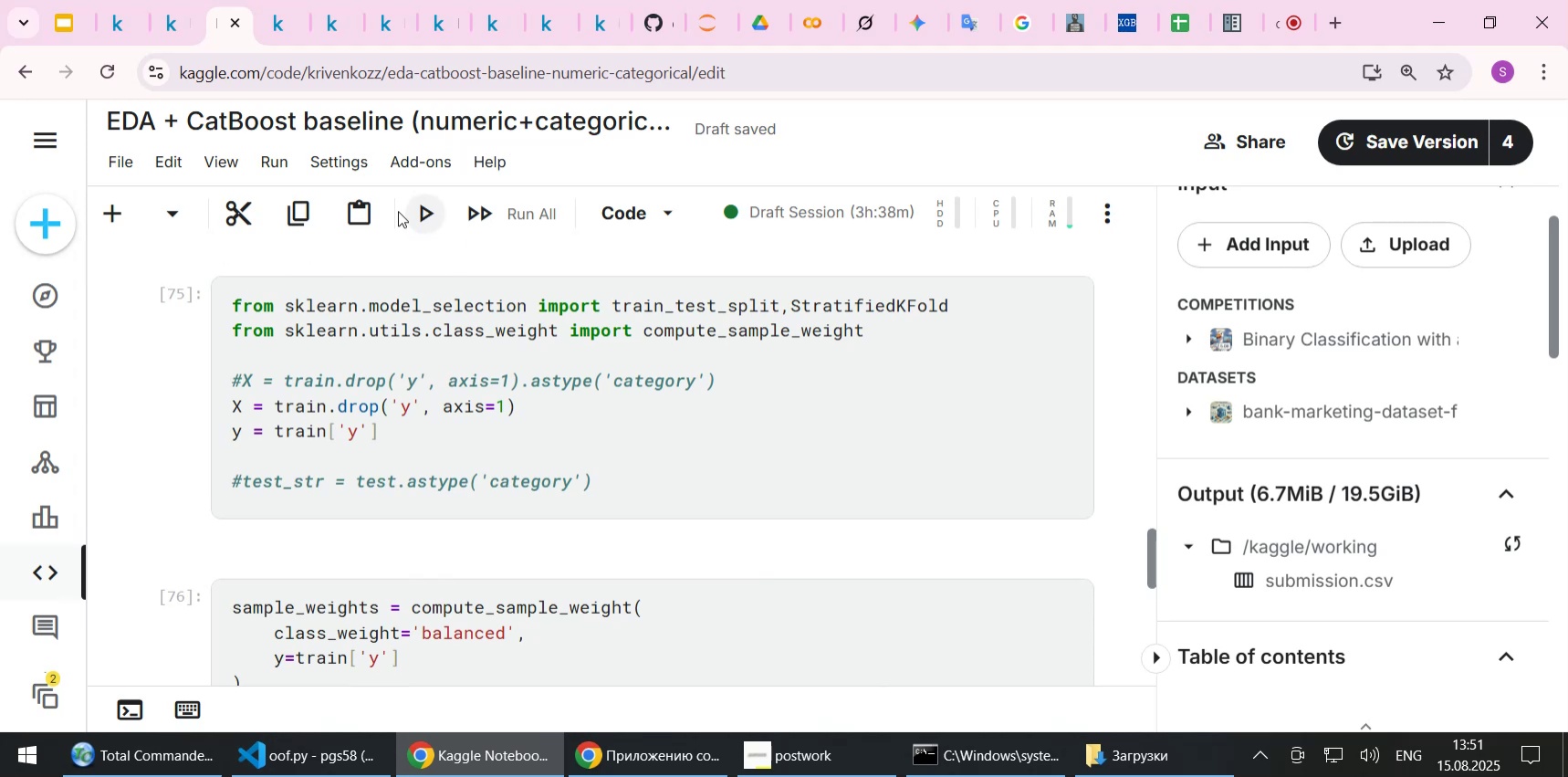 
left_click([329, 164])
 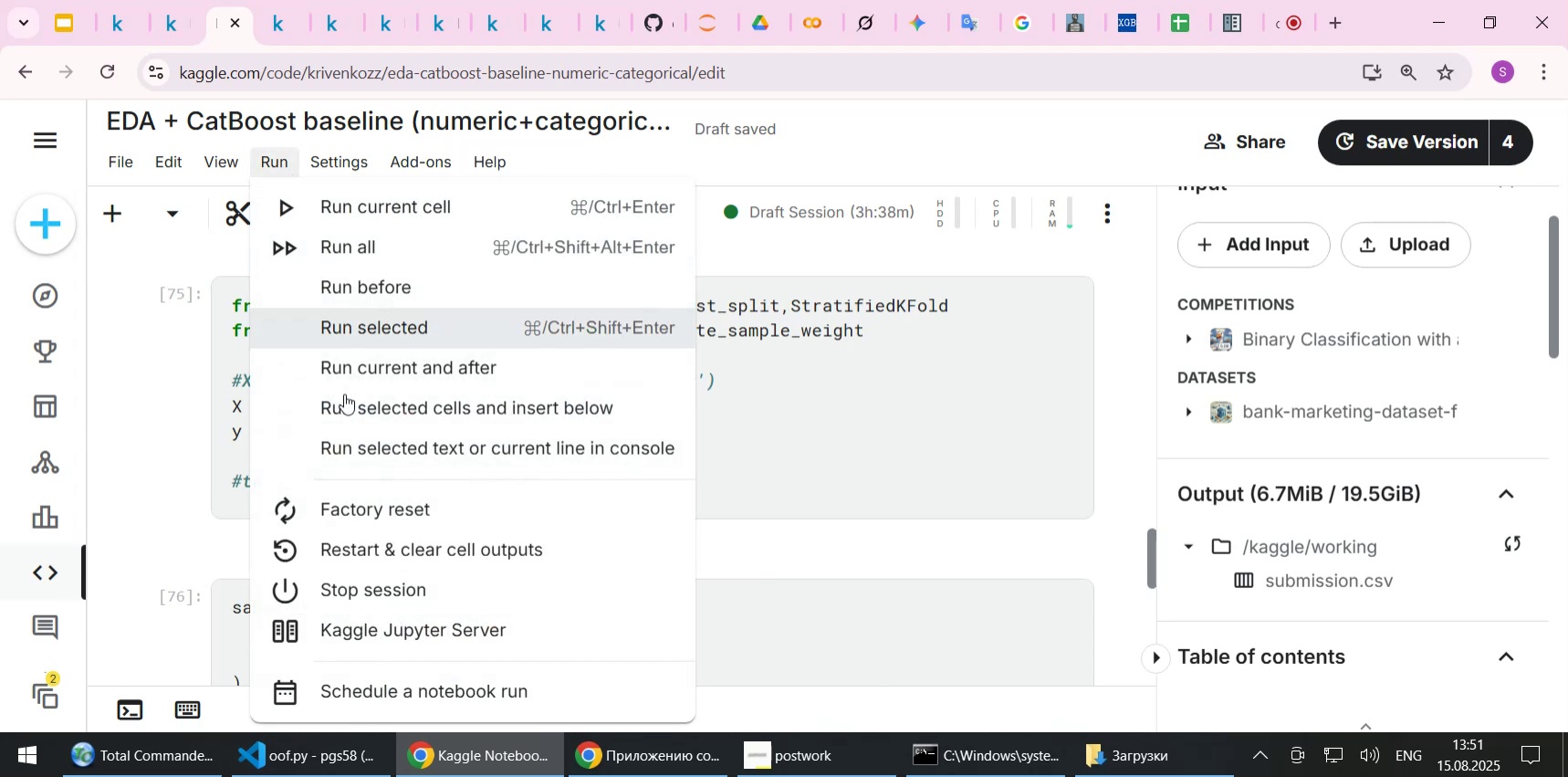 
left_click([370, 540])
 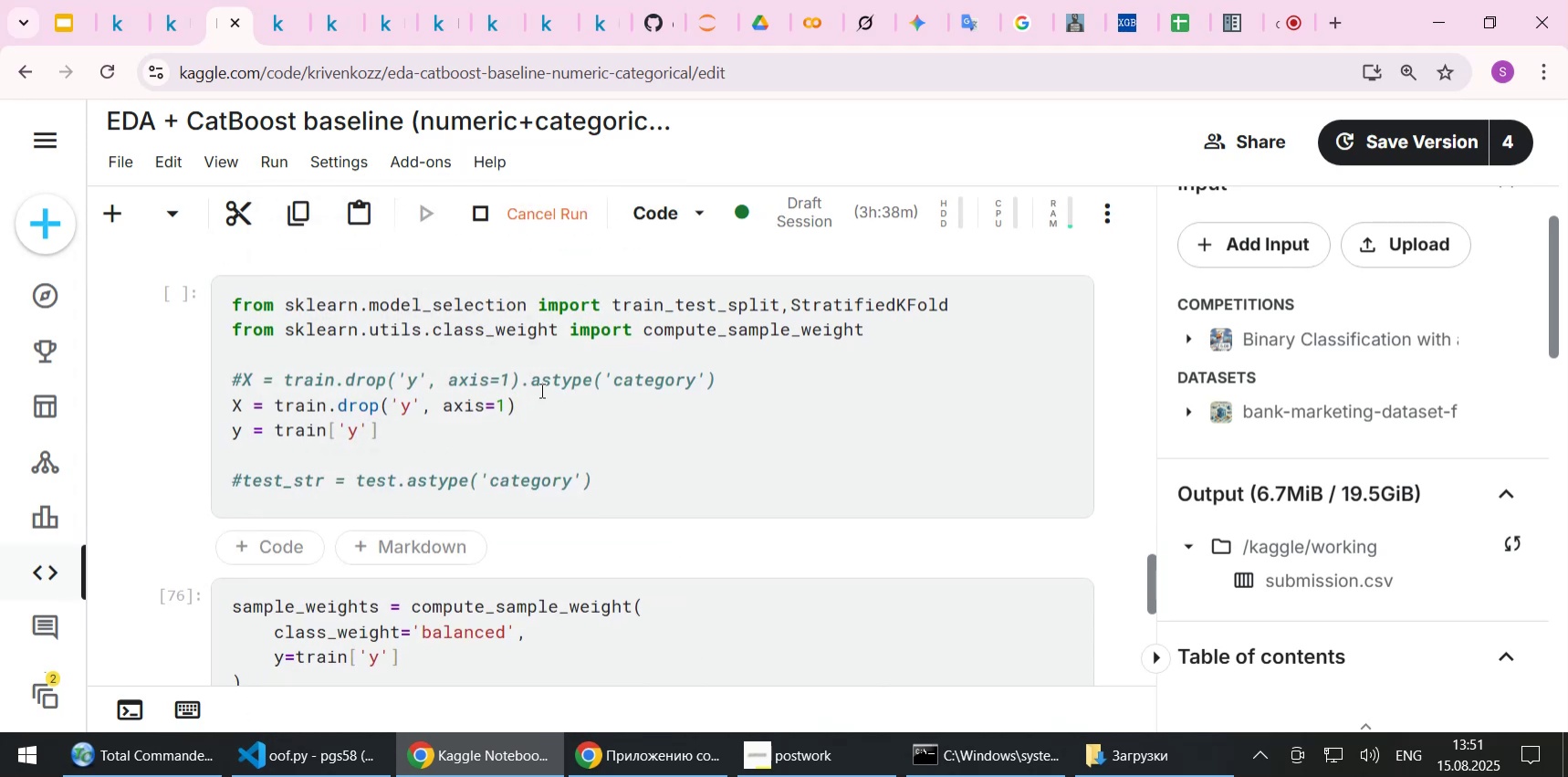 
left_click([545, 382])
 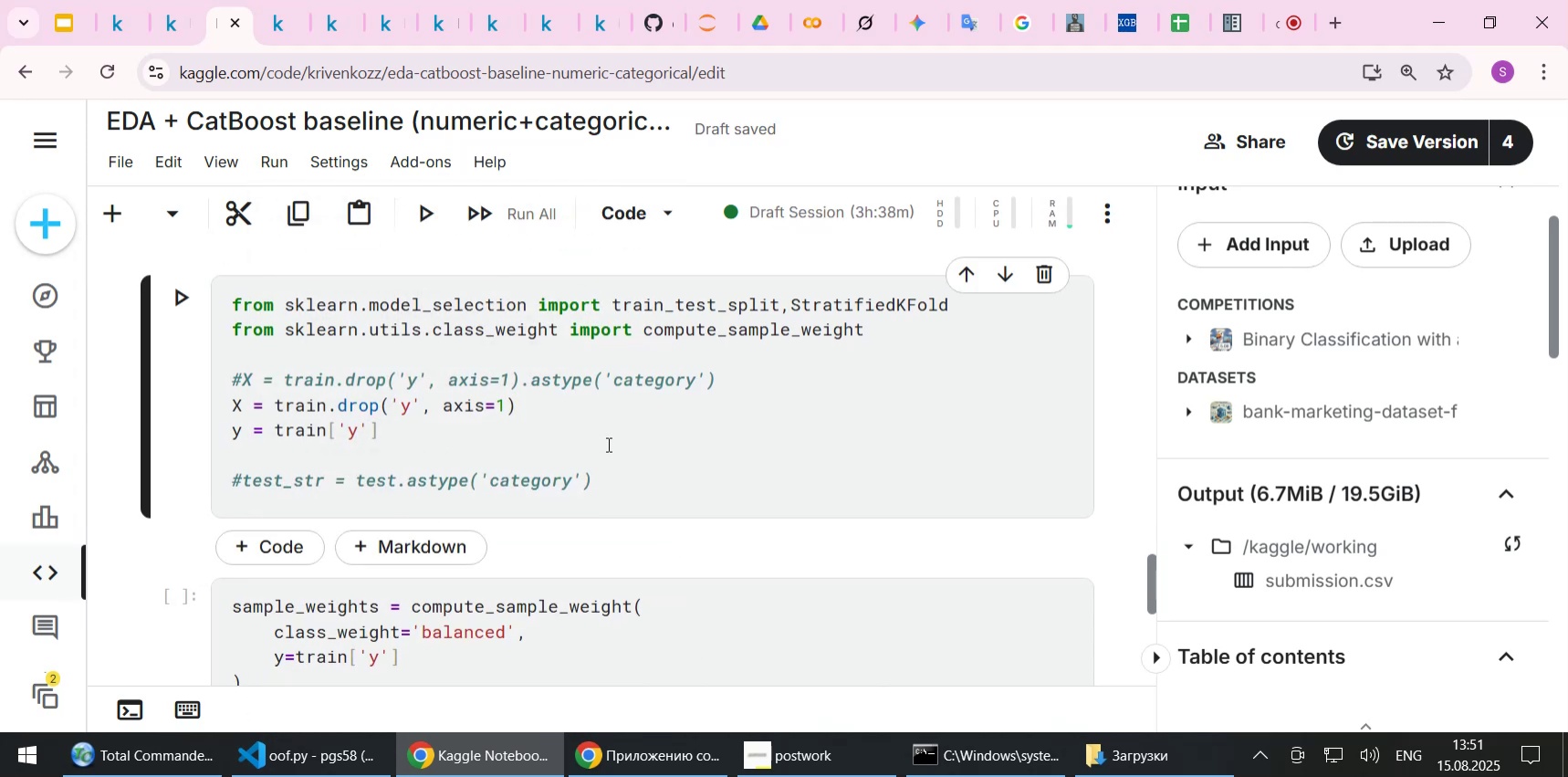 
key(Home)
 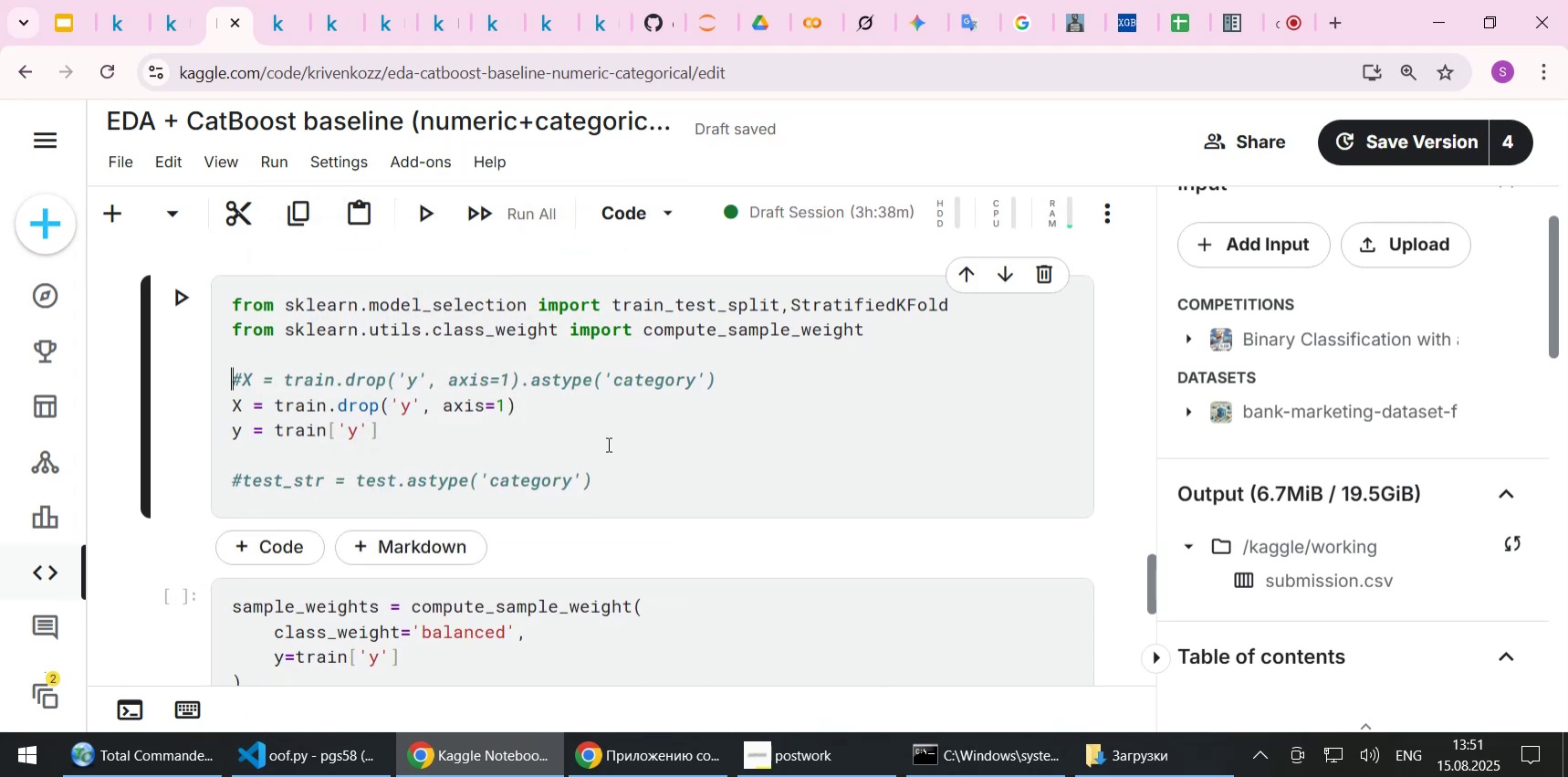 
key(Delete)
 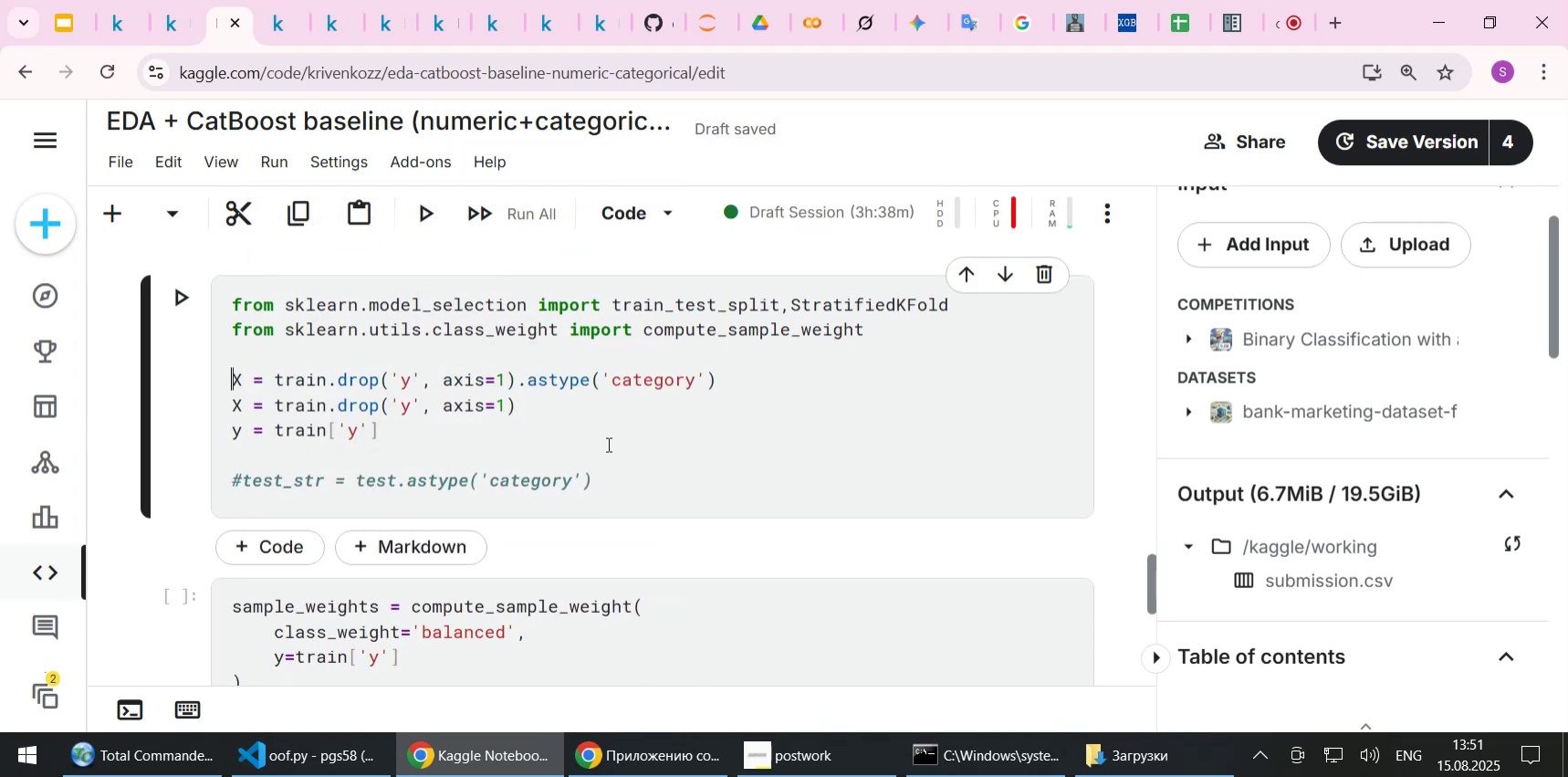 
key(ArrowDown)
 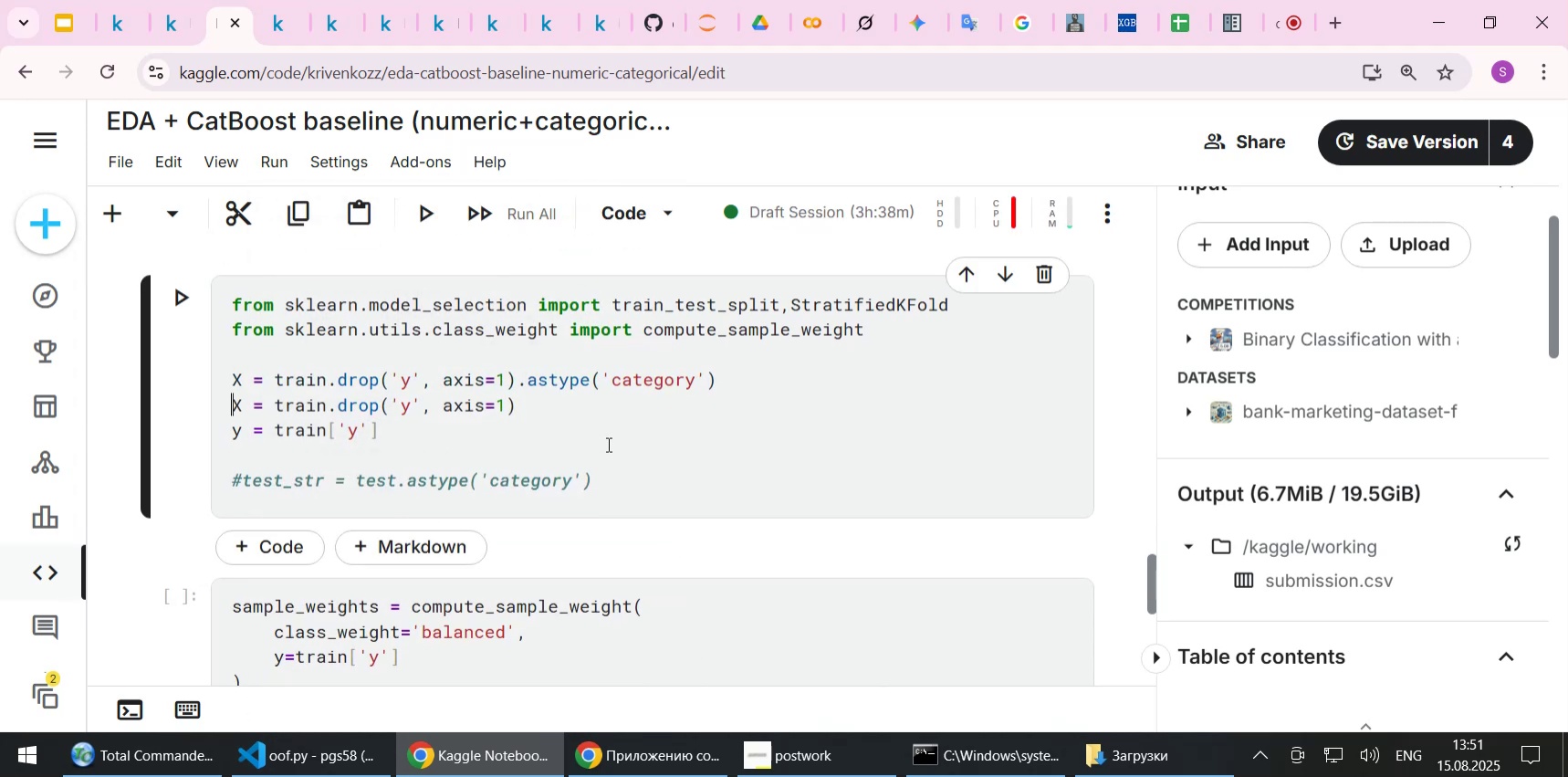 
key(ArrowDown)
 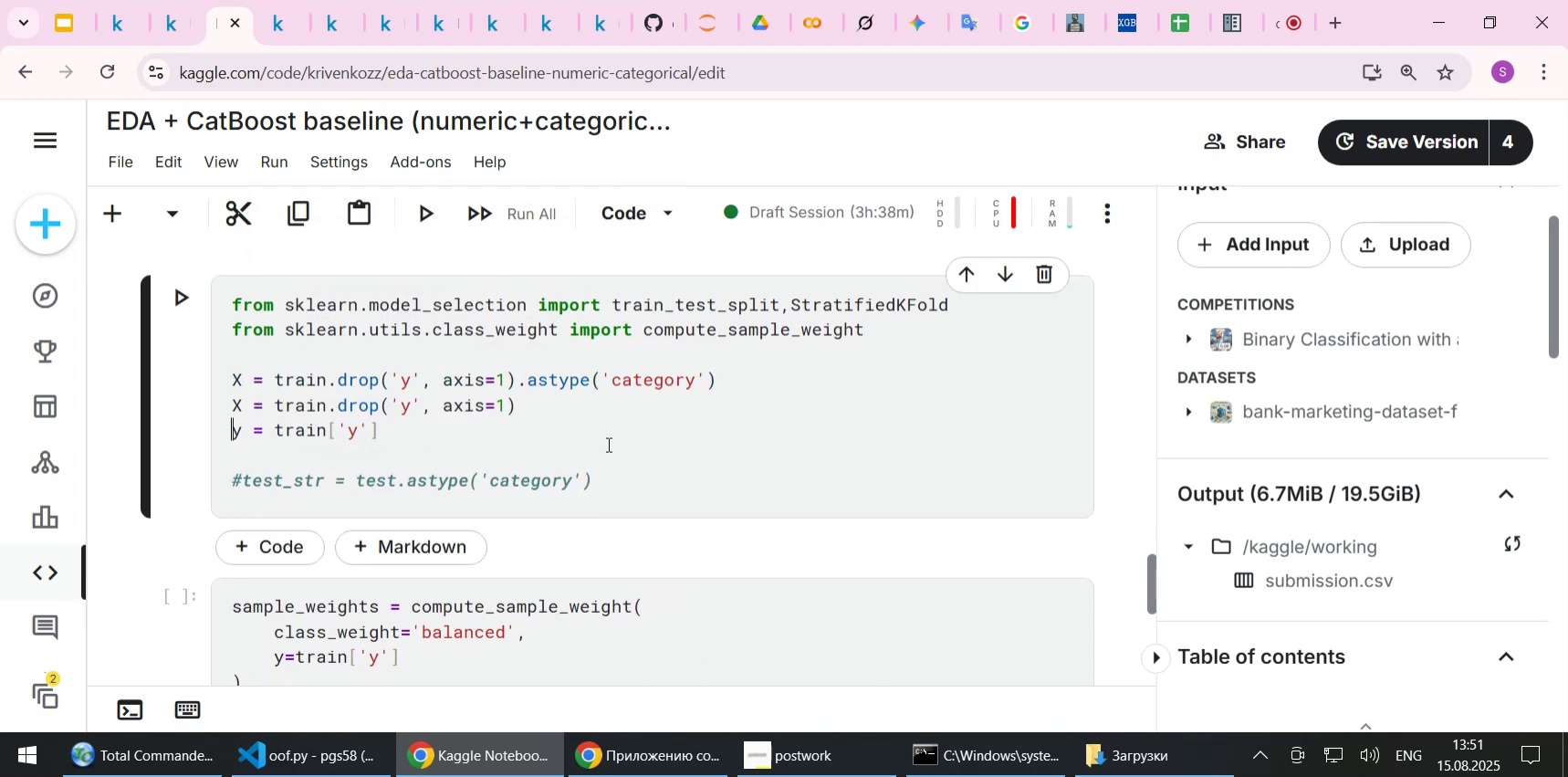 
key(ArrowDown)
 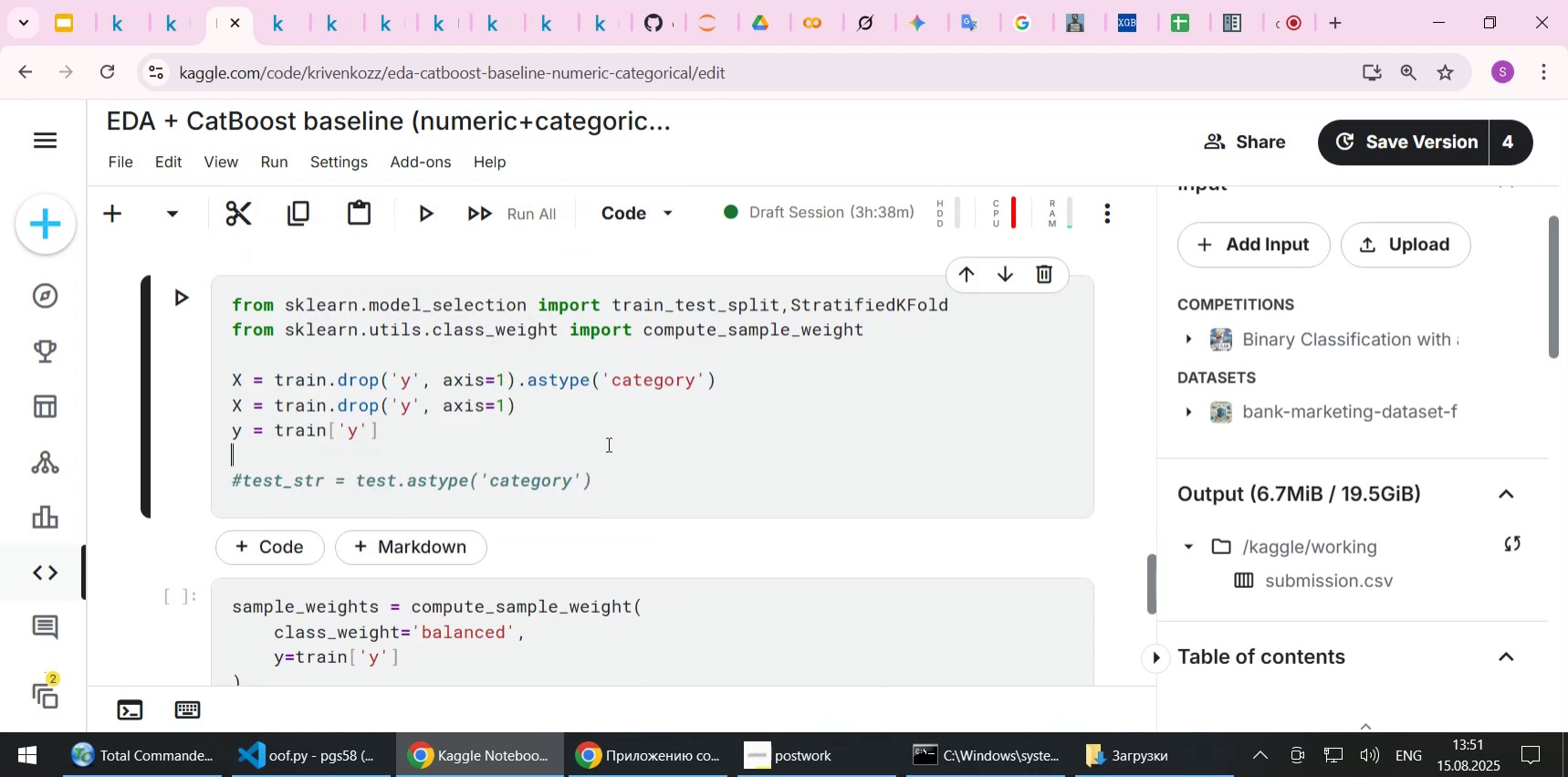 
key(ArrowDown)
 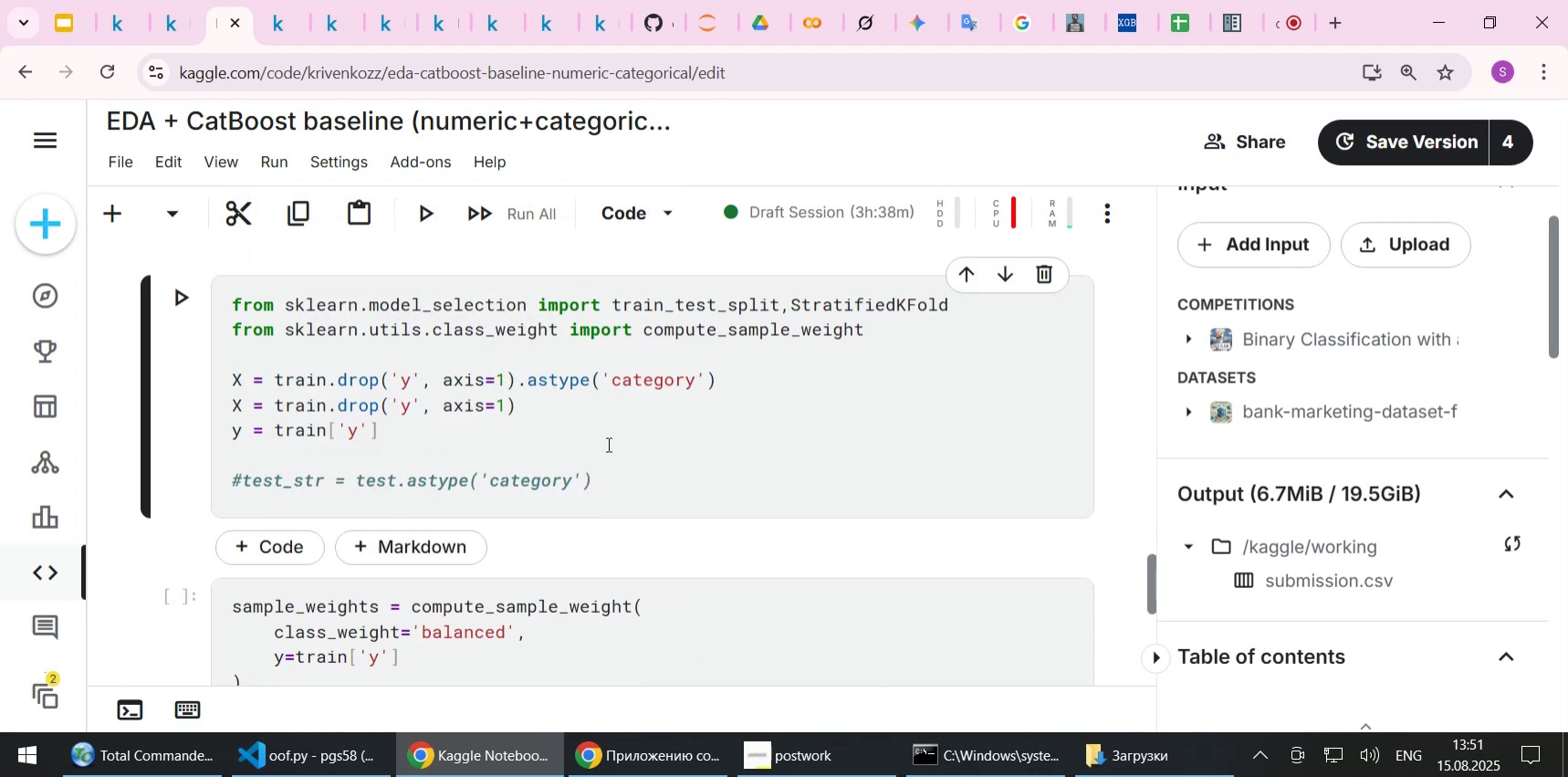 
key(Delete)
 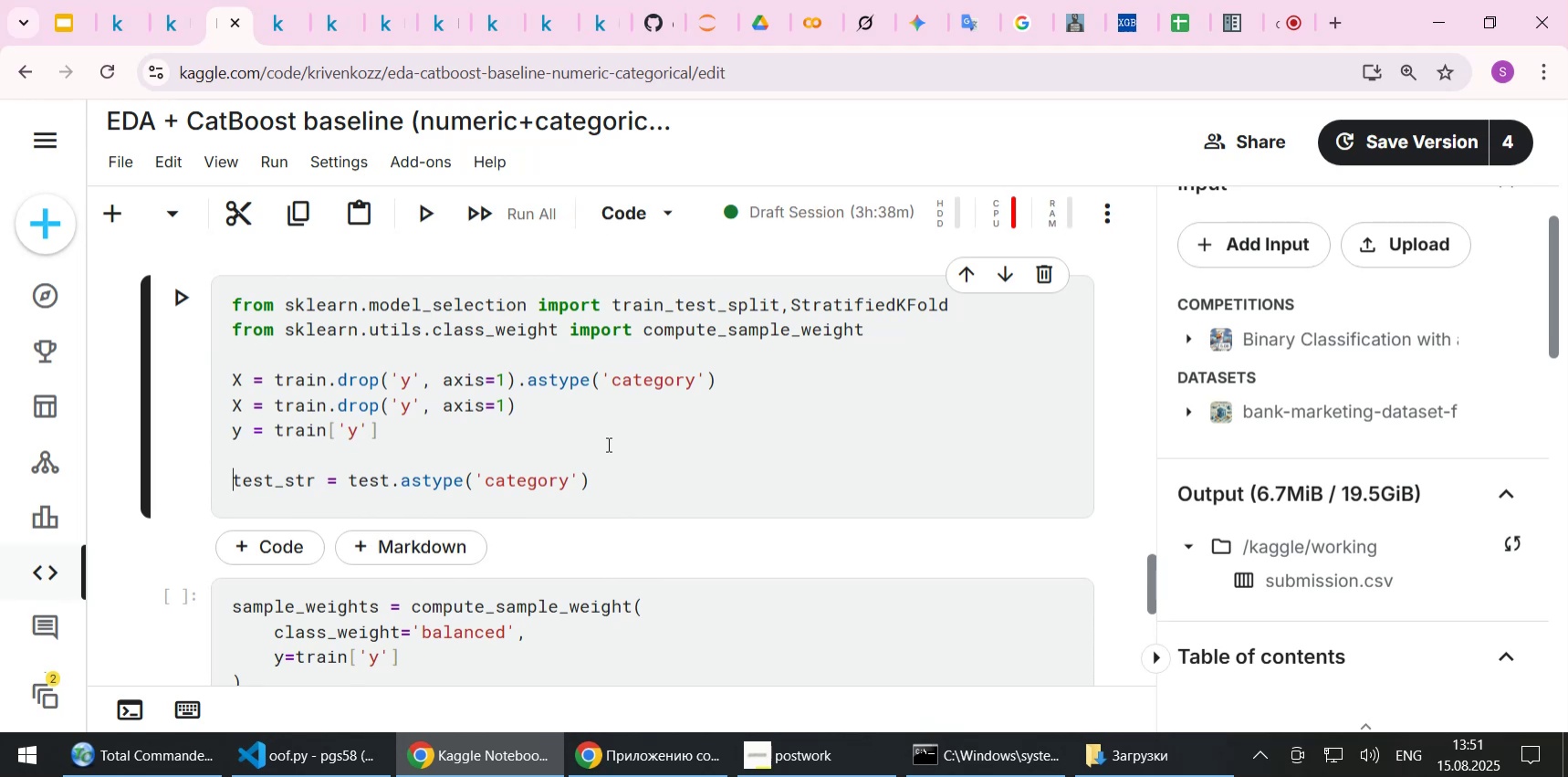 
key(ArrowUp)
 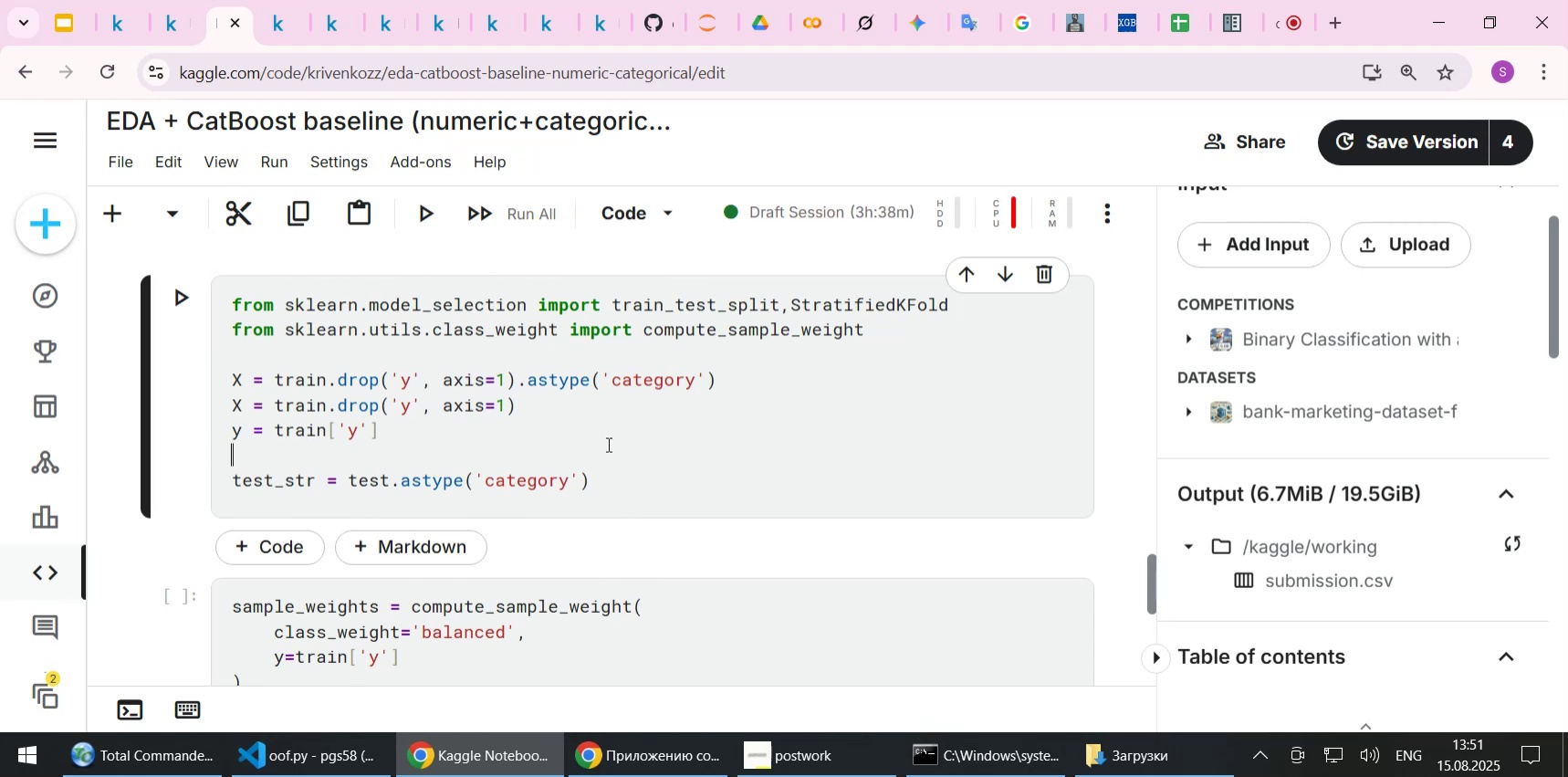 
key(ArrowUp)
 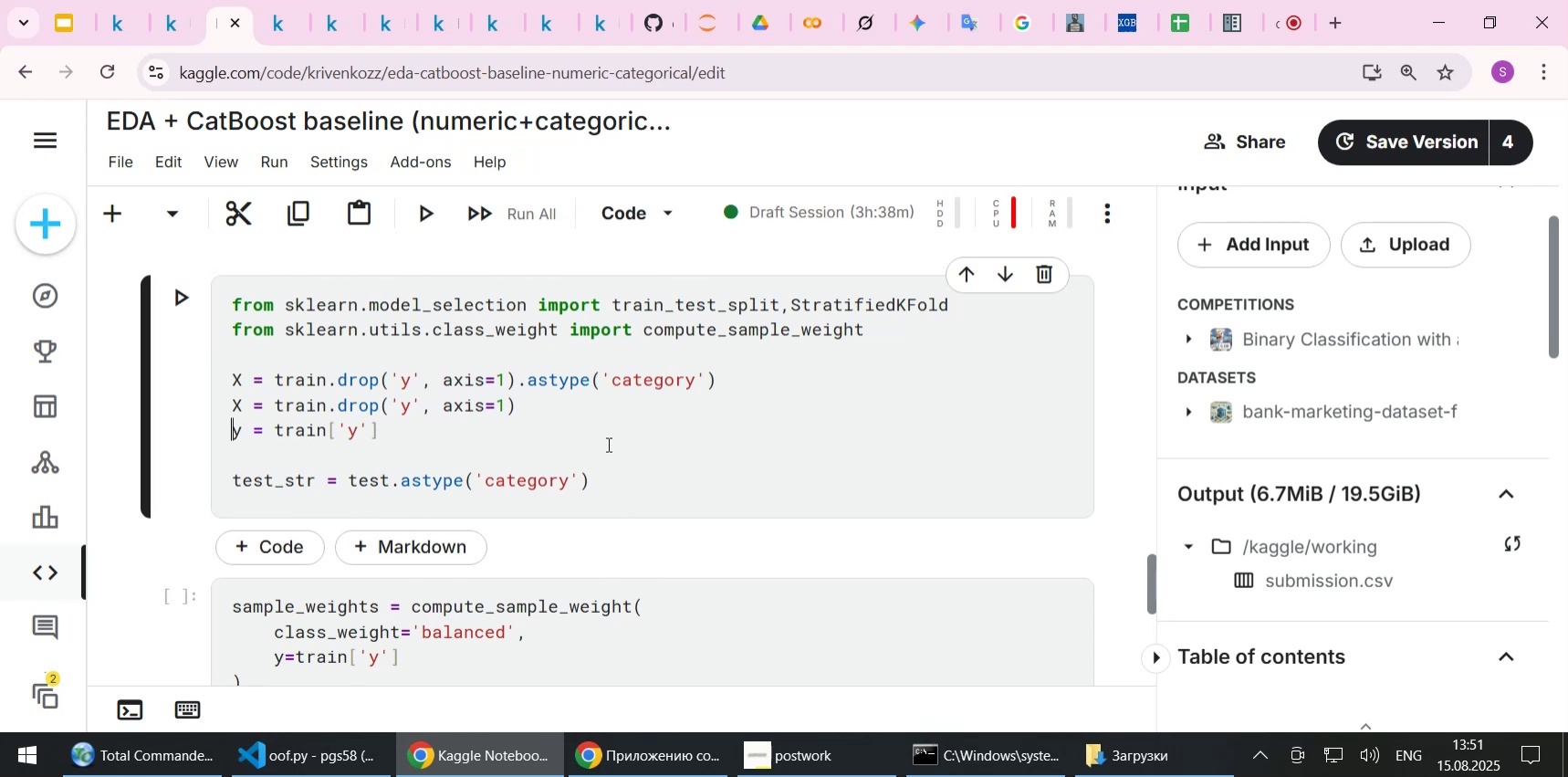 
key(ArrowUp)
 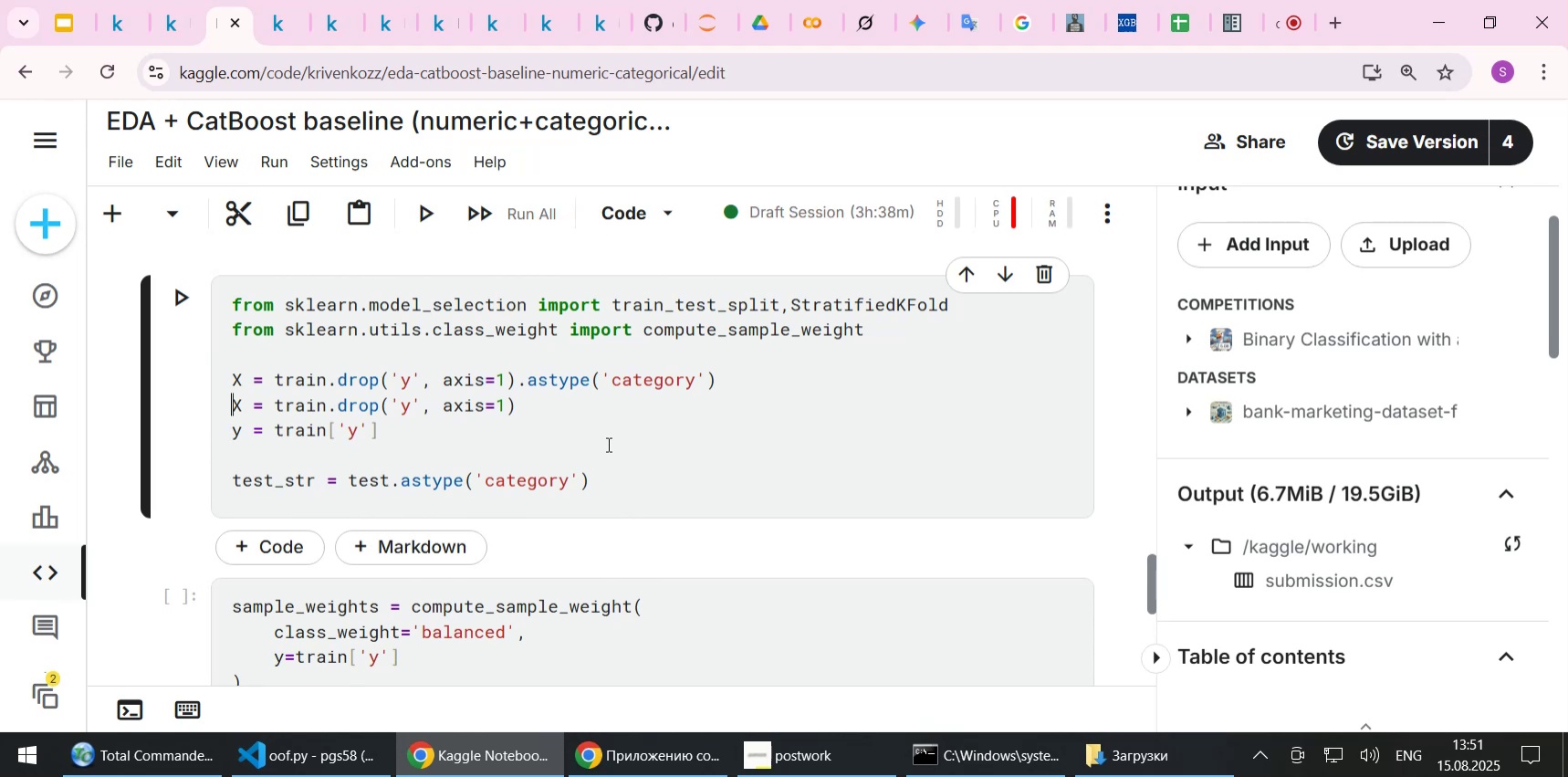 
key(Shift+3)
 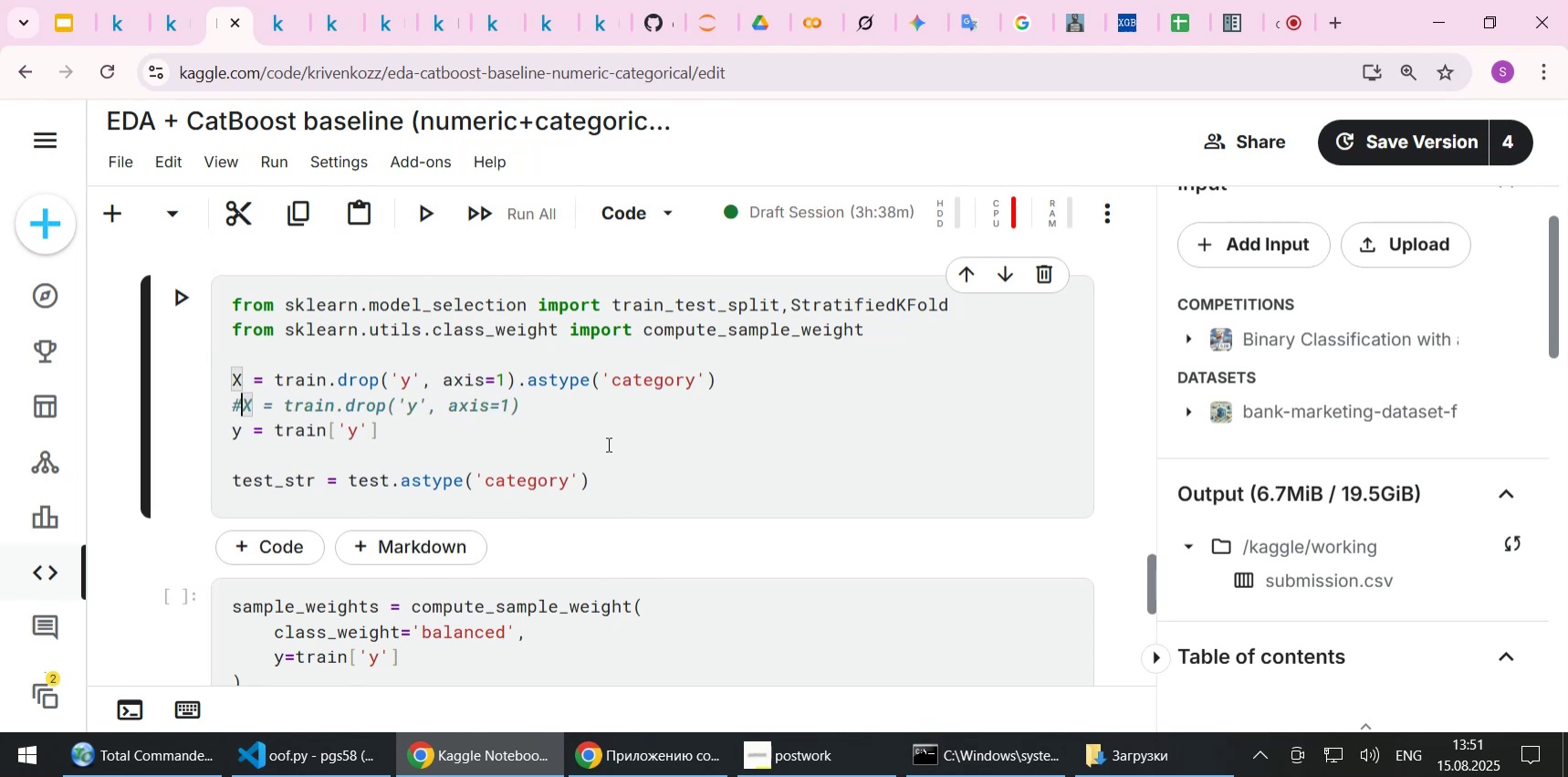 
key(Control+S)
 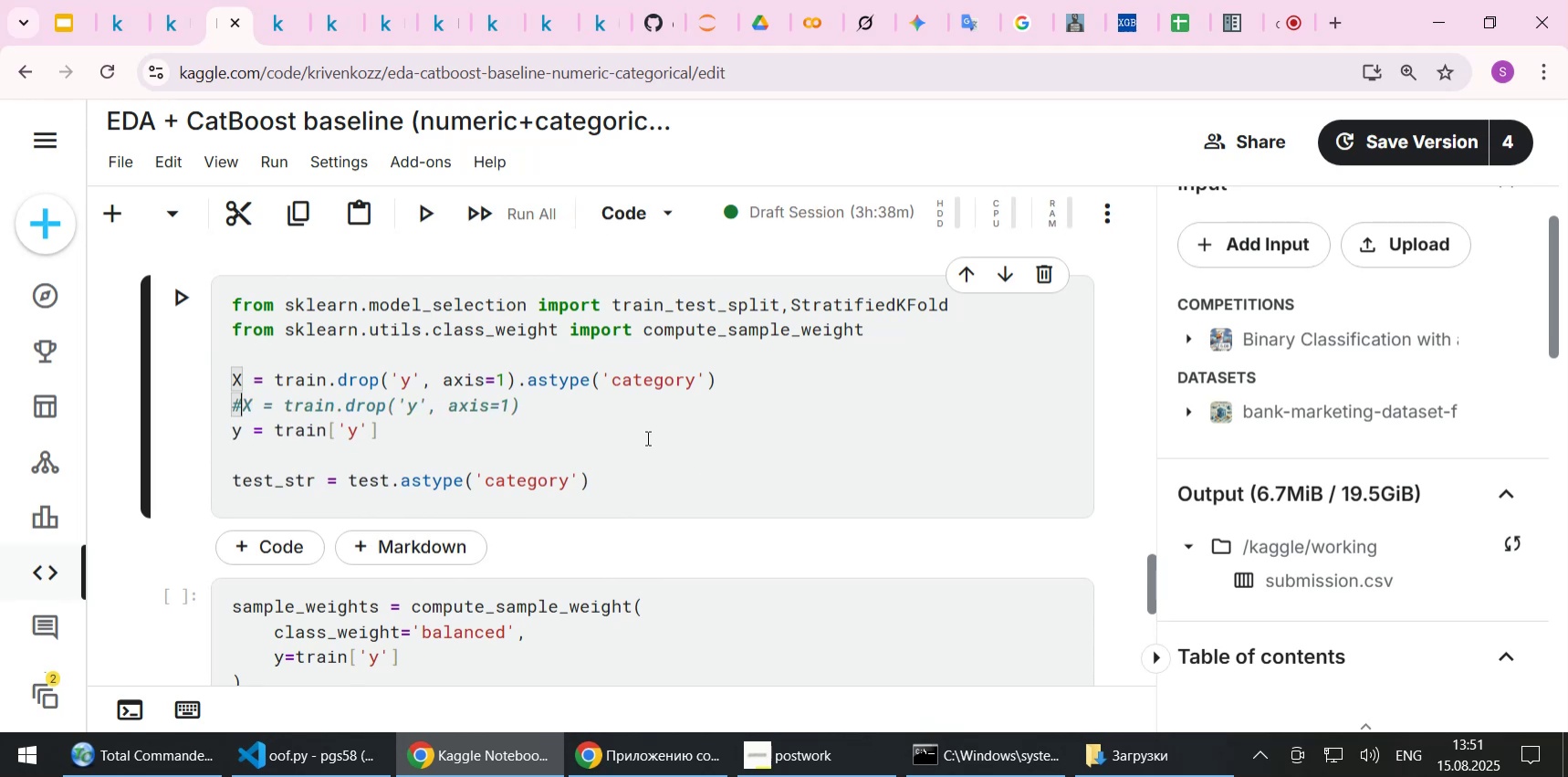 
left_click([643, 435])
 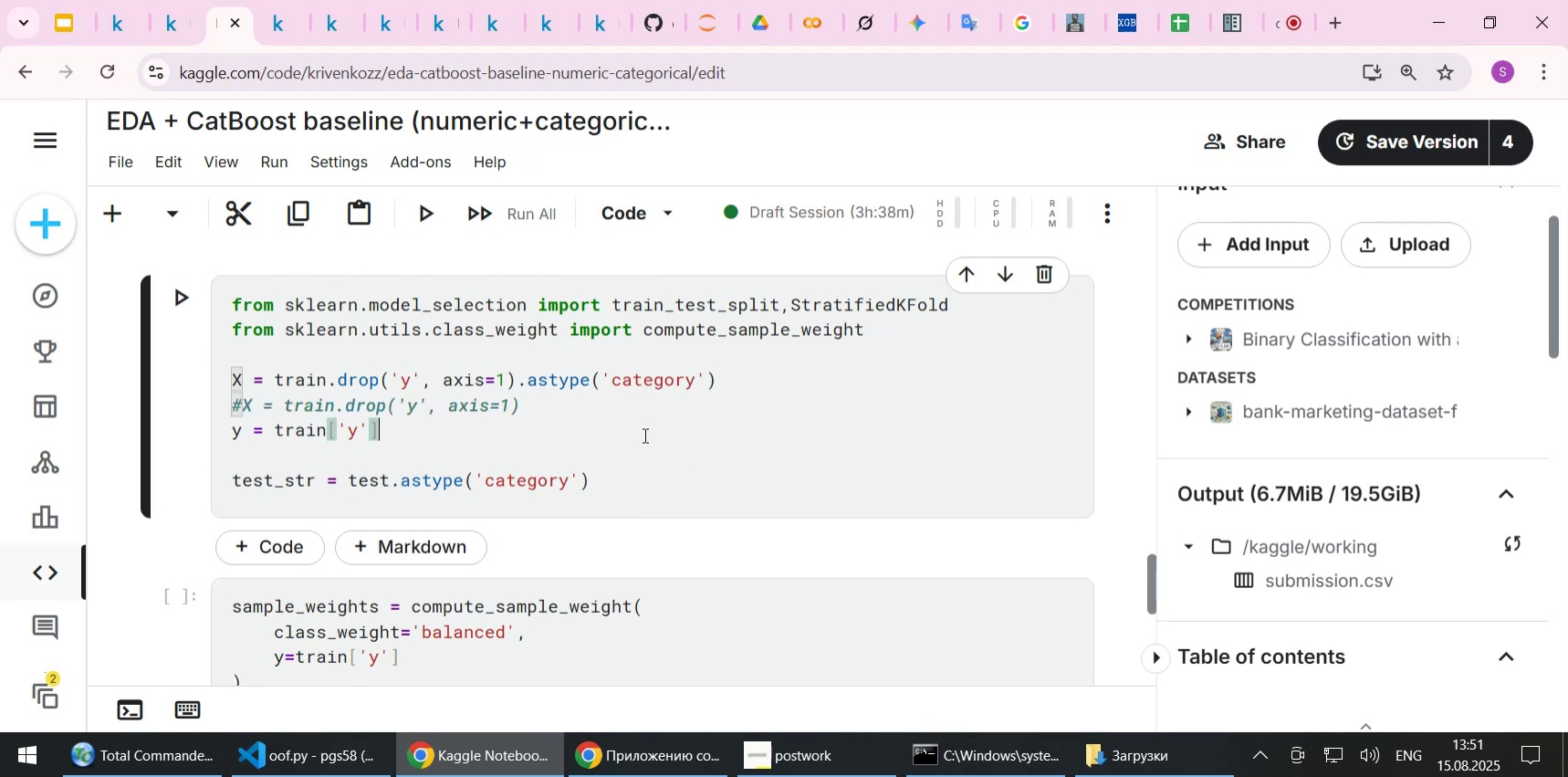 
scroll: coordinate [643, 435], scroll_direction: up, amount: 3.0
 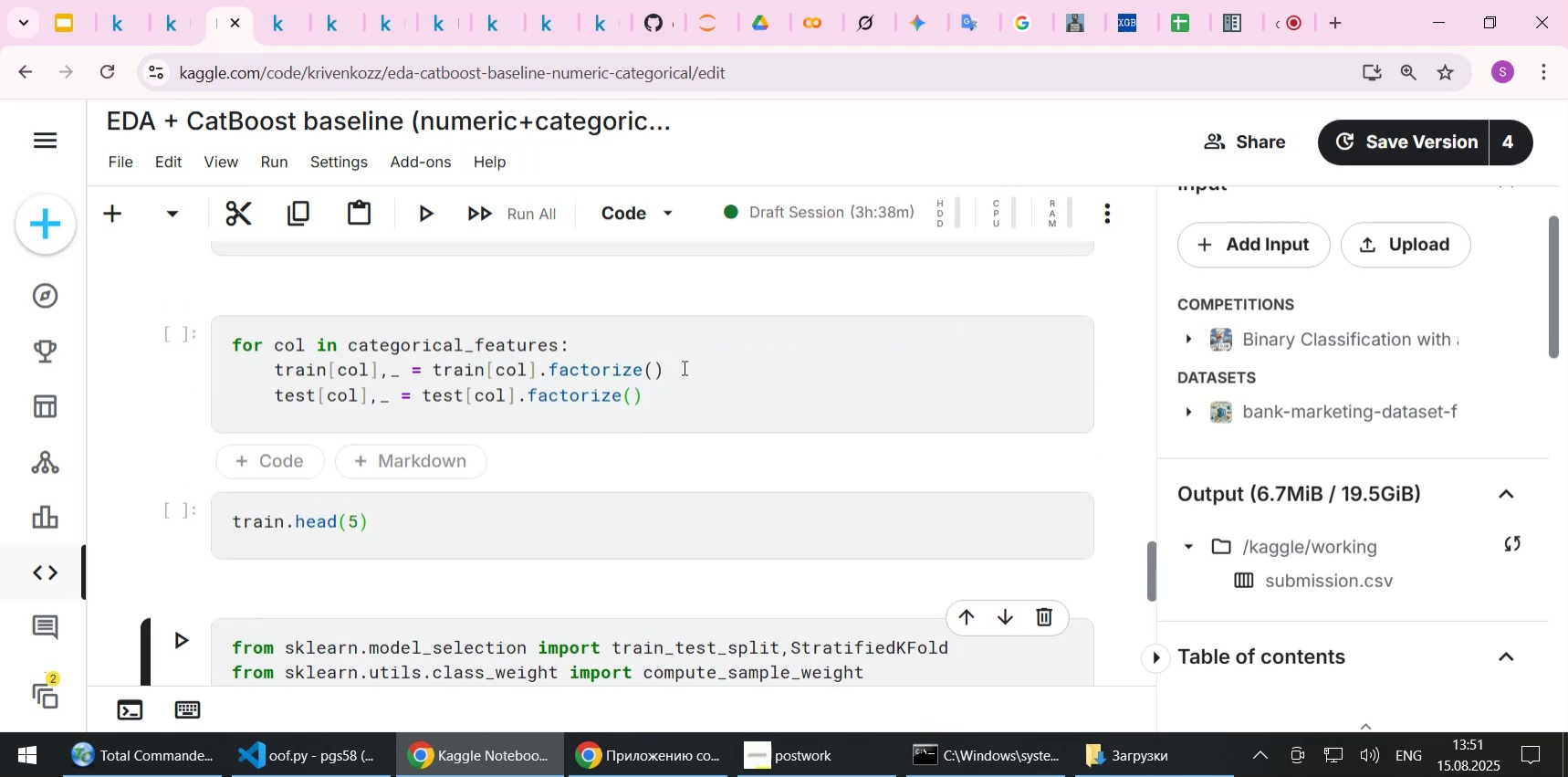 
left_click([692, 360])
 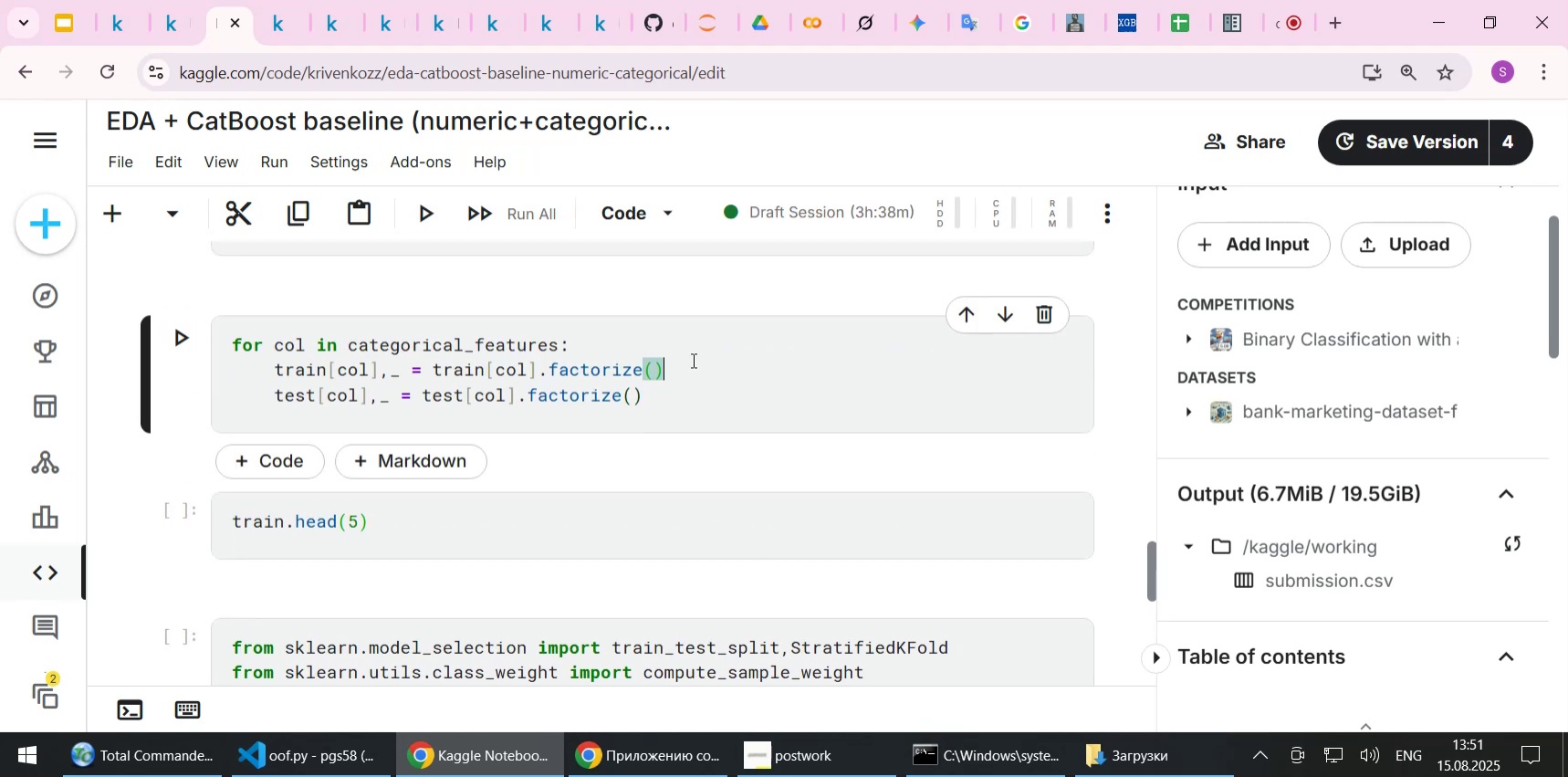 
key(ArrowUp)
 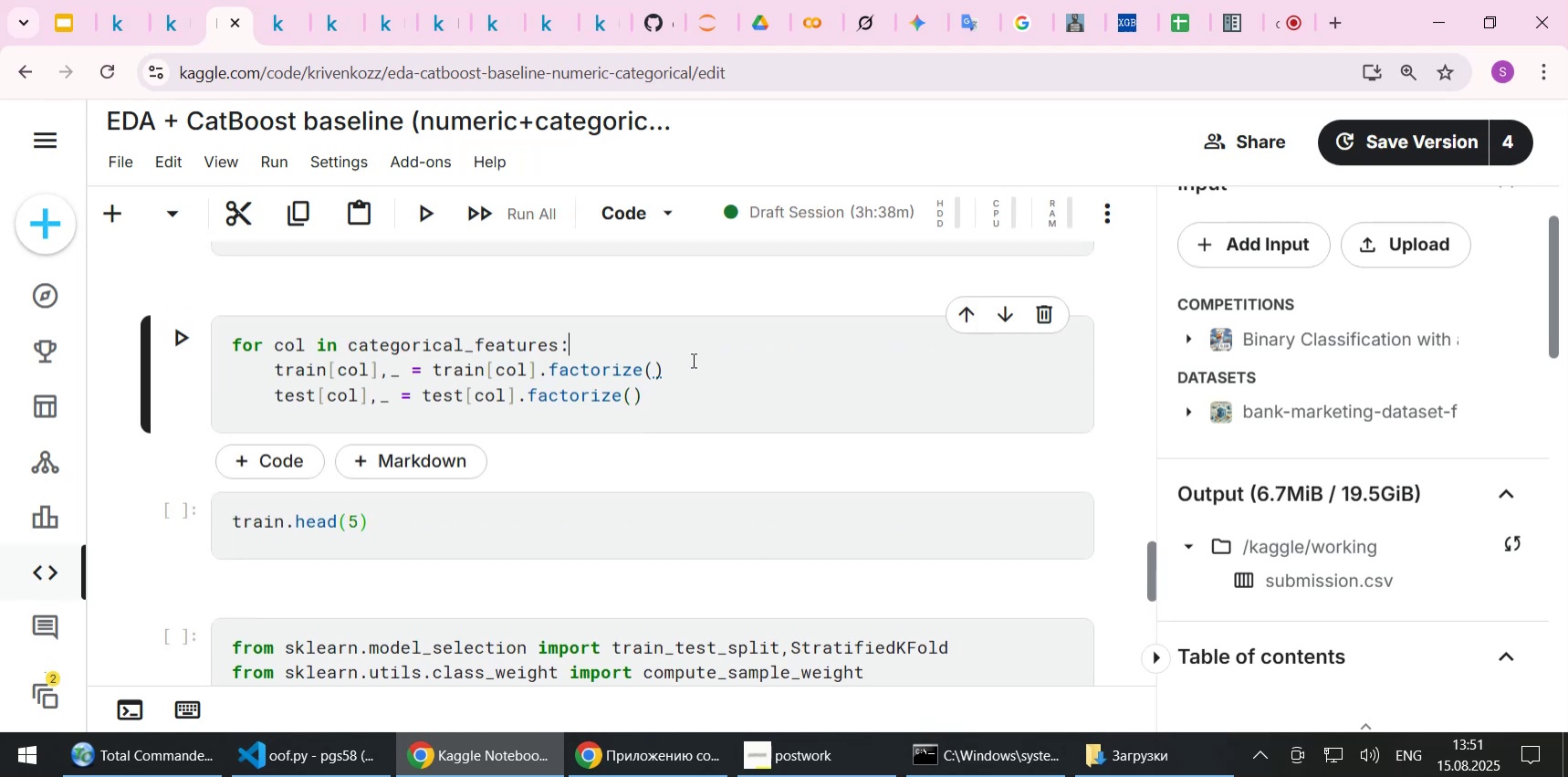 
key(Home)
 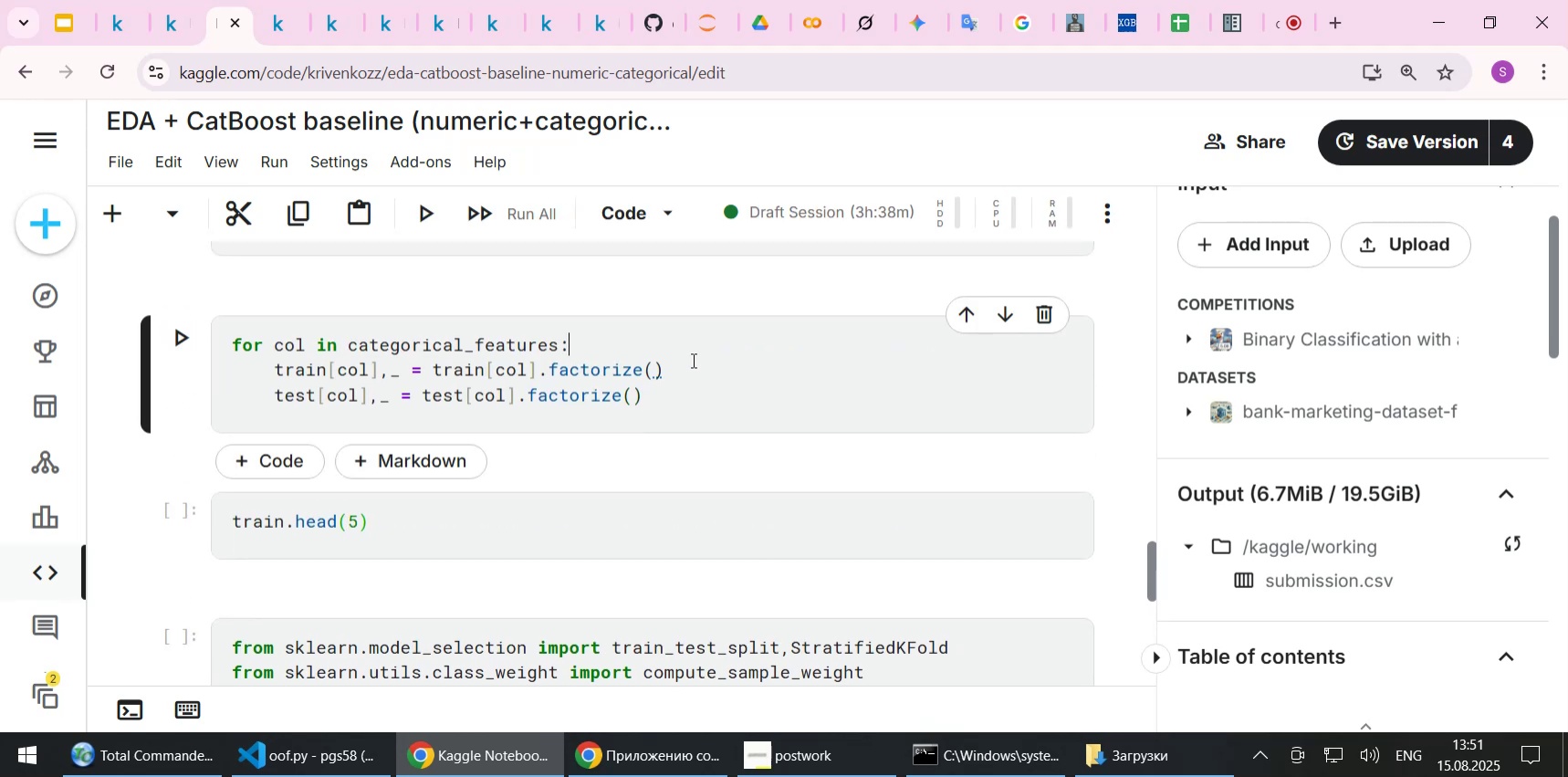 
key(Insert)
 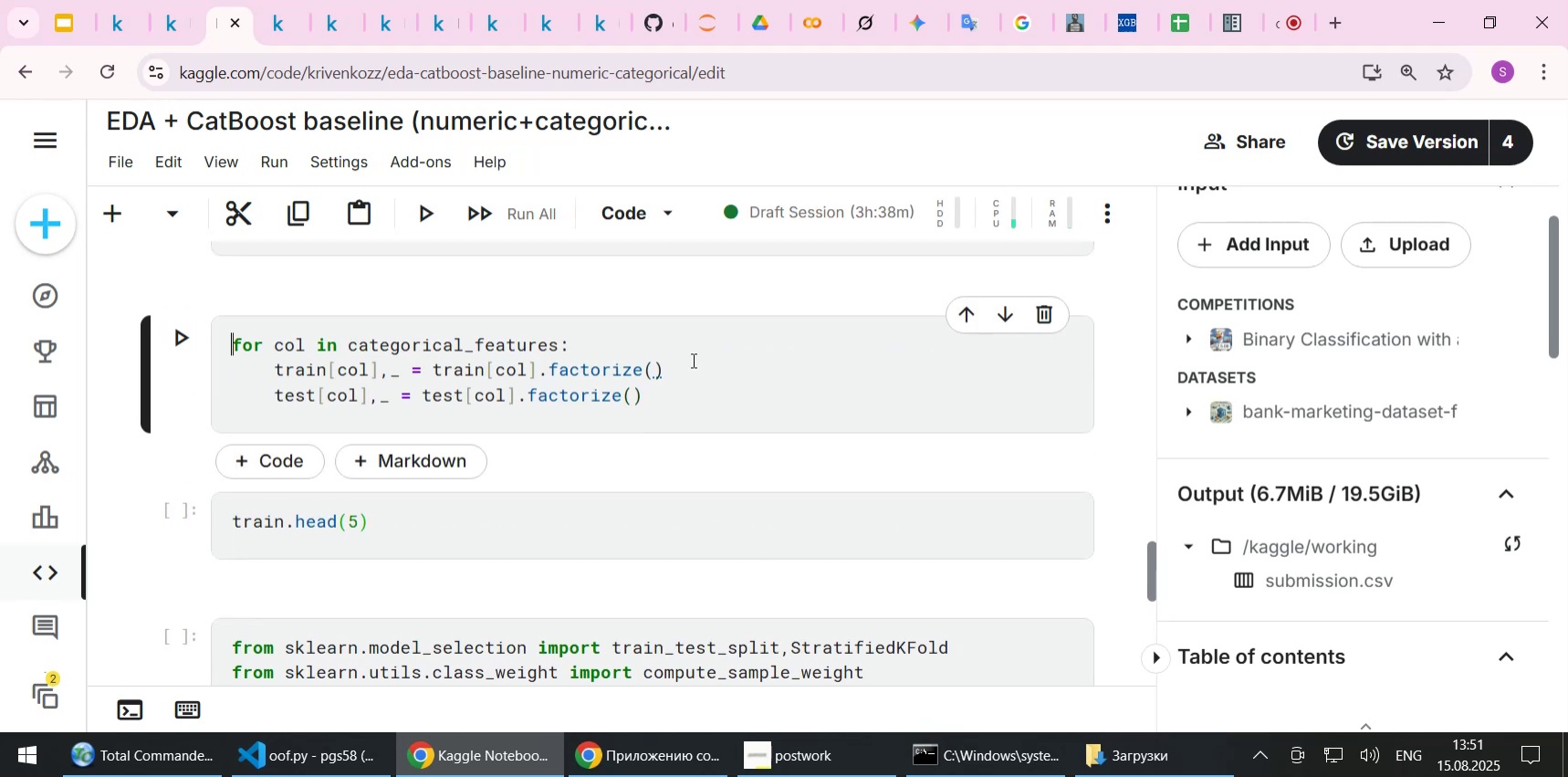 
key(Shift+3)
 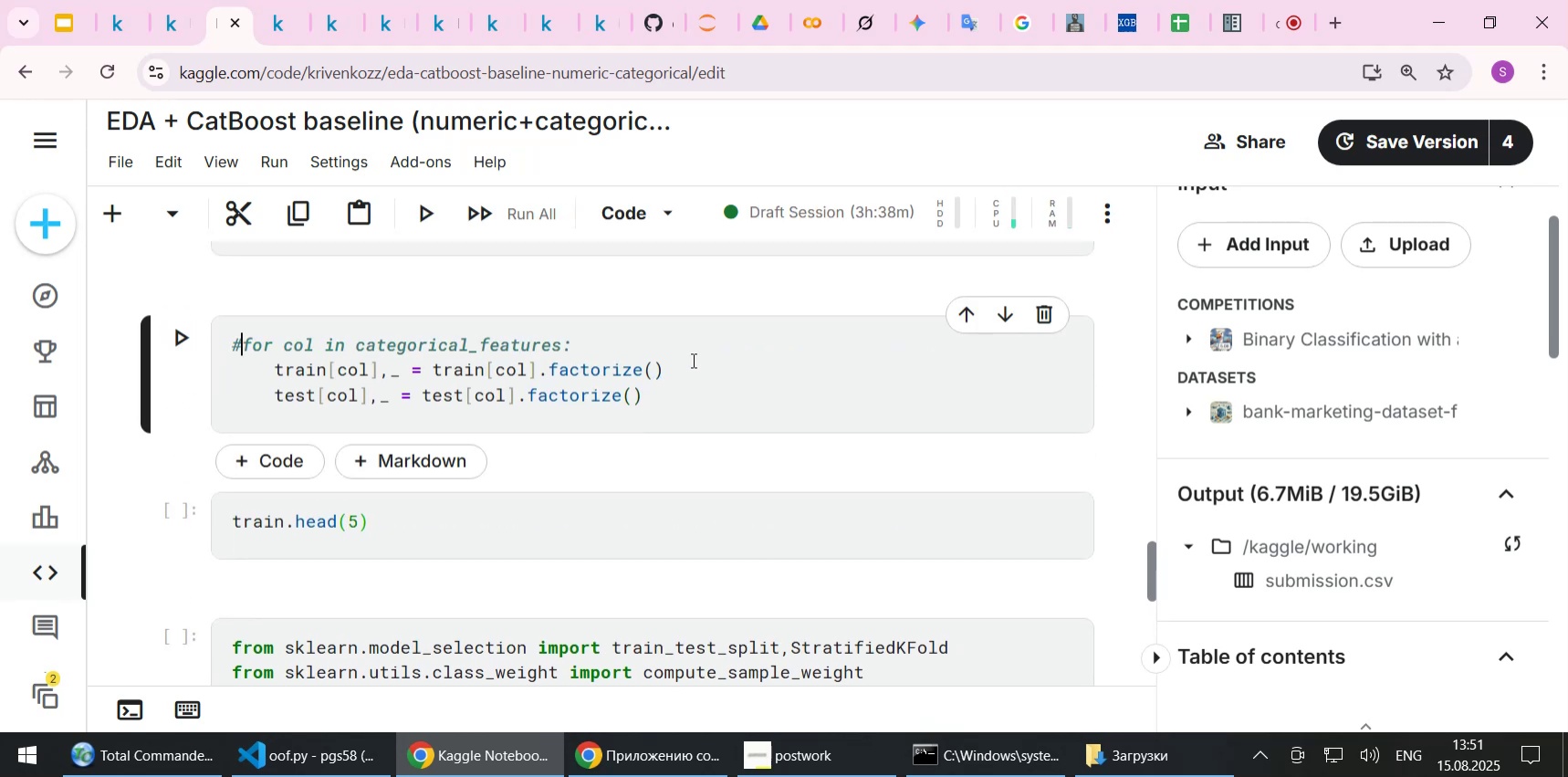 
key(Shift+ArrowLeft)
 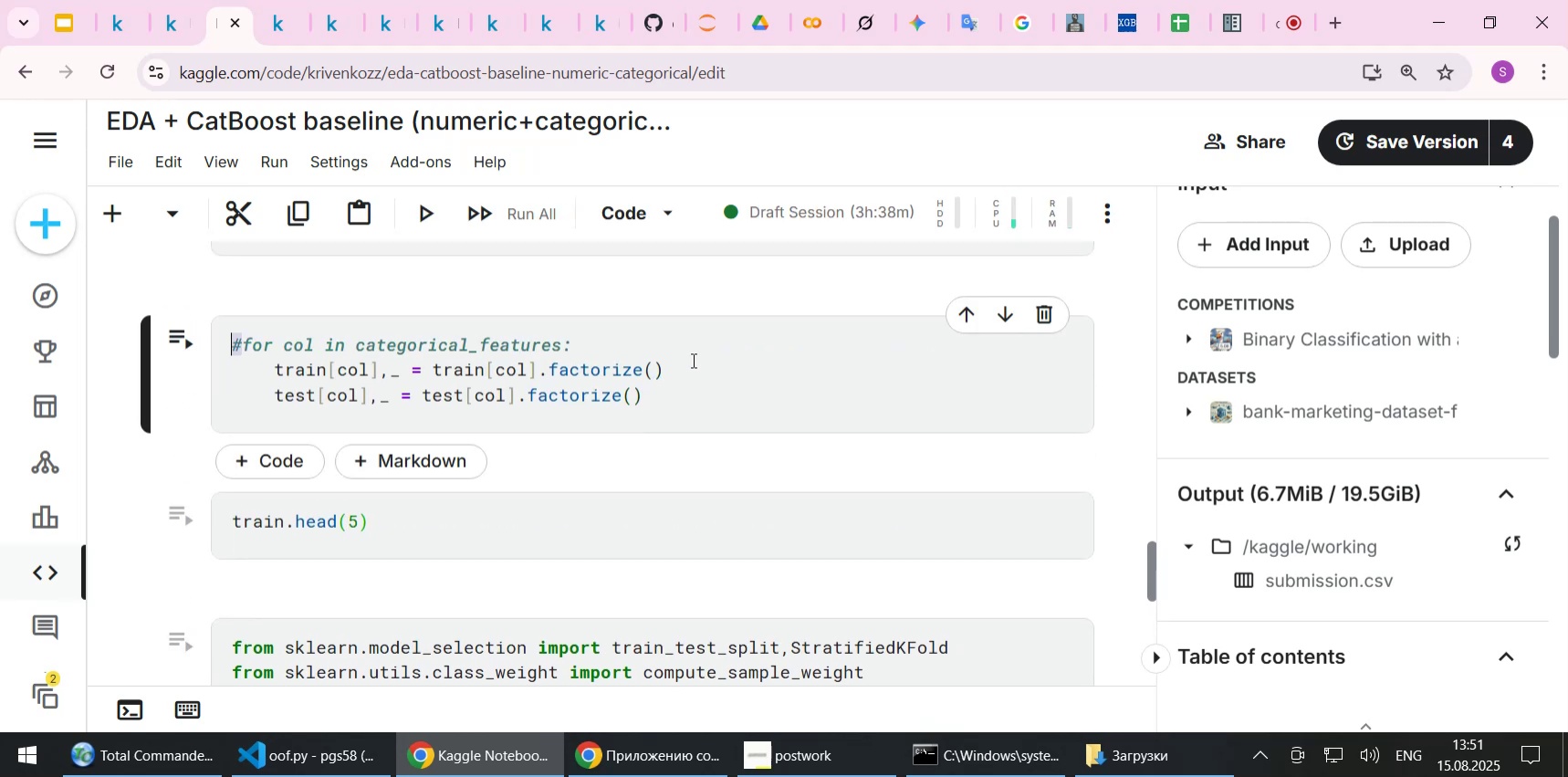 
key(Control+C)
 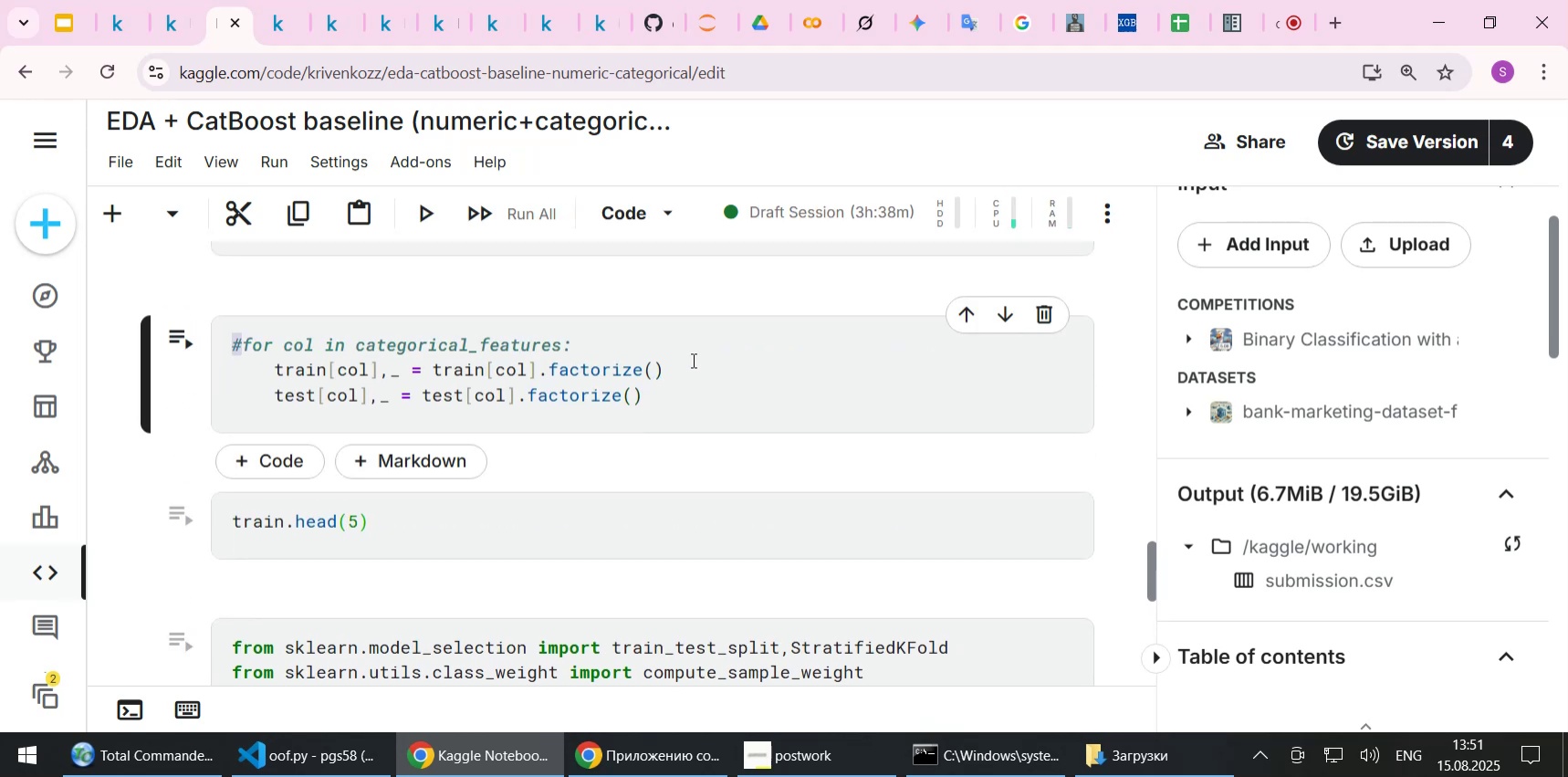 
key(ArrowDown)
 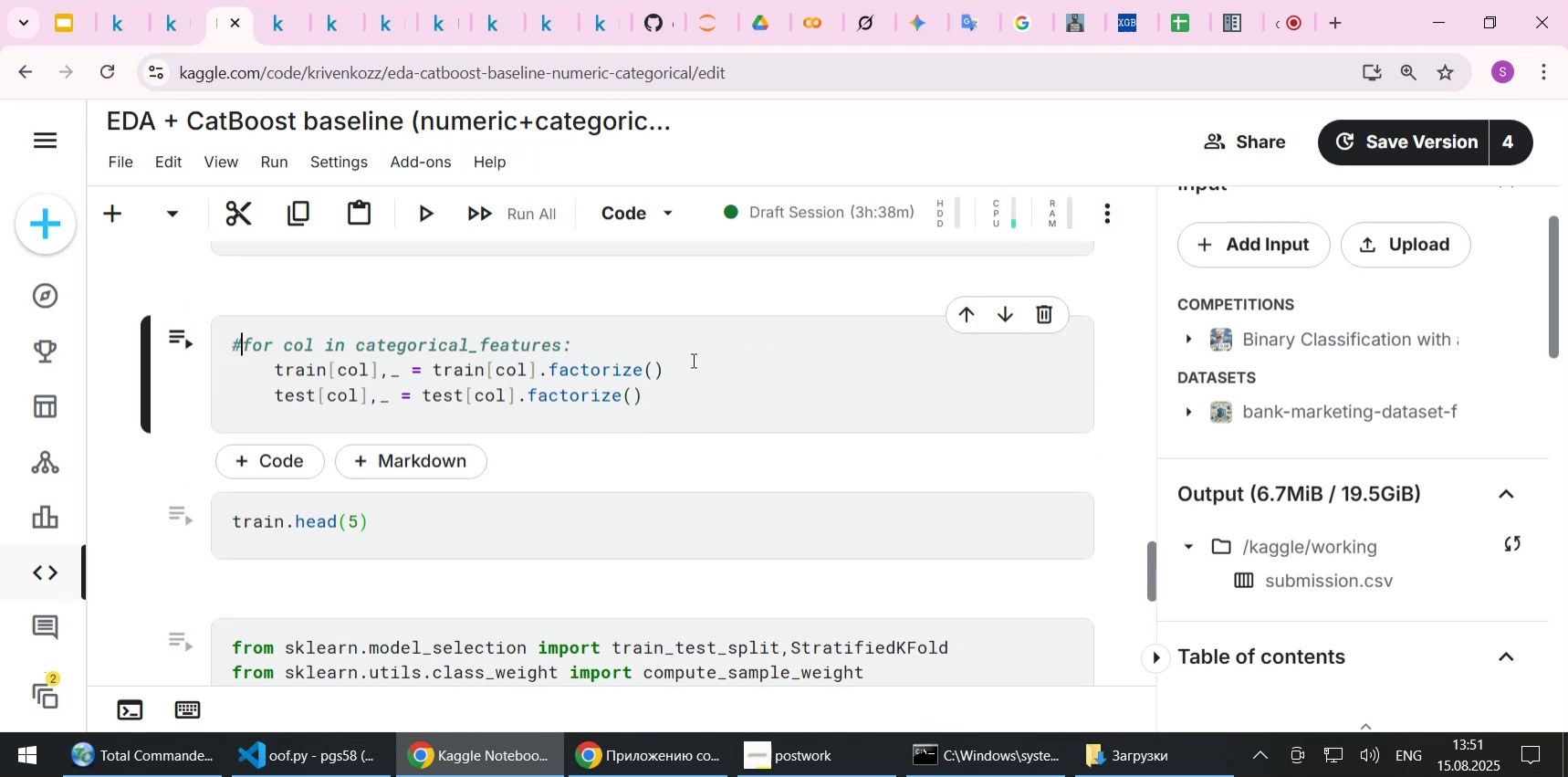 
key(ArrowLeft)
 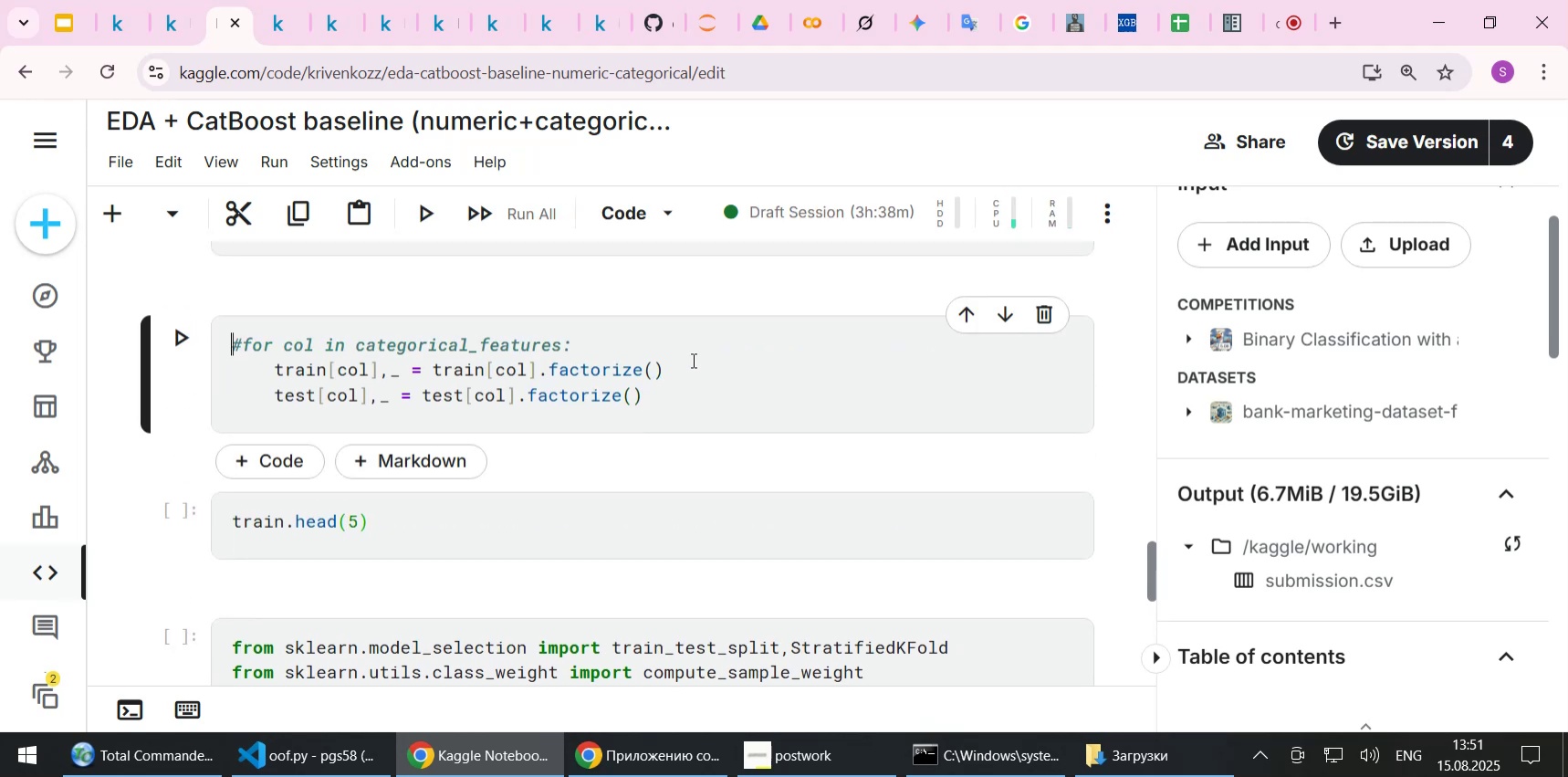 
key(ArrowDown)
 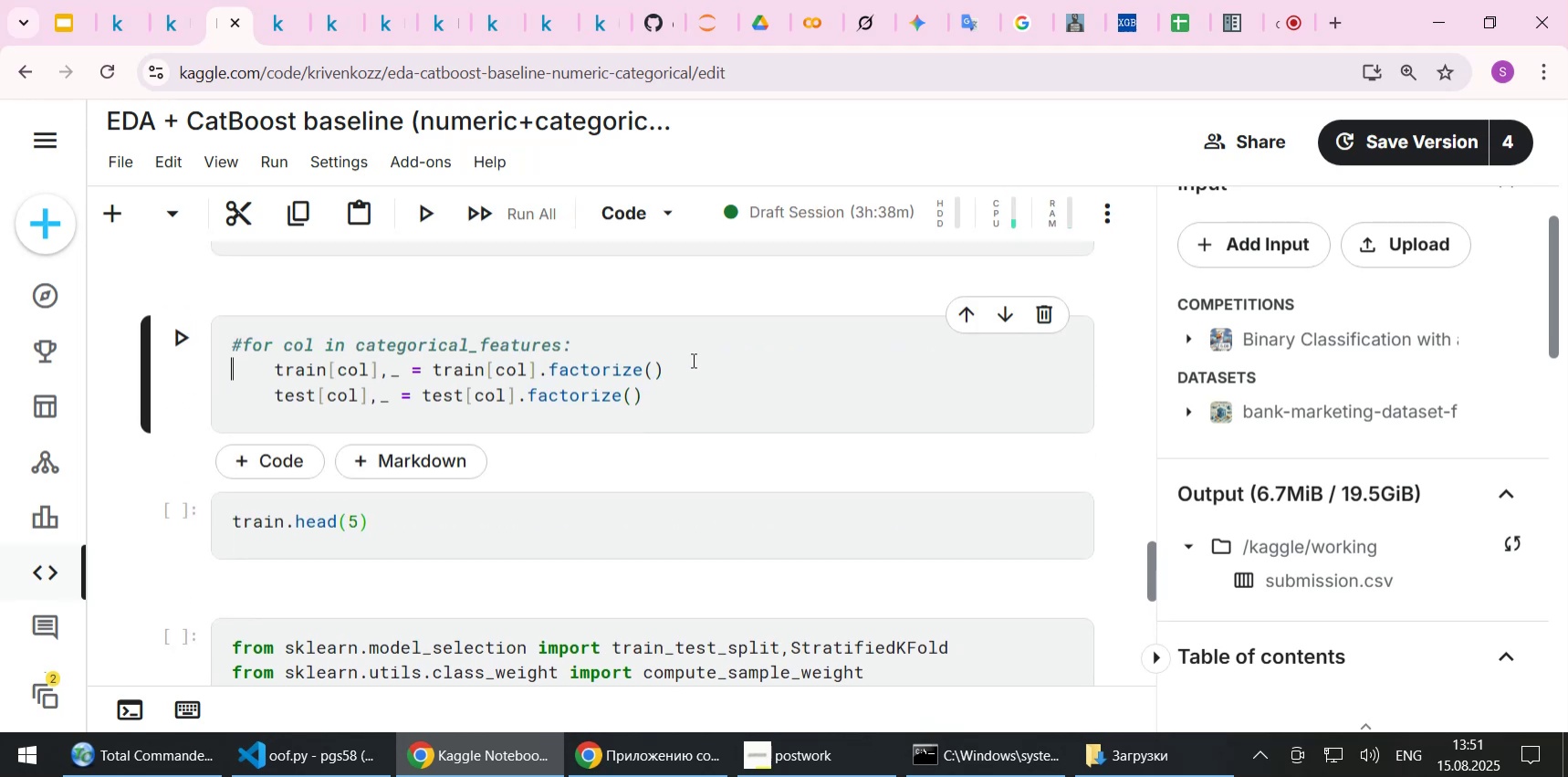 
key(Control+ControlLeft)
 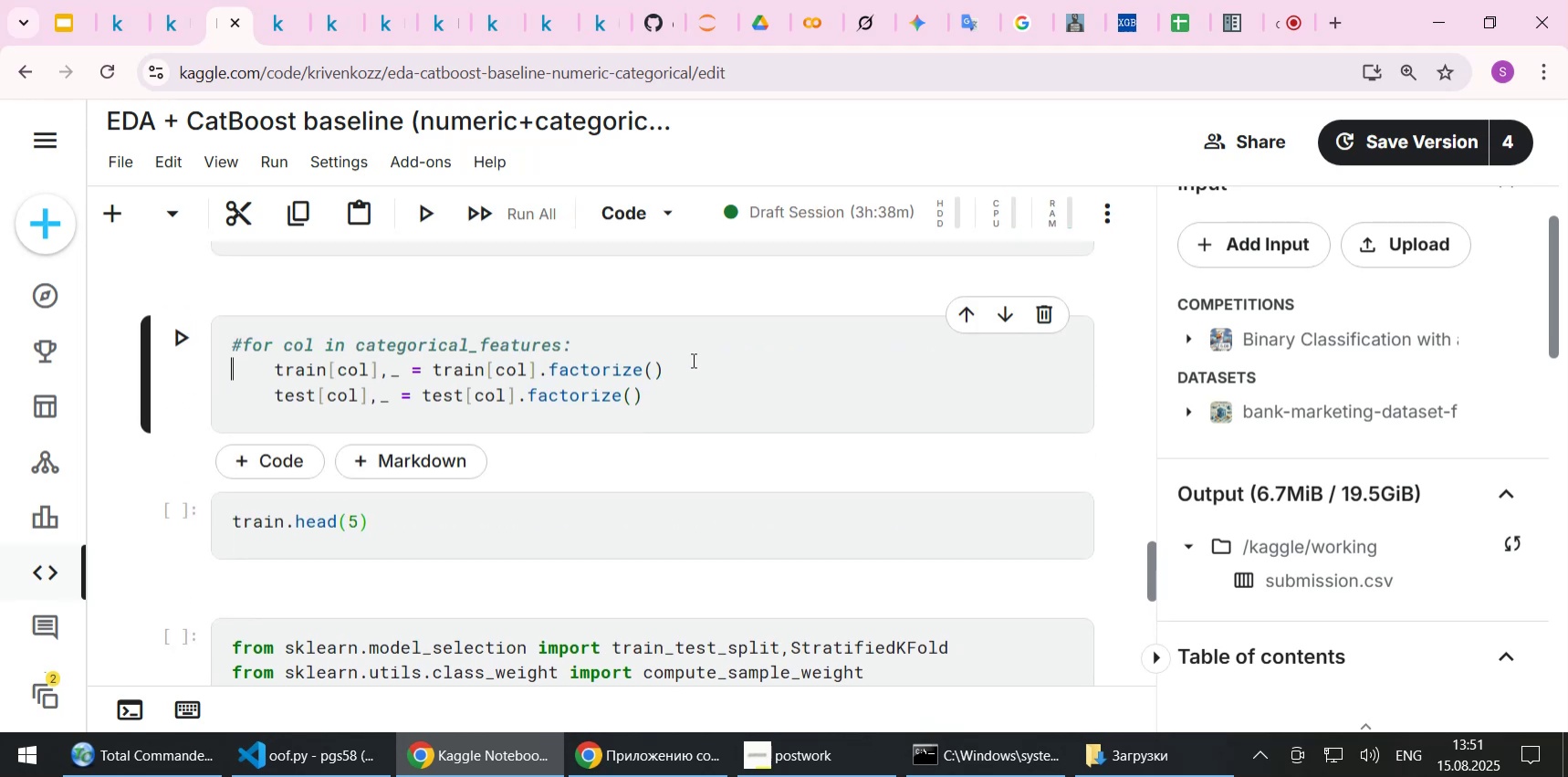 
key(Control+V)
 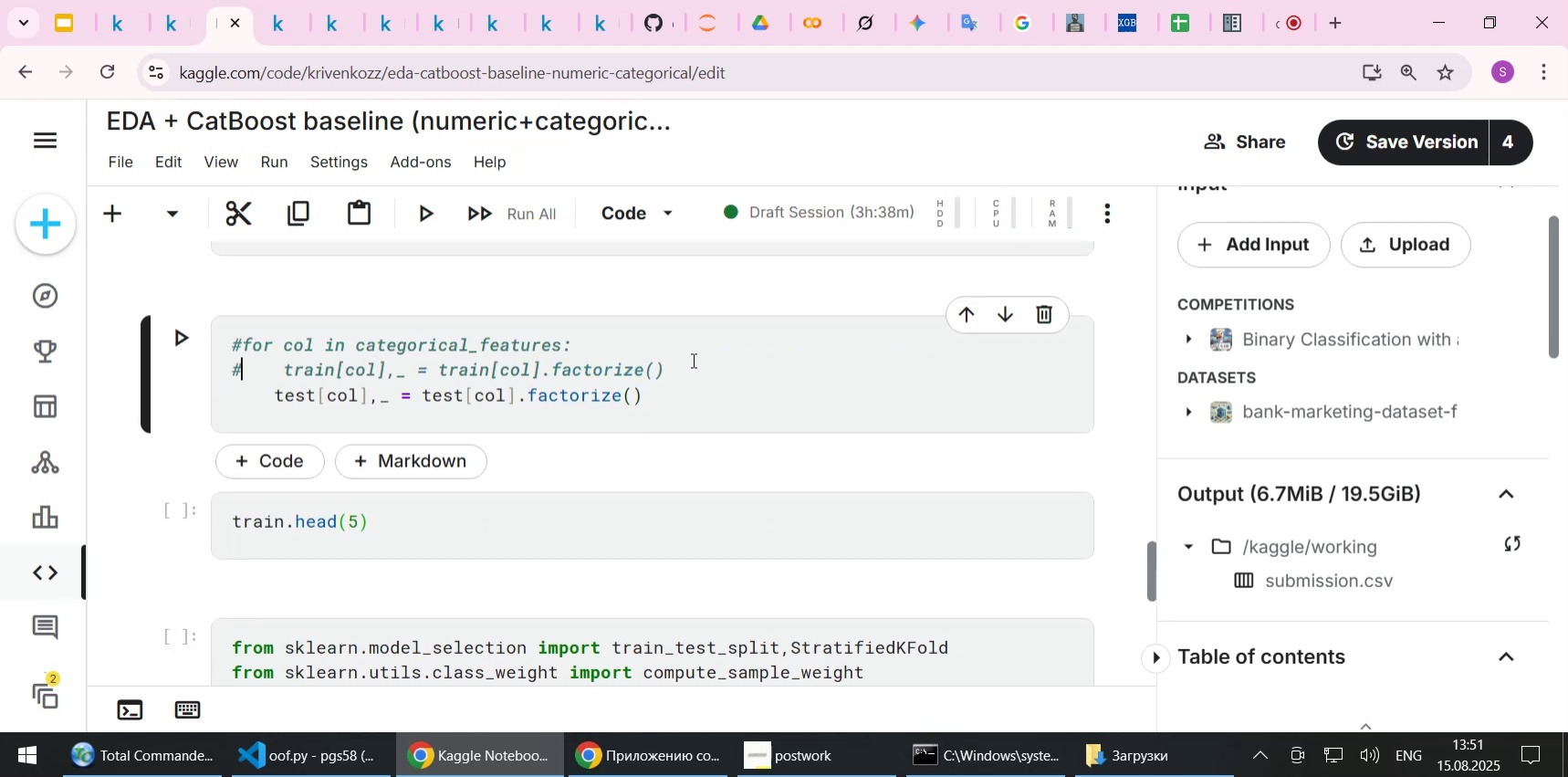 
key(ArrowDown)
 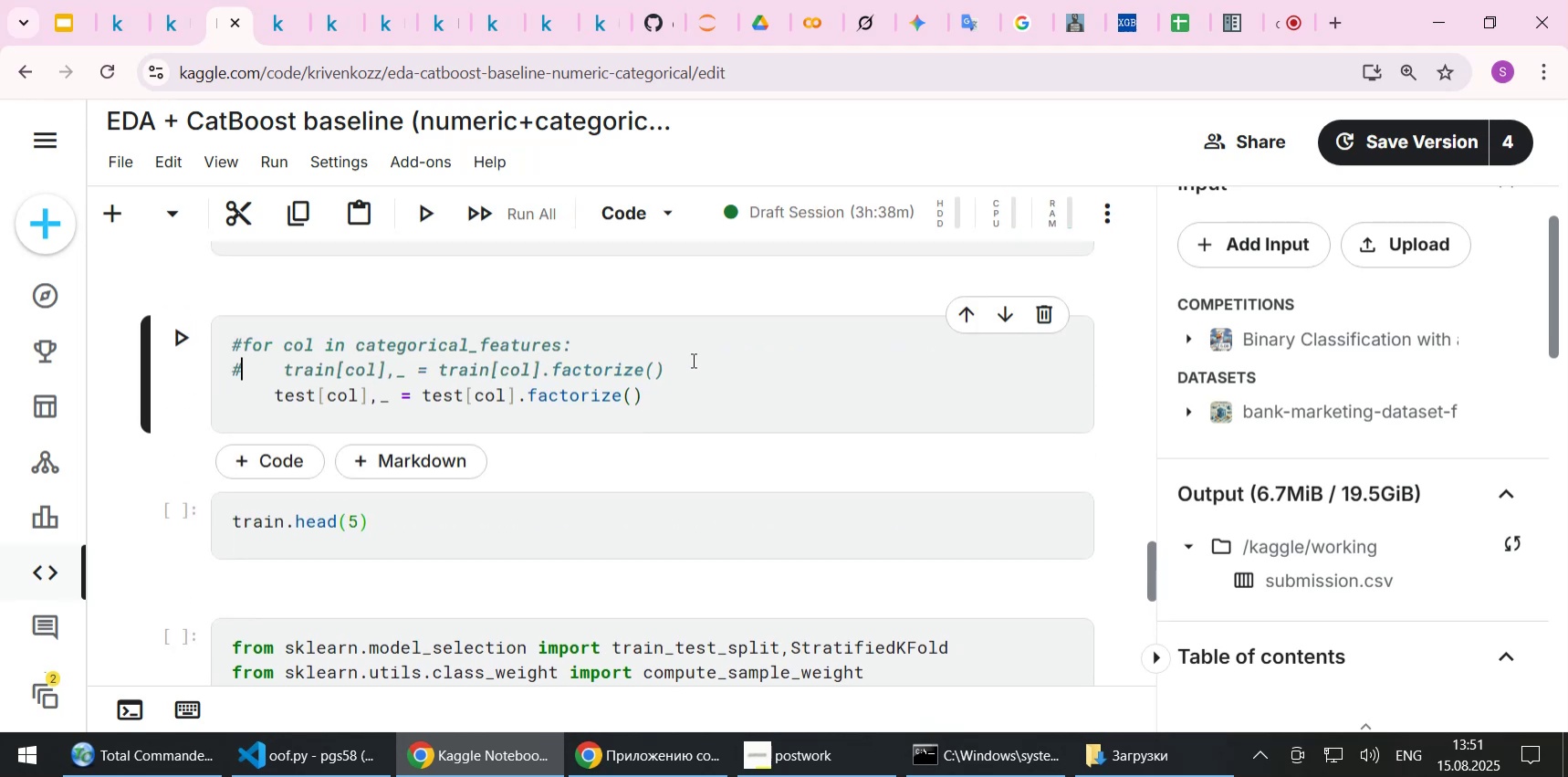 
key(ArrowLeft)
 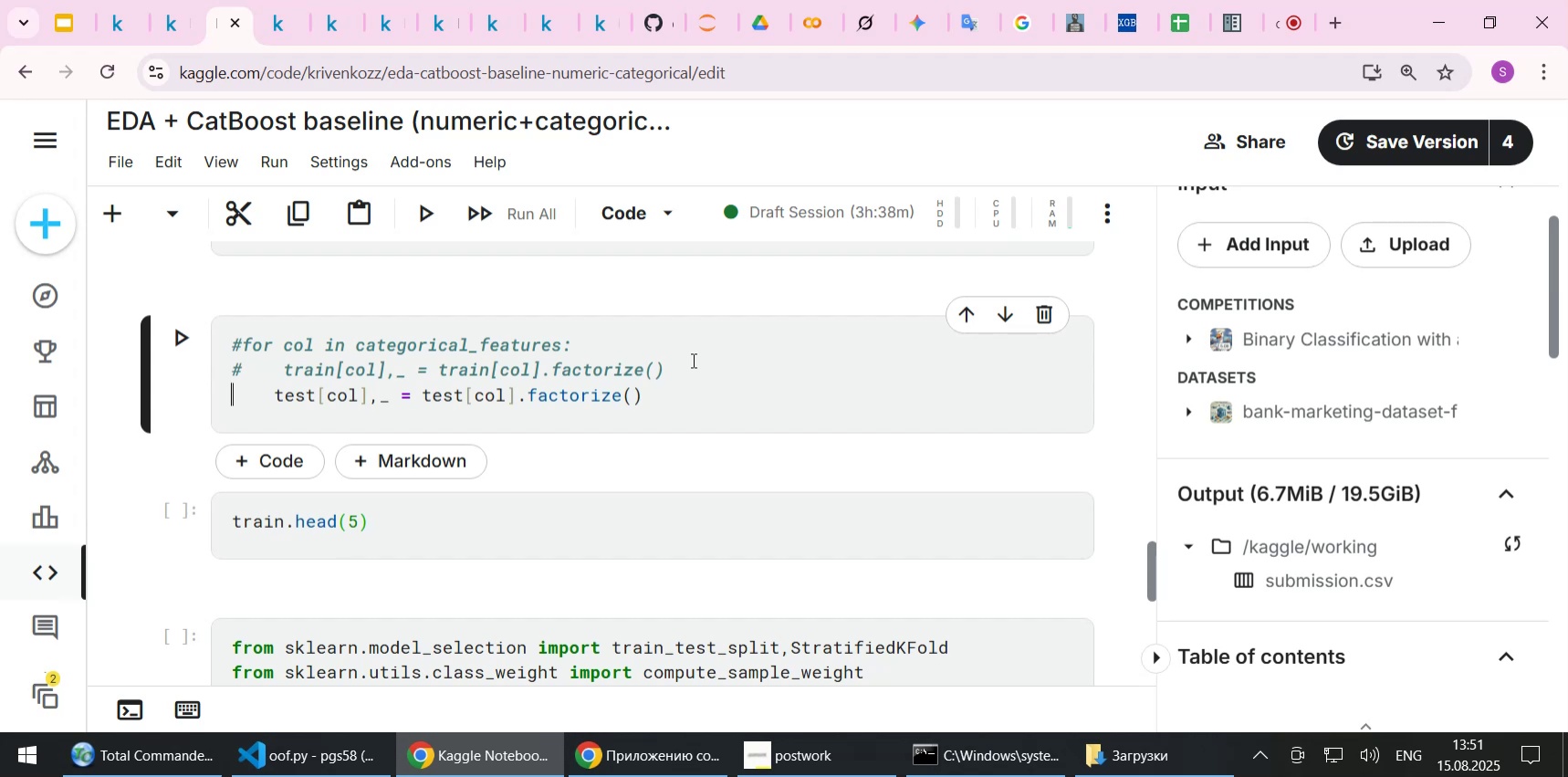 
key(Control+ControlLeft)
 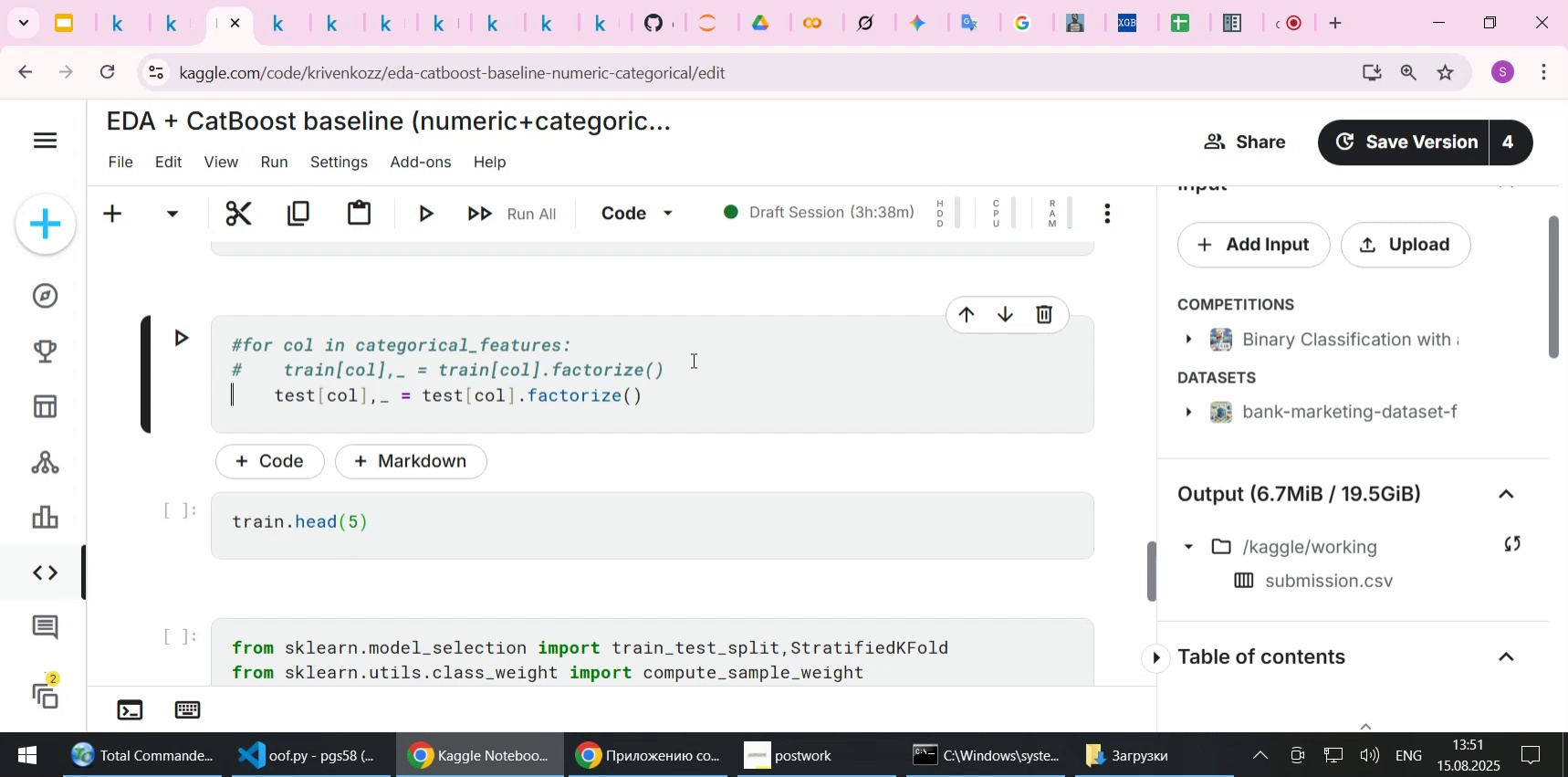 
key(Control+V)
 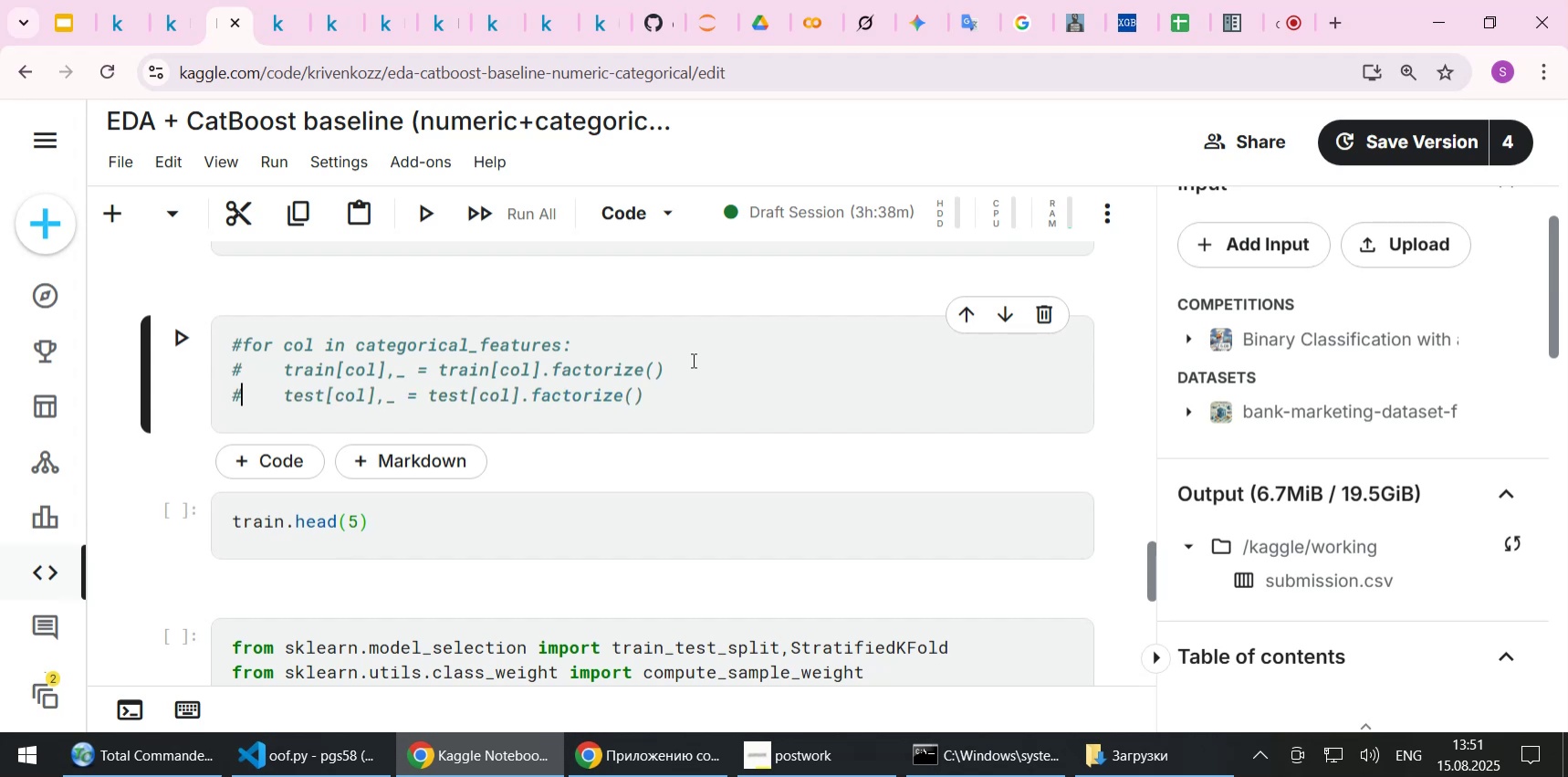 
key(Control+S)
 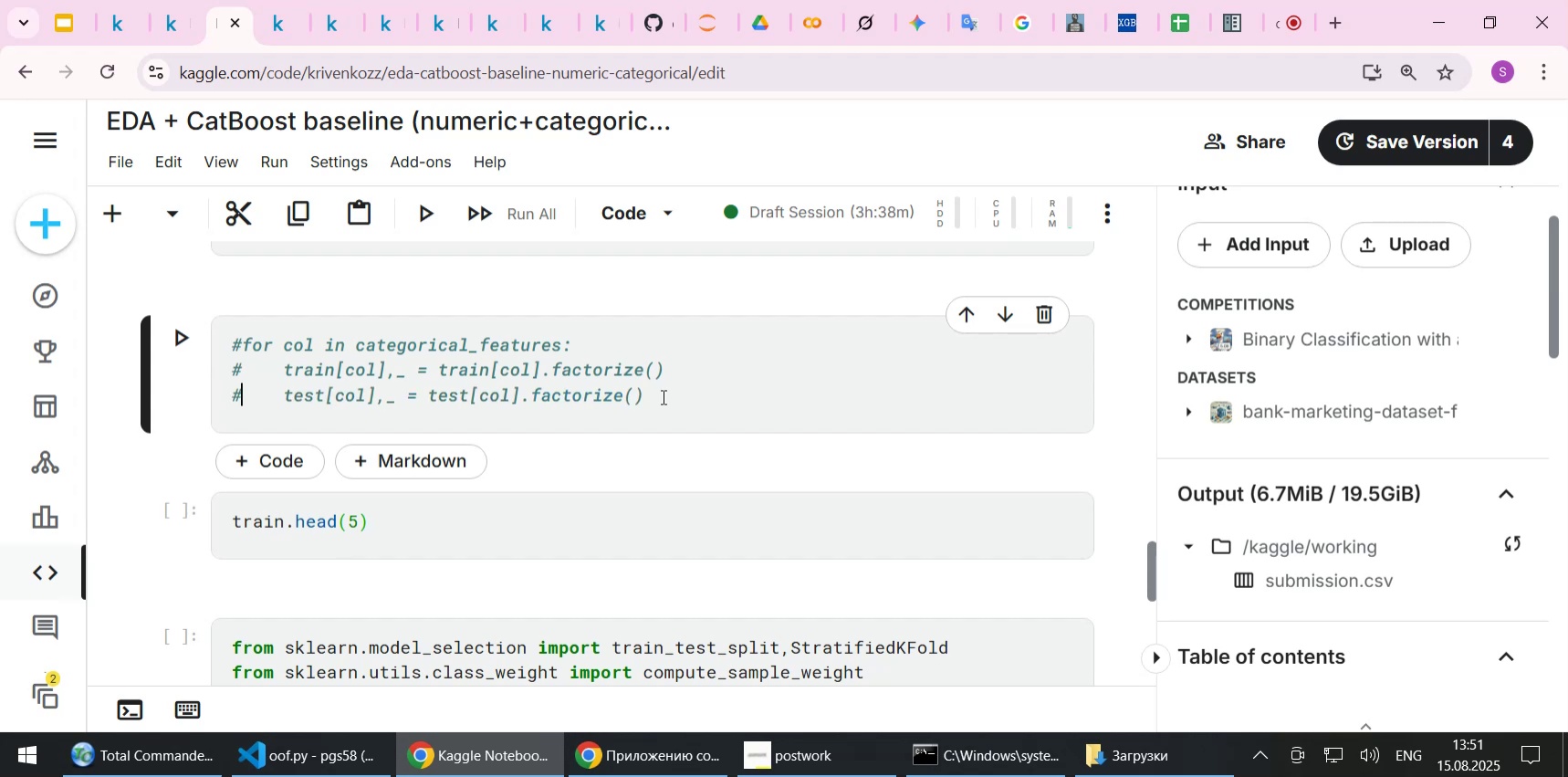 
scroll: coordinate [676, 412], scroll_direction: down, amount: 5.0
 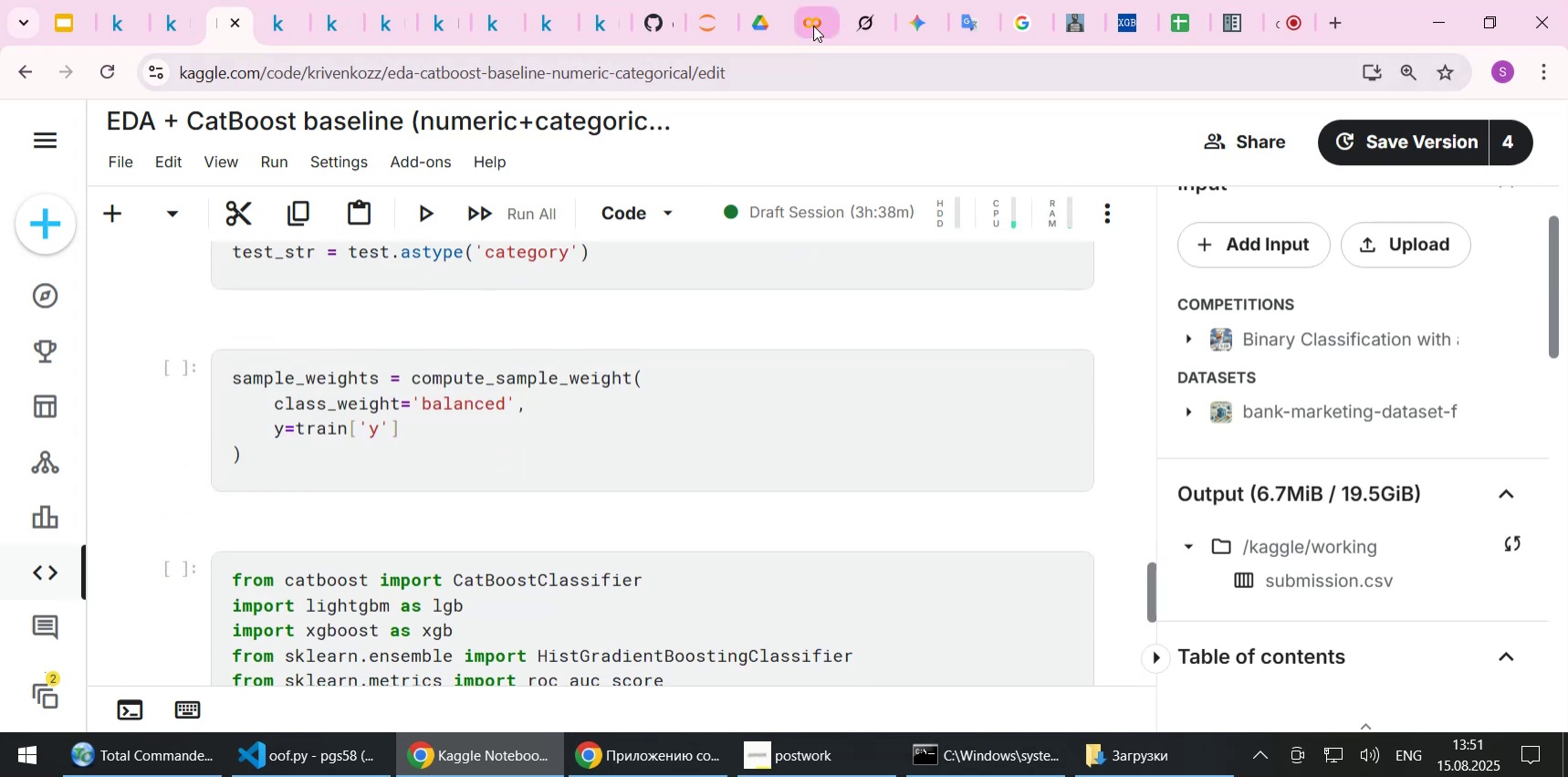 
left_click([716, 17])
 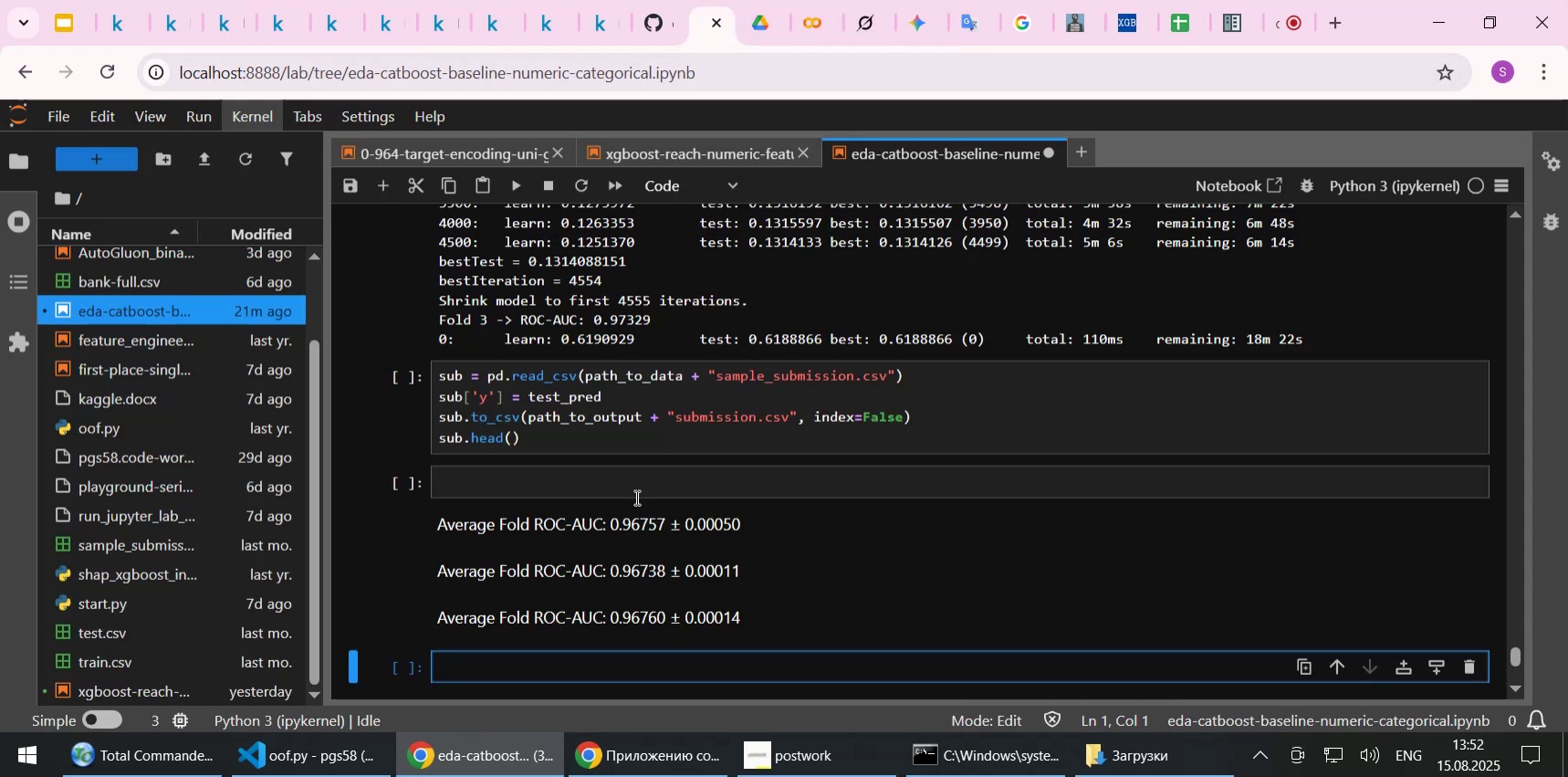 
left_click([627, 479])
 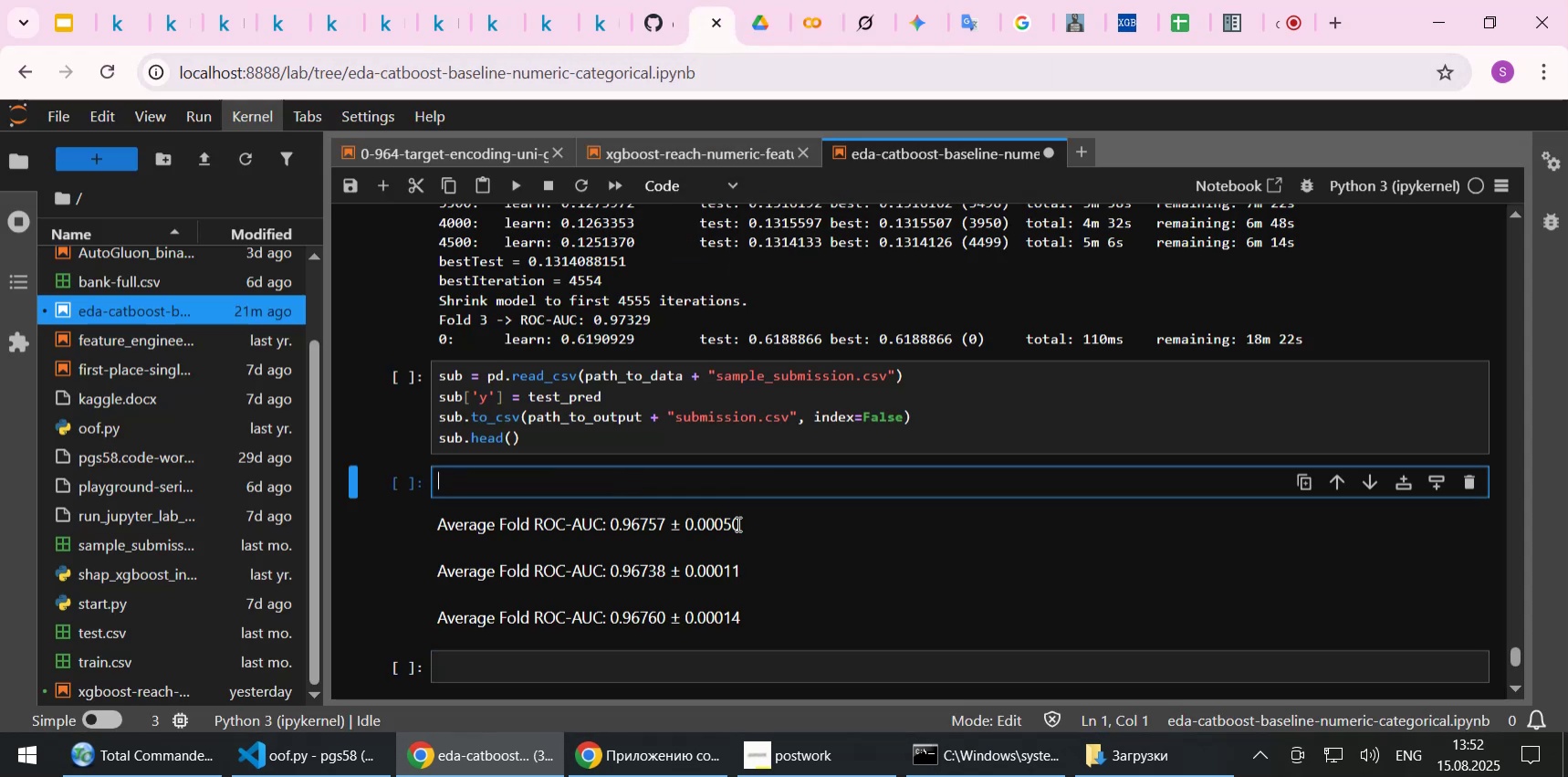 
double_click([758, 521])
 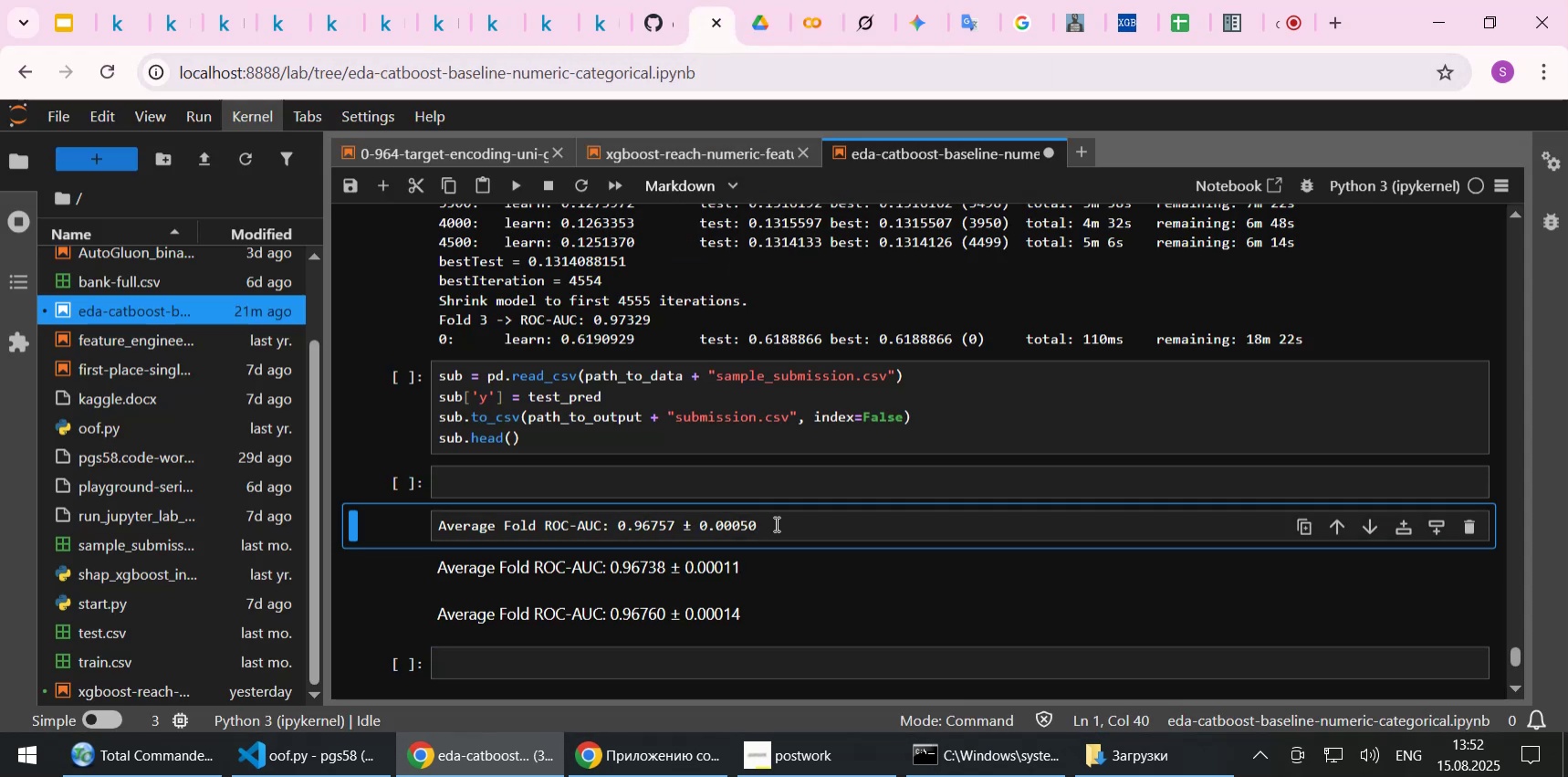 
left_click([775, 523])
 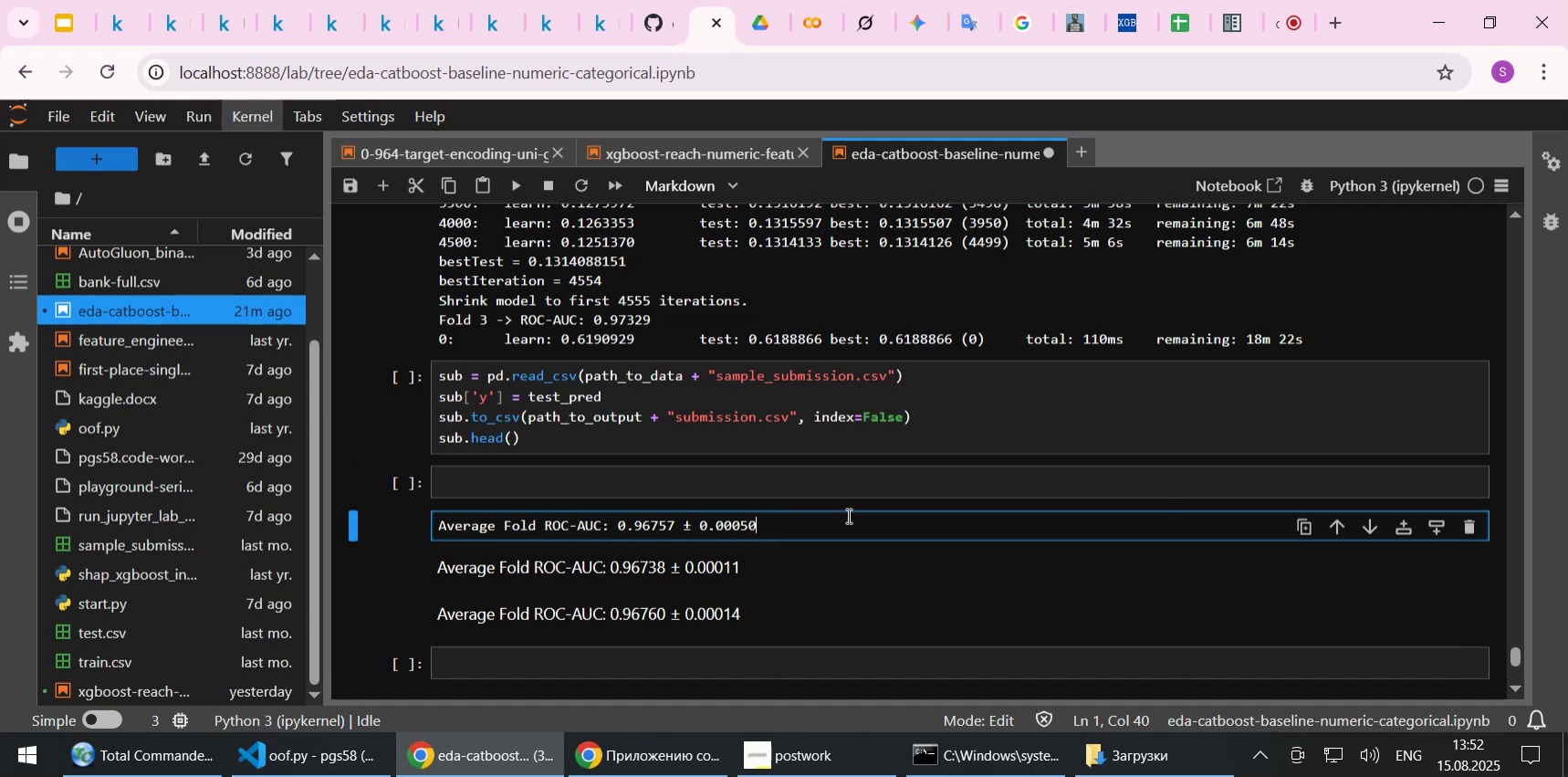 
key(Space)
 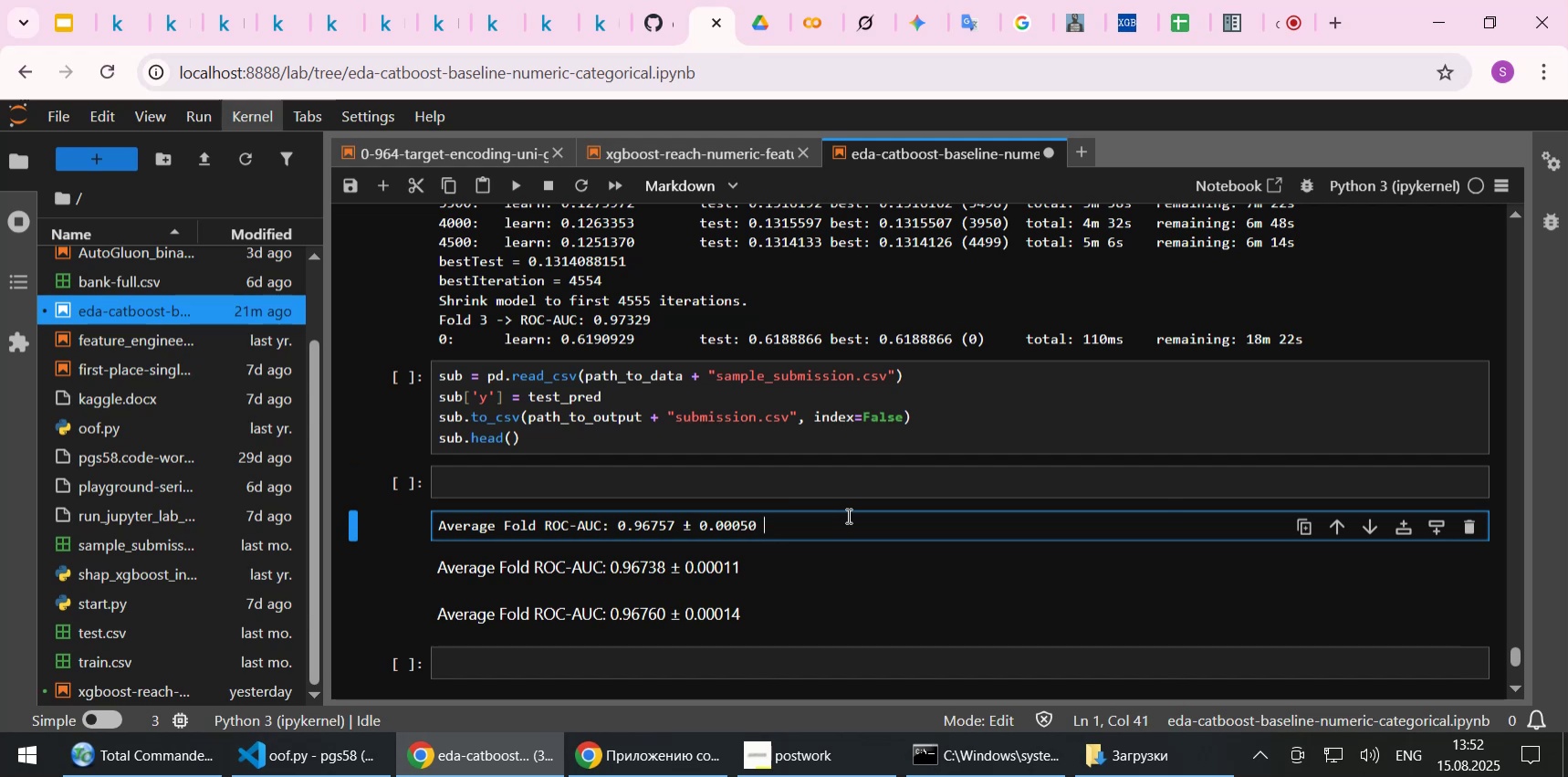 
key(Minus)
 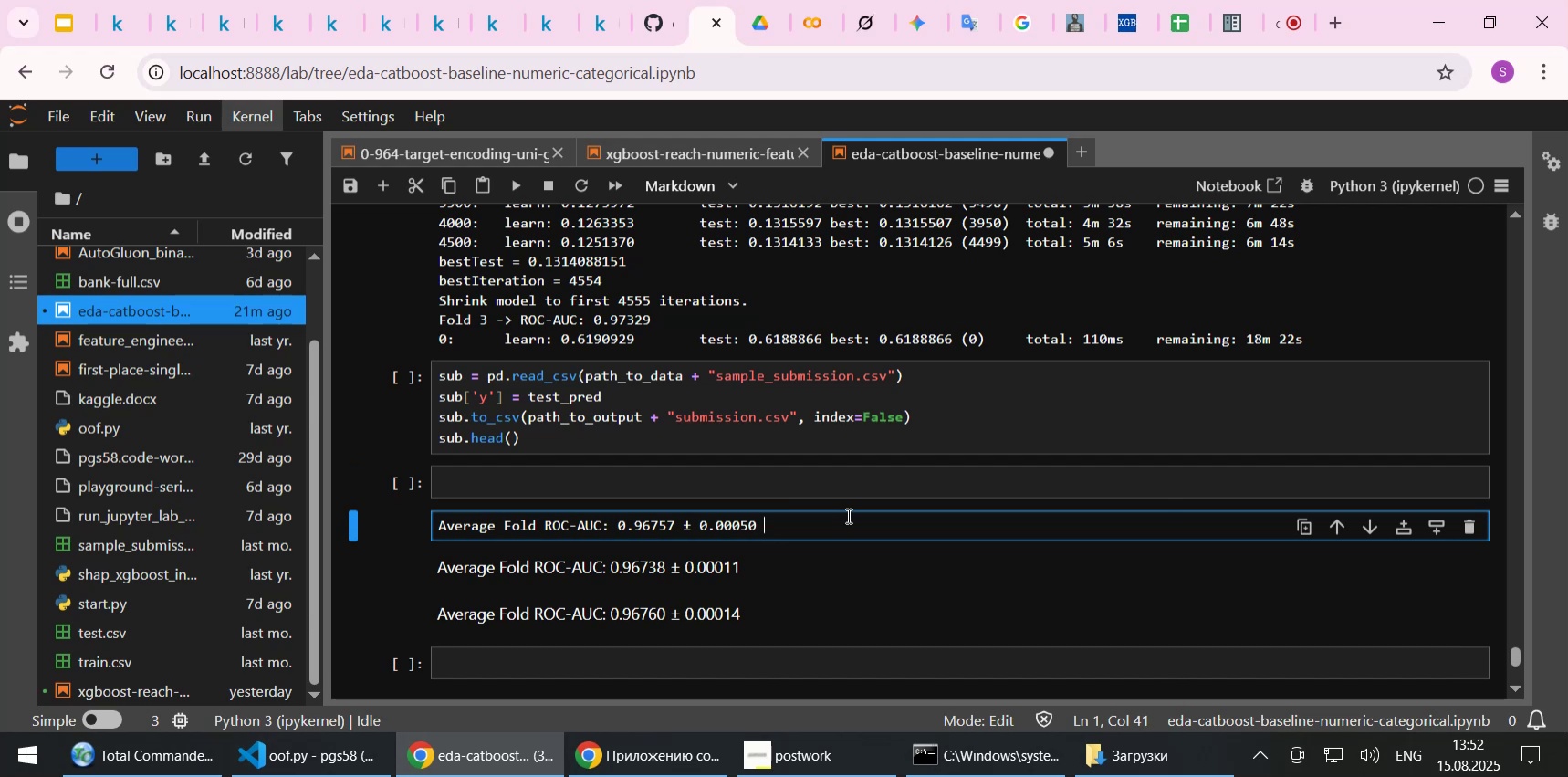 
key(Space)
 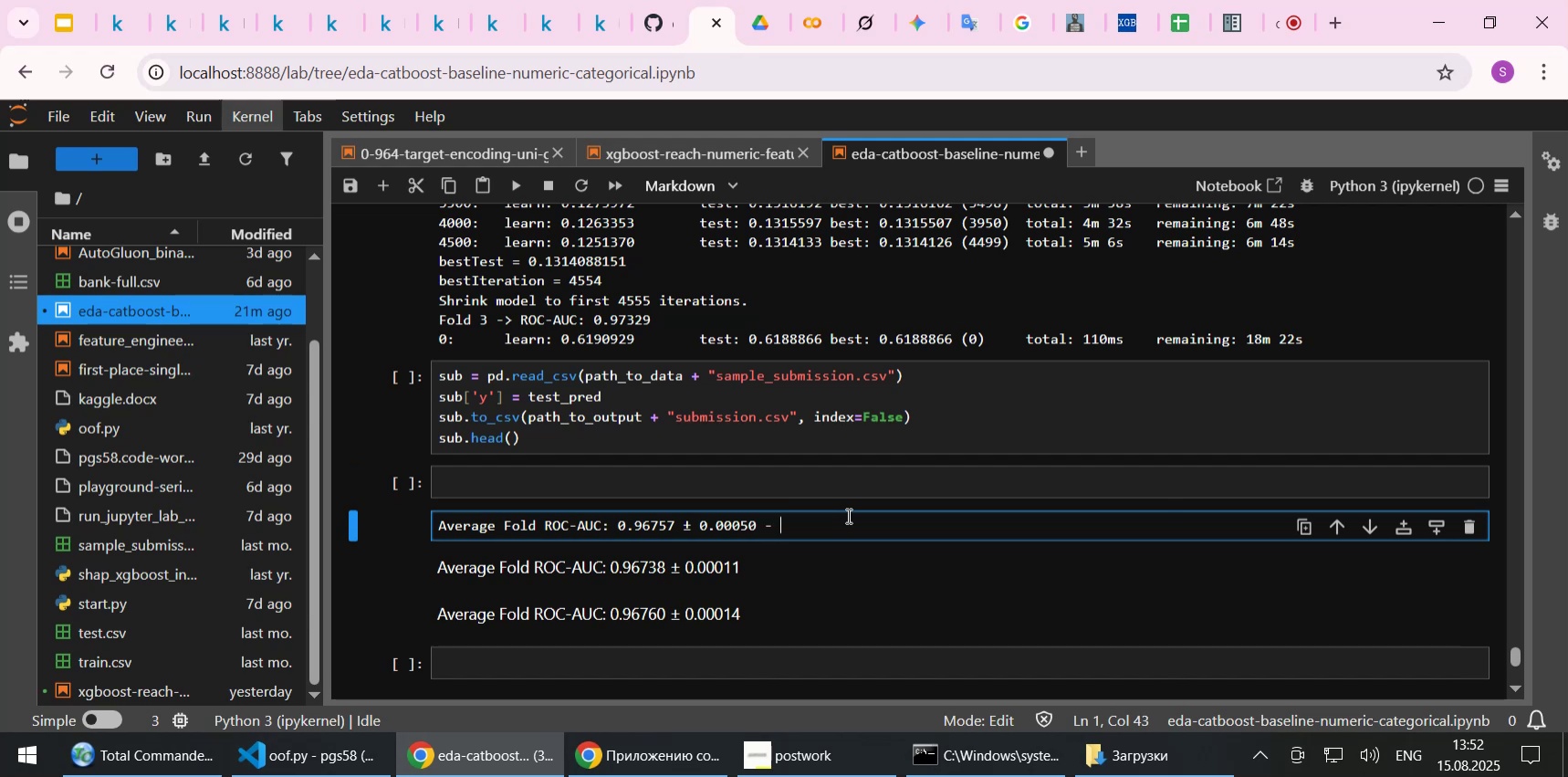 
hold_key(key=ShiftLeft, duration=0.69)
 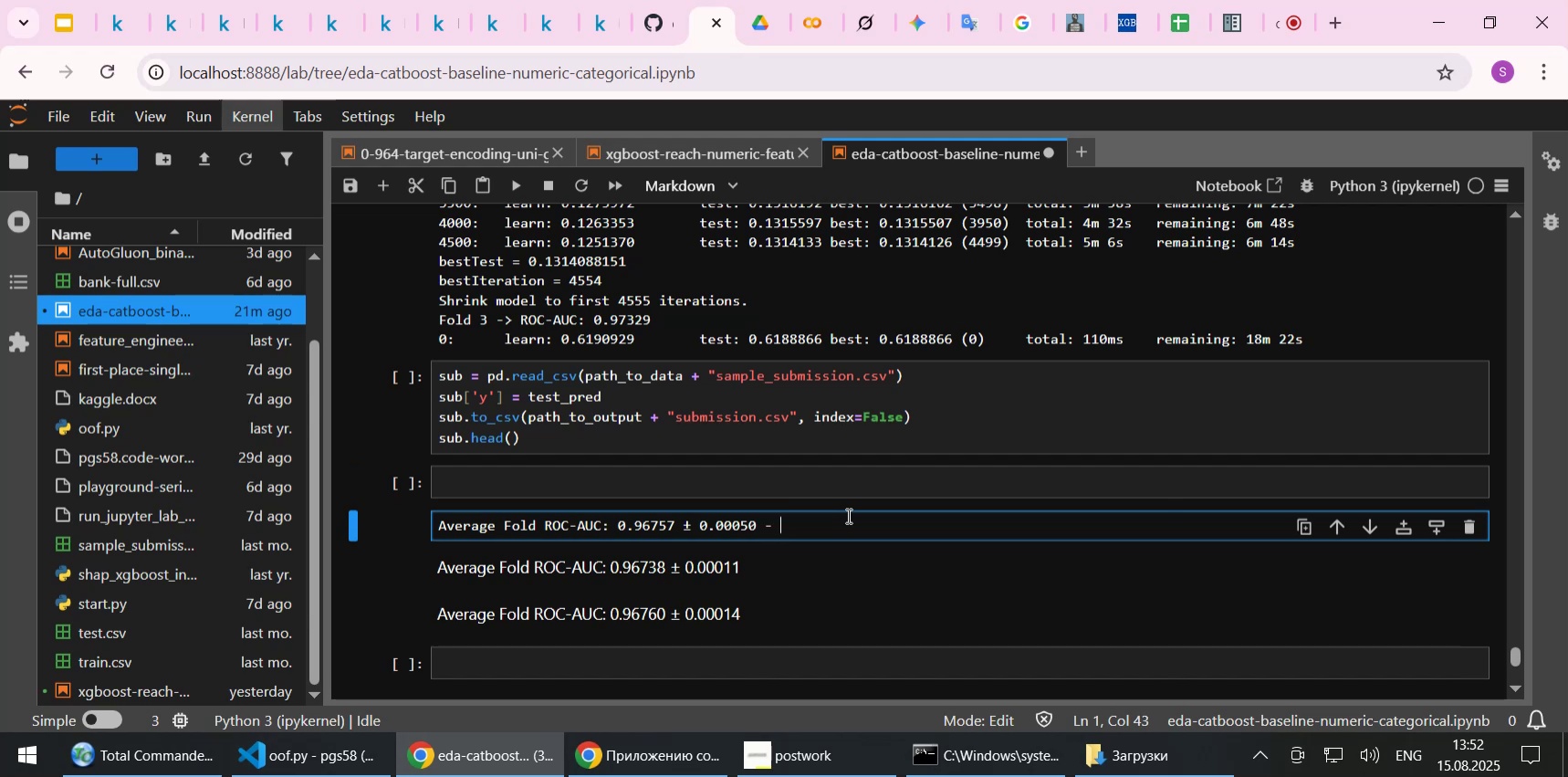 
key(Backspace)
 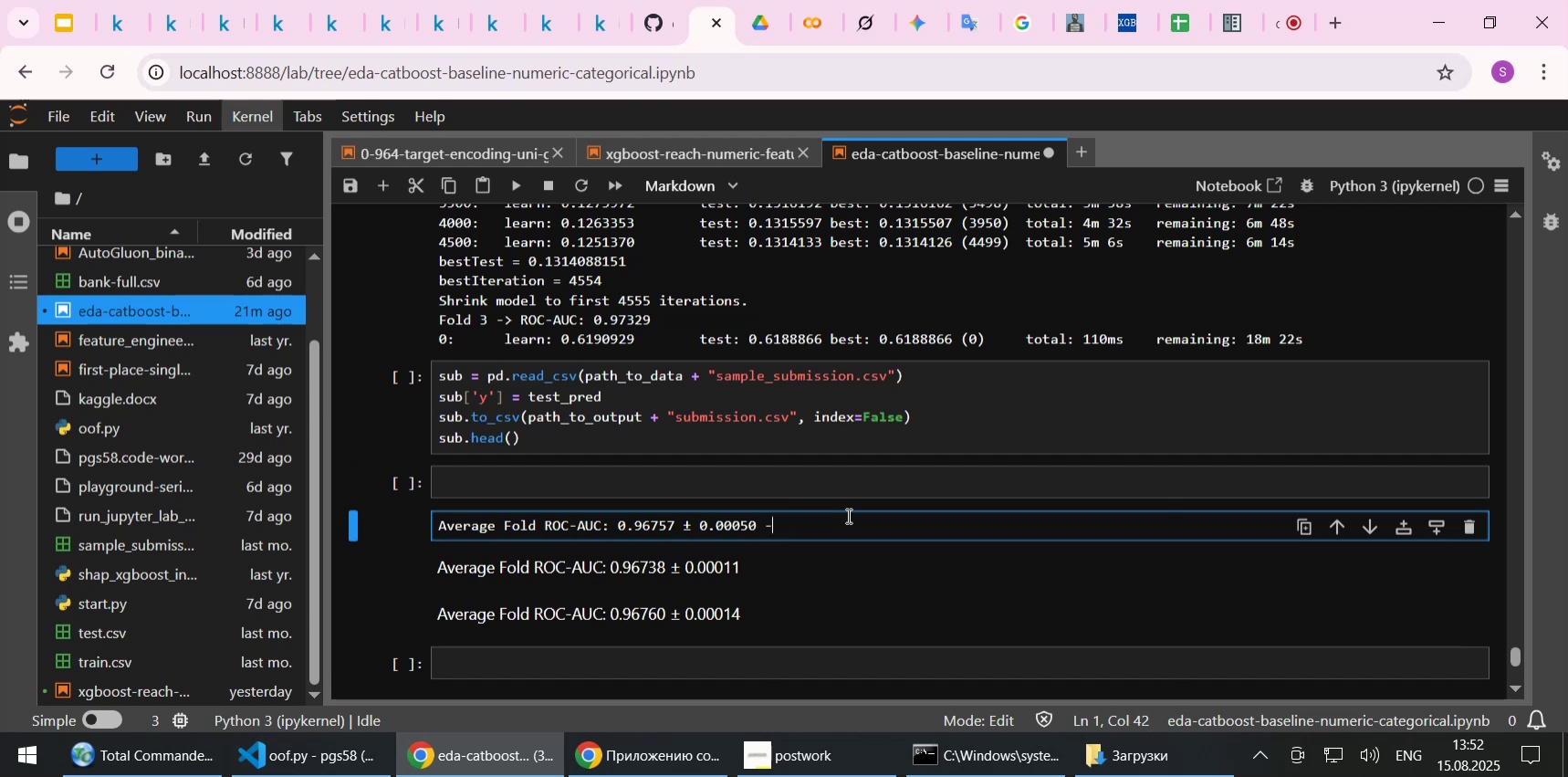 
key(Backspace)
 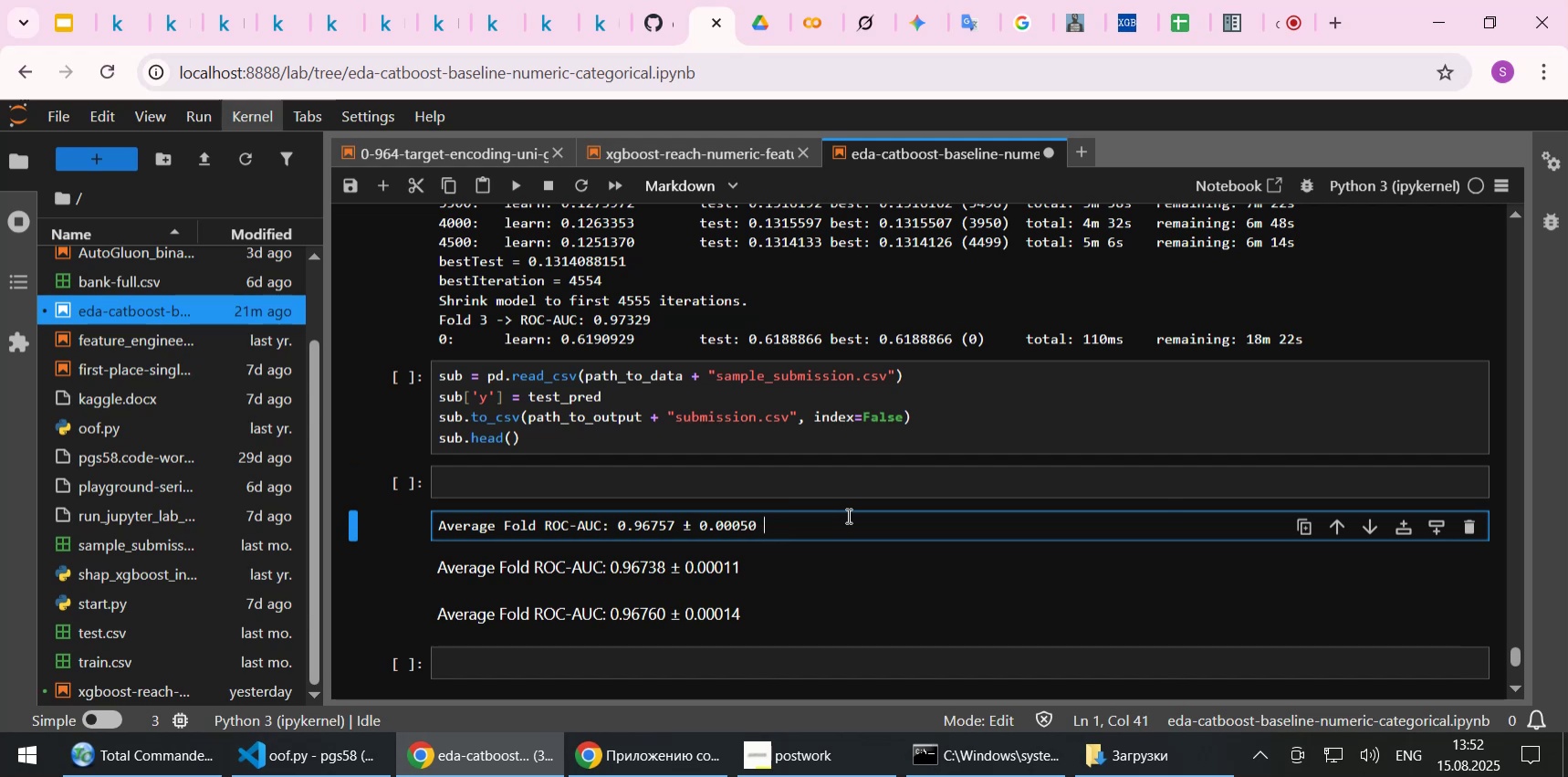 
key(Backspace)
 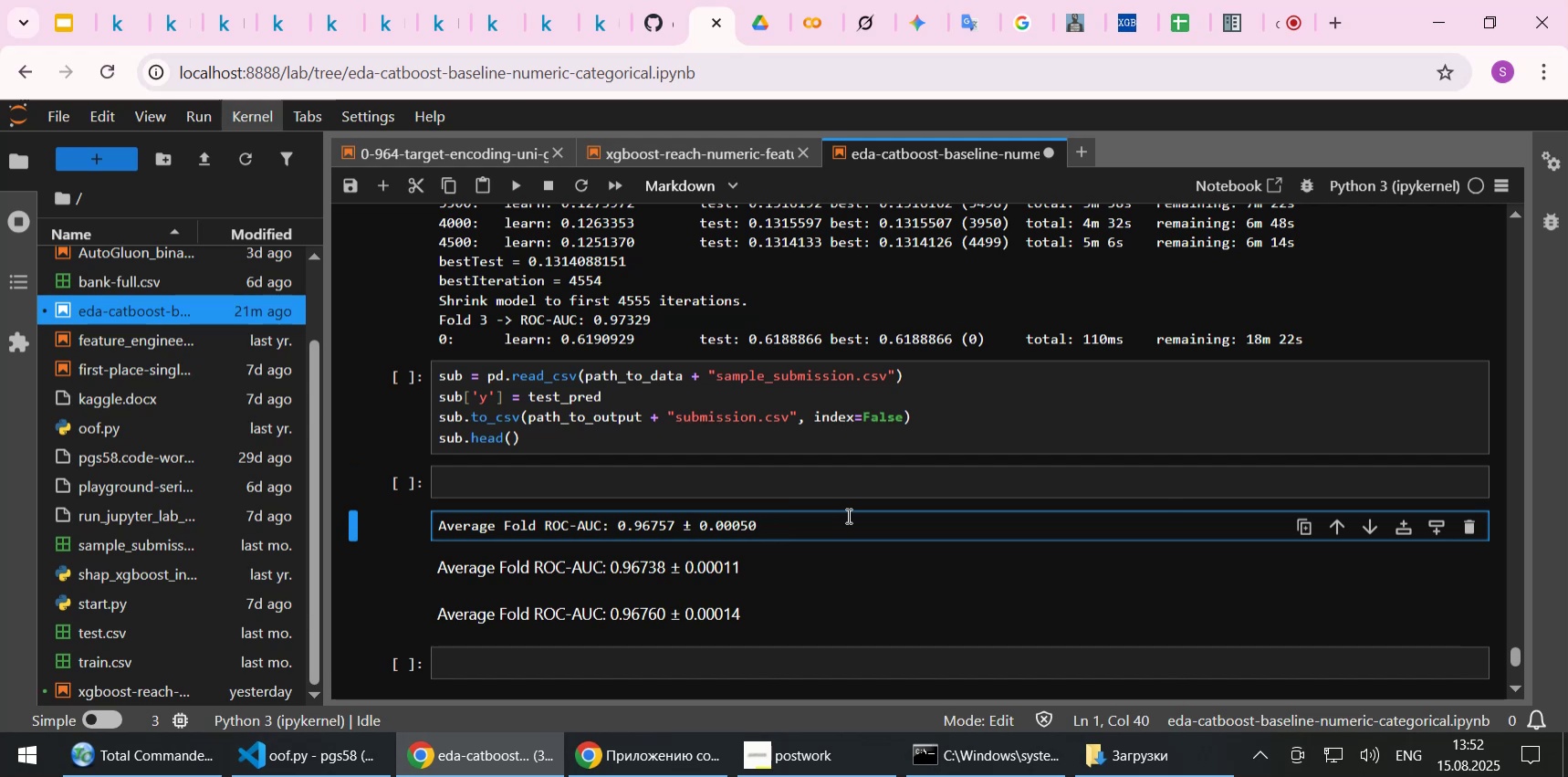 
key(Shift+ShiftLeft)
 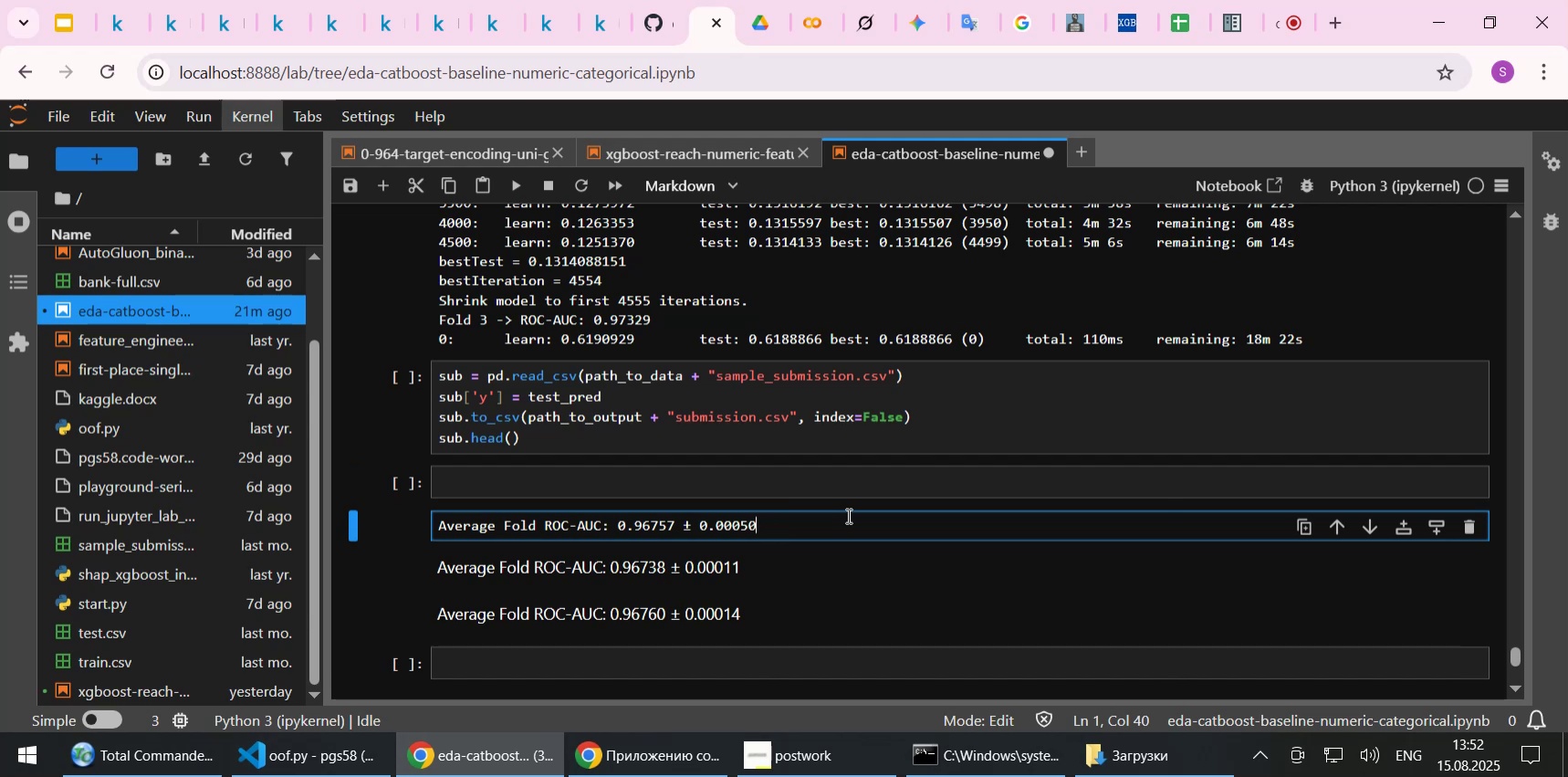 
key(Shift+Enter)
 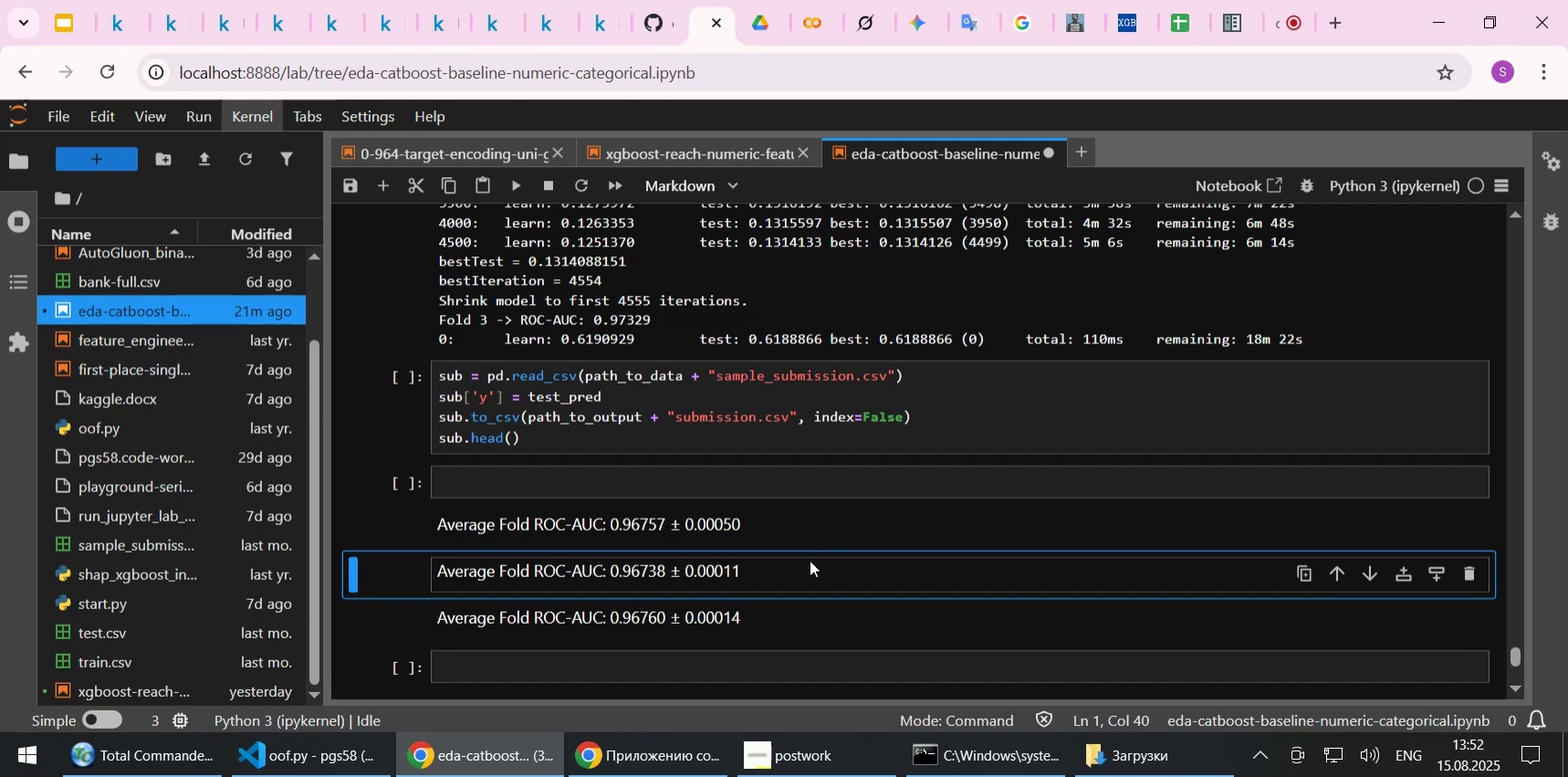 
double_click([810, 560])
 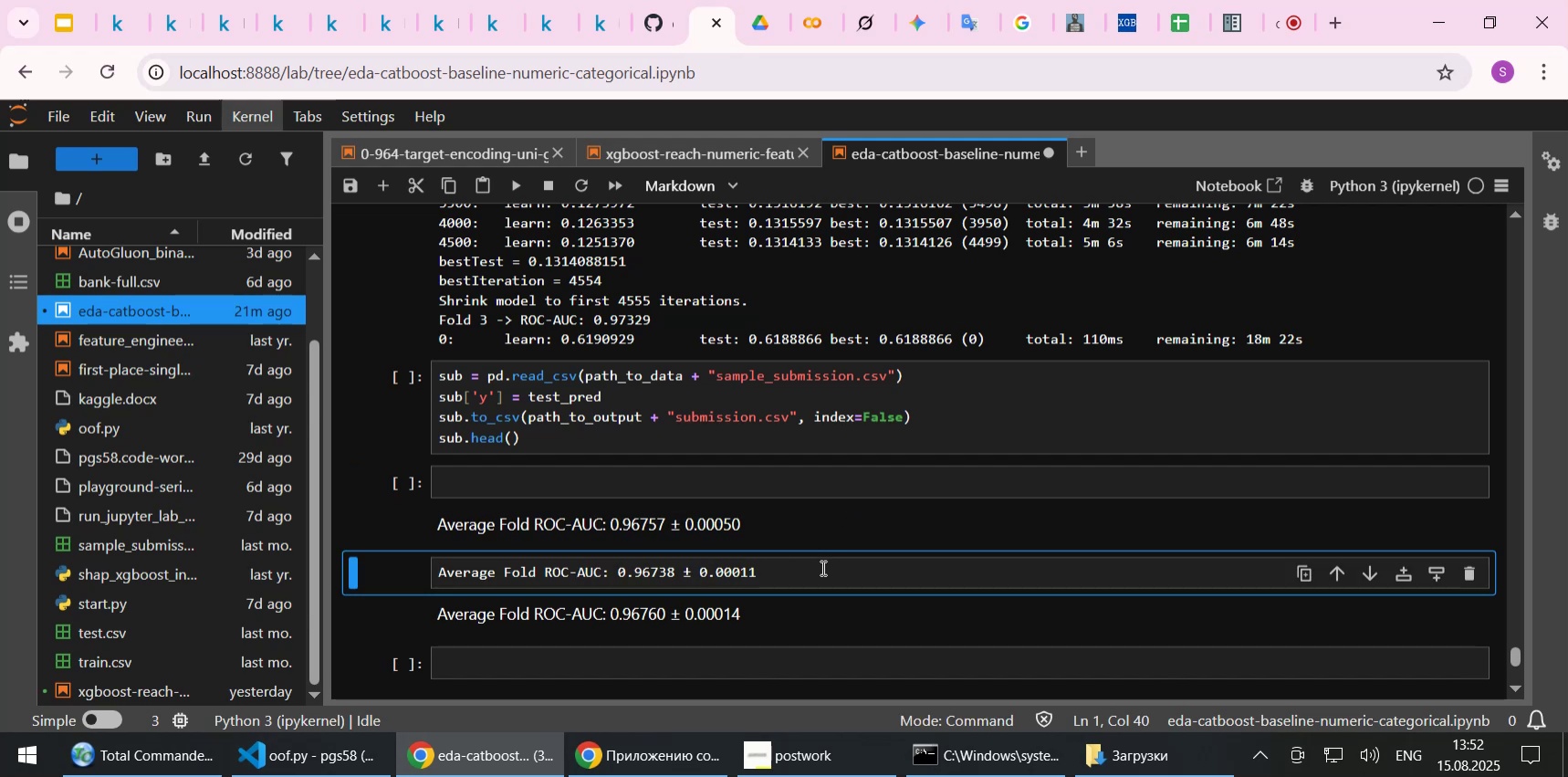 
left_click([821, 567])
 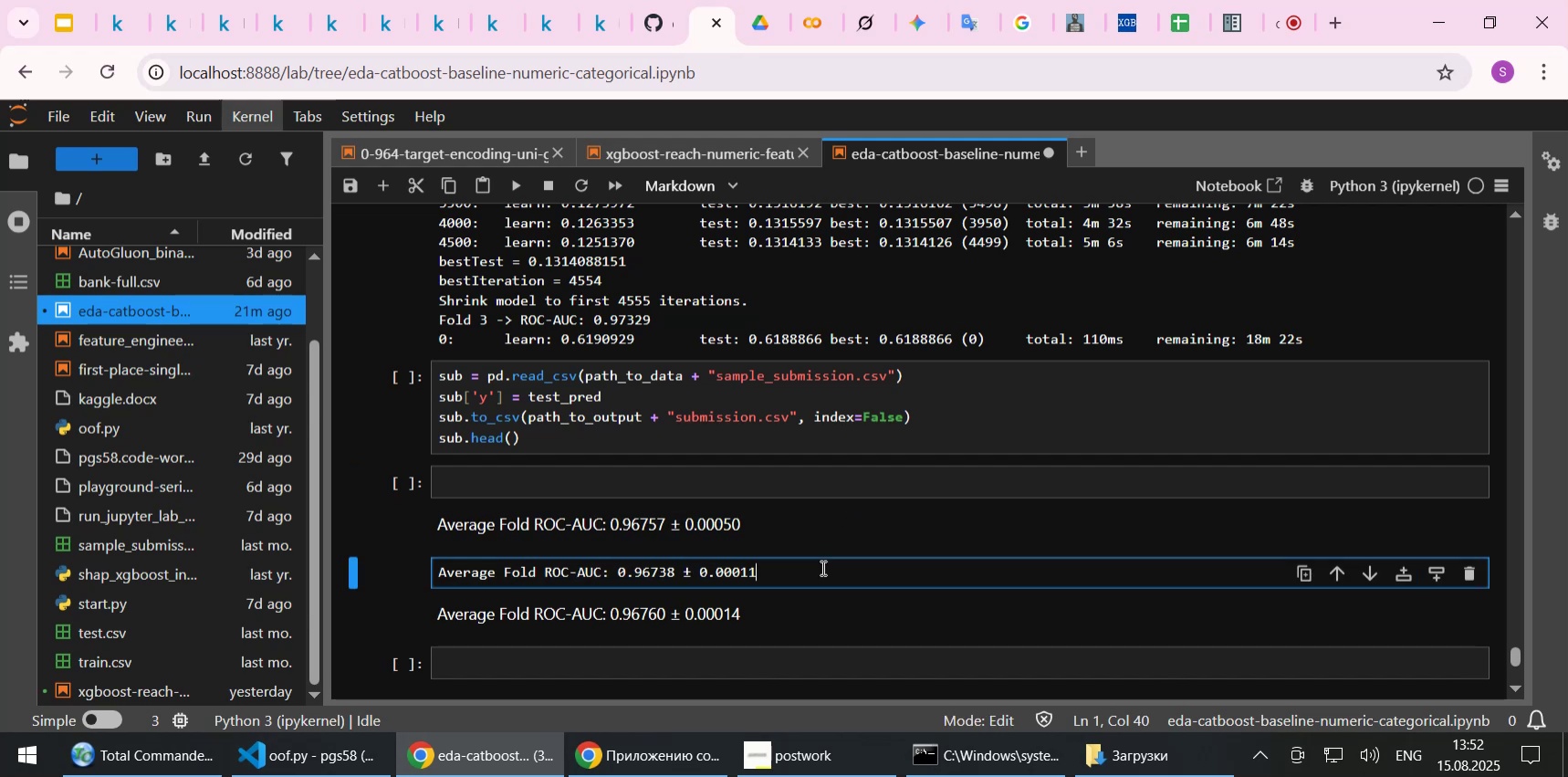 
type( - XGBoost, Cv)
key(Backspace)
type(V=5)
 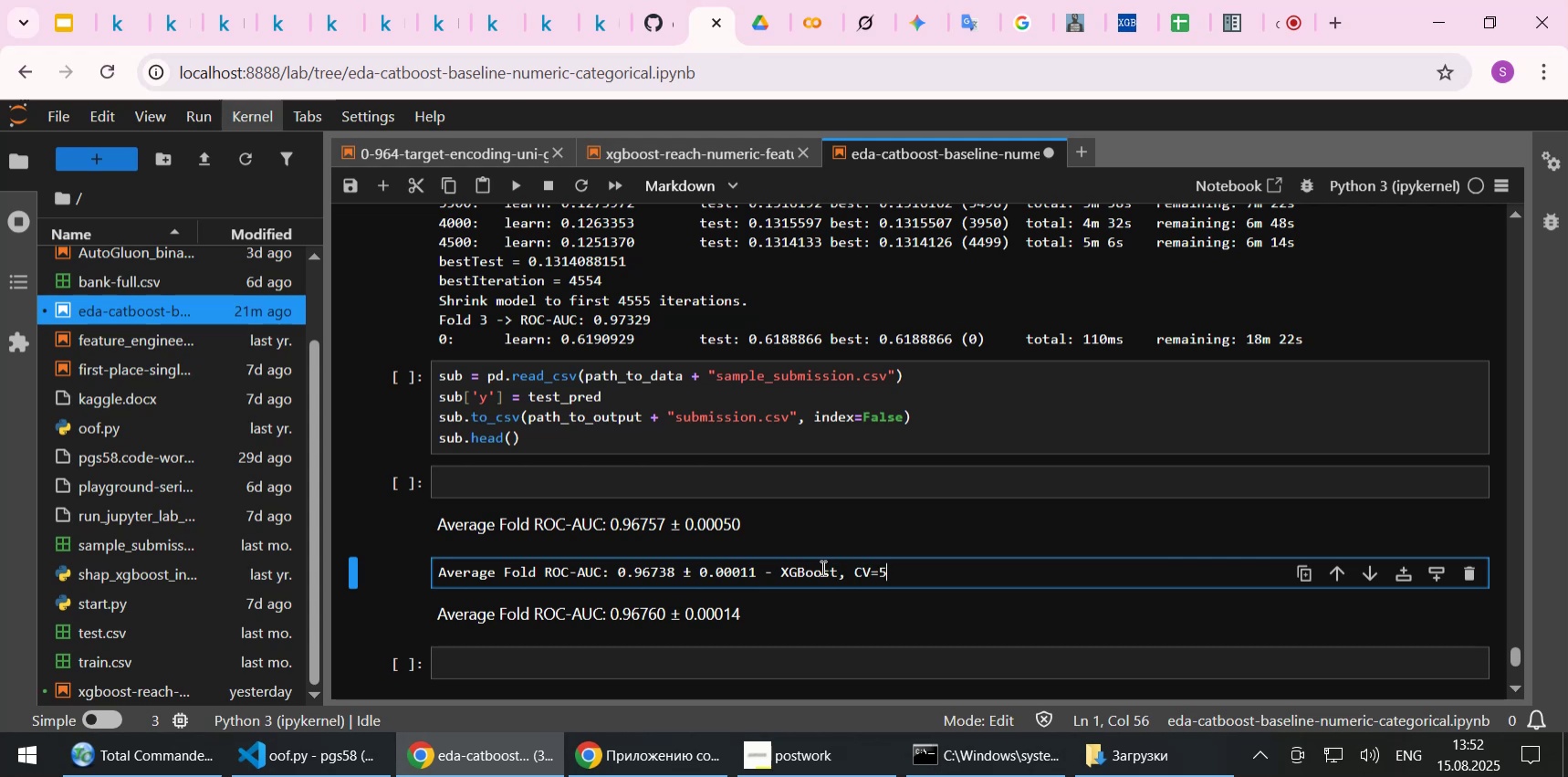 
left_click_drag(start_coordinate=[767, 567], to_coordinate=[905, 570])
 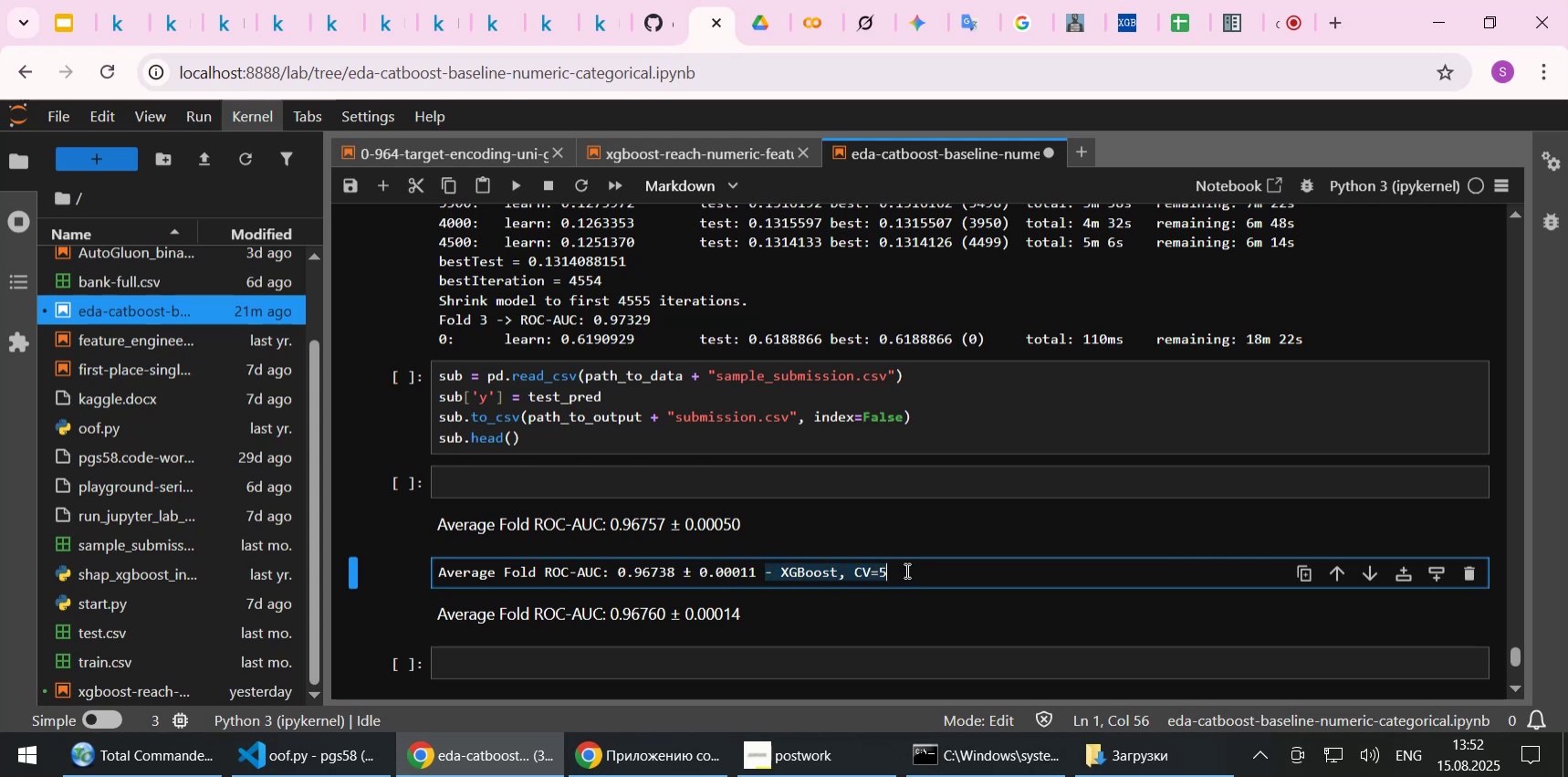 
key(Control+C)
 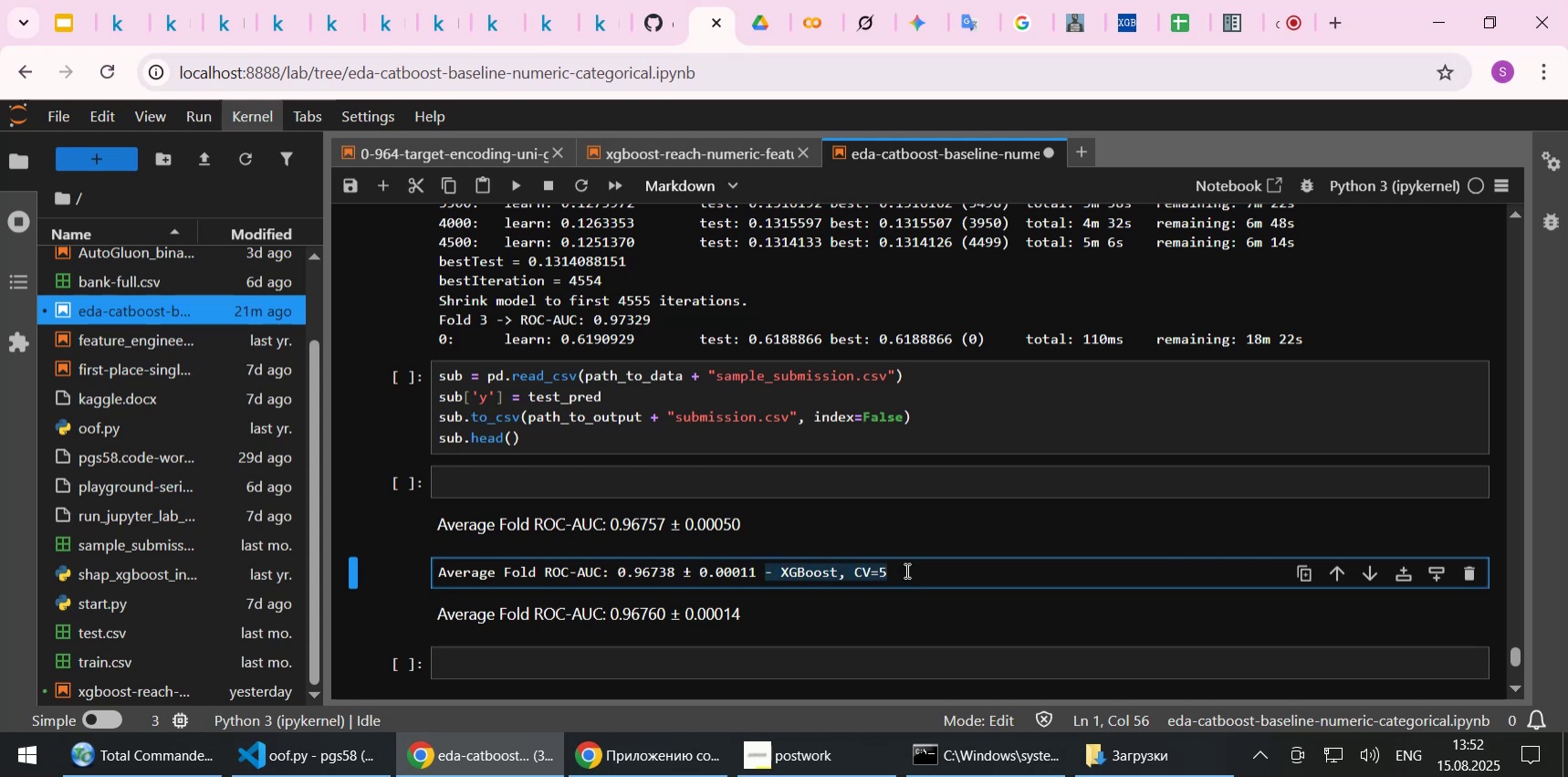 
key(Shift+ShiftLeft)
 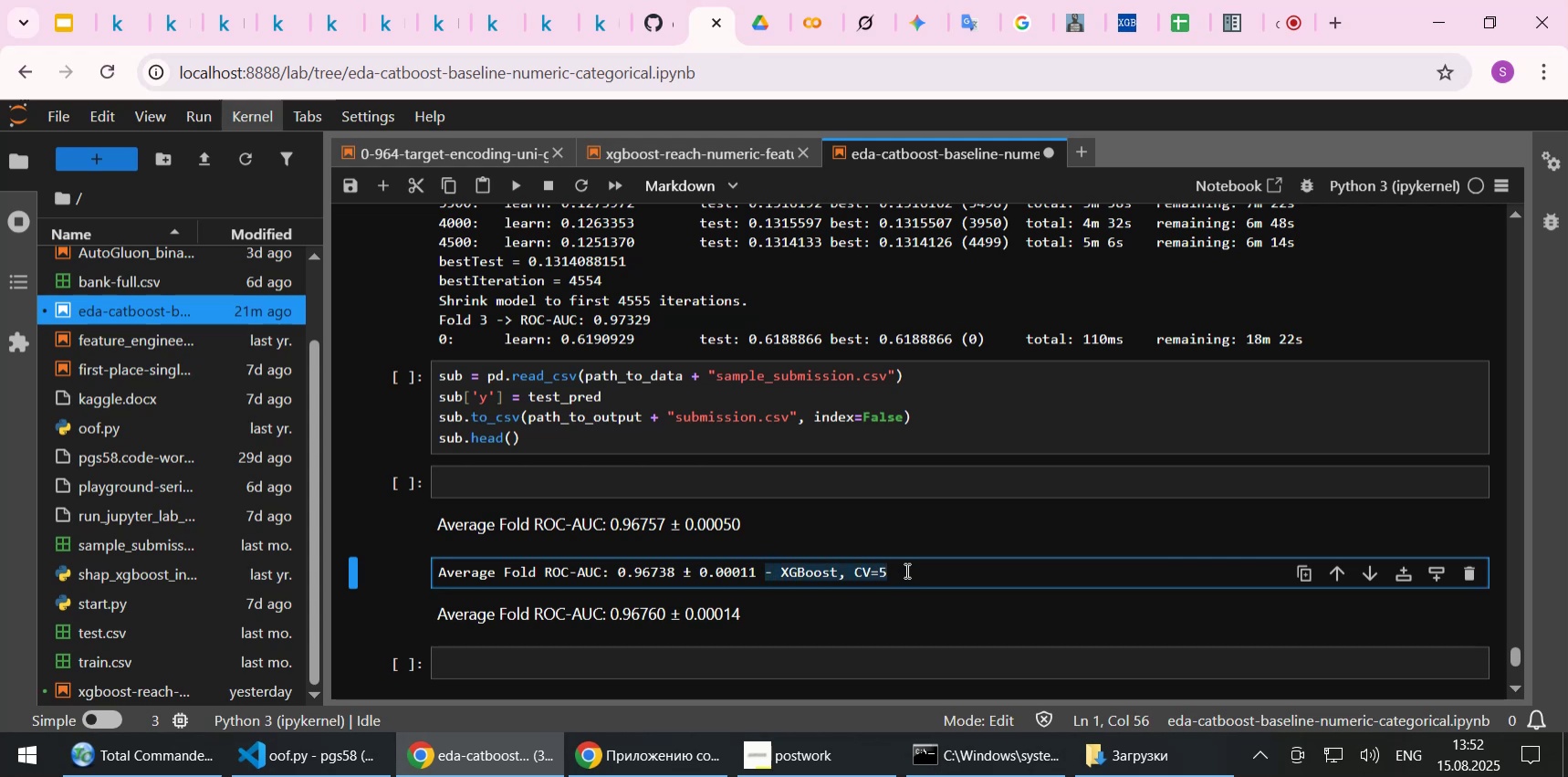 
key(Shift+Enter)
 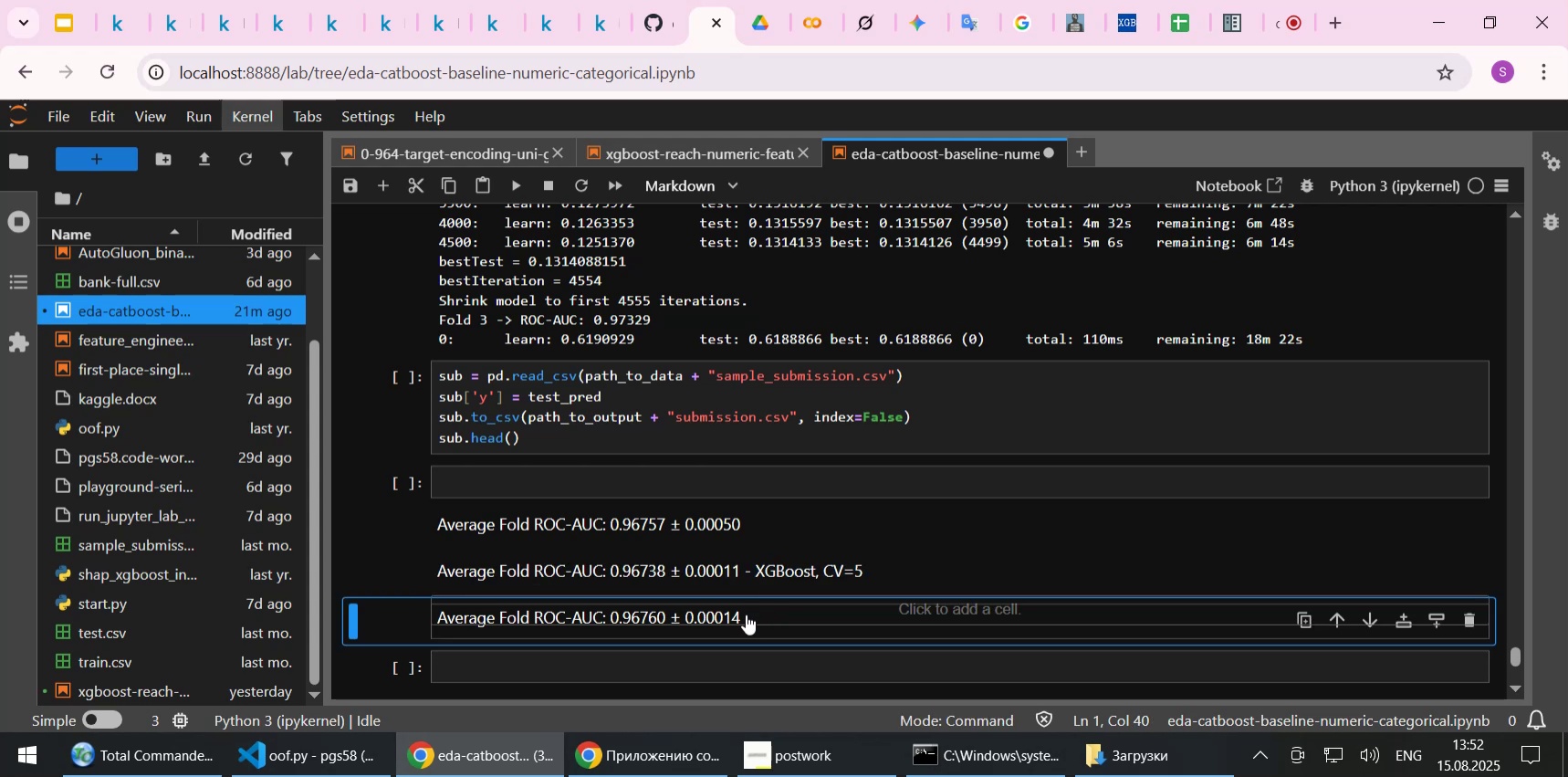 
double_click([746, 614])
 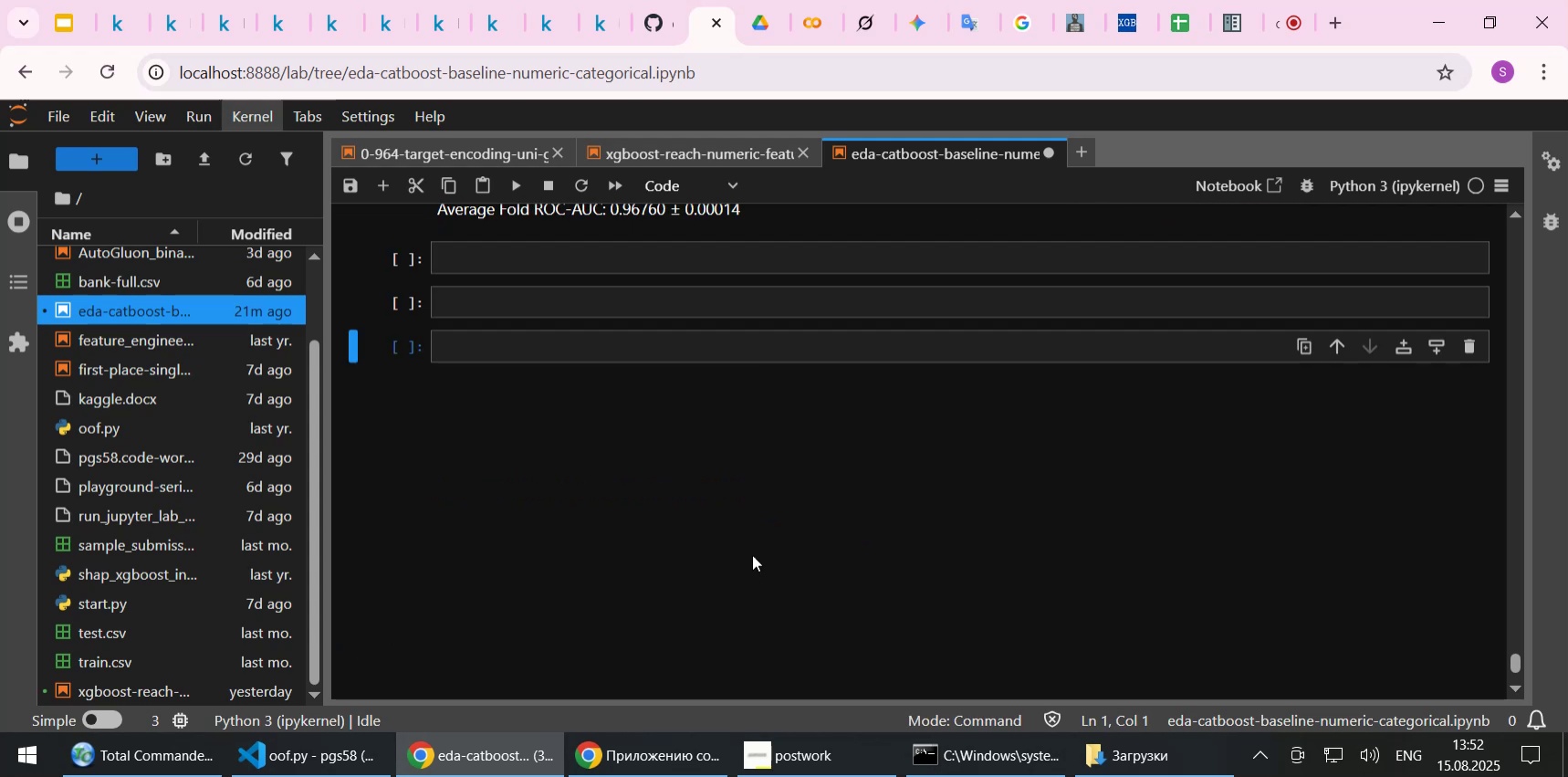 
scroll: coordinate [737, 491], scroll_direction: up, amount: 2.0
 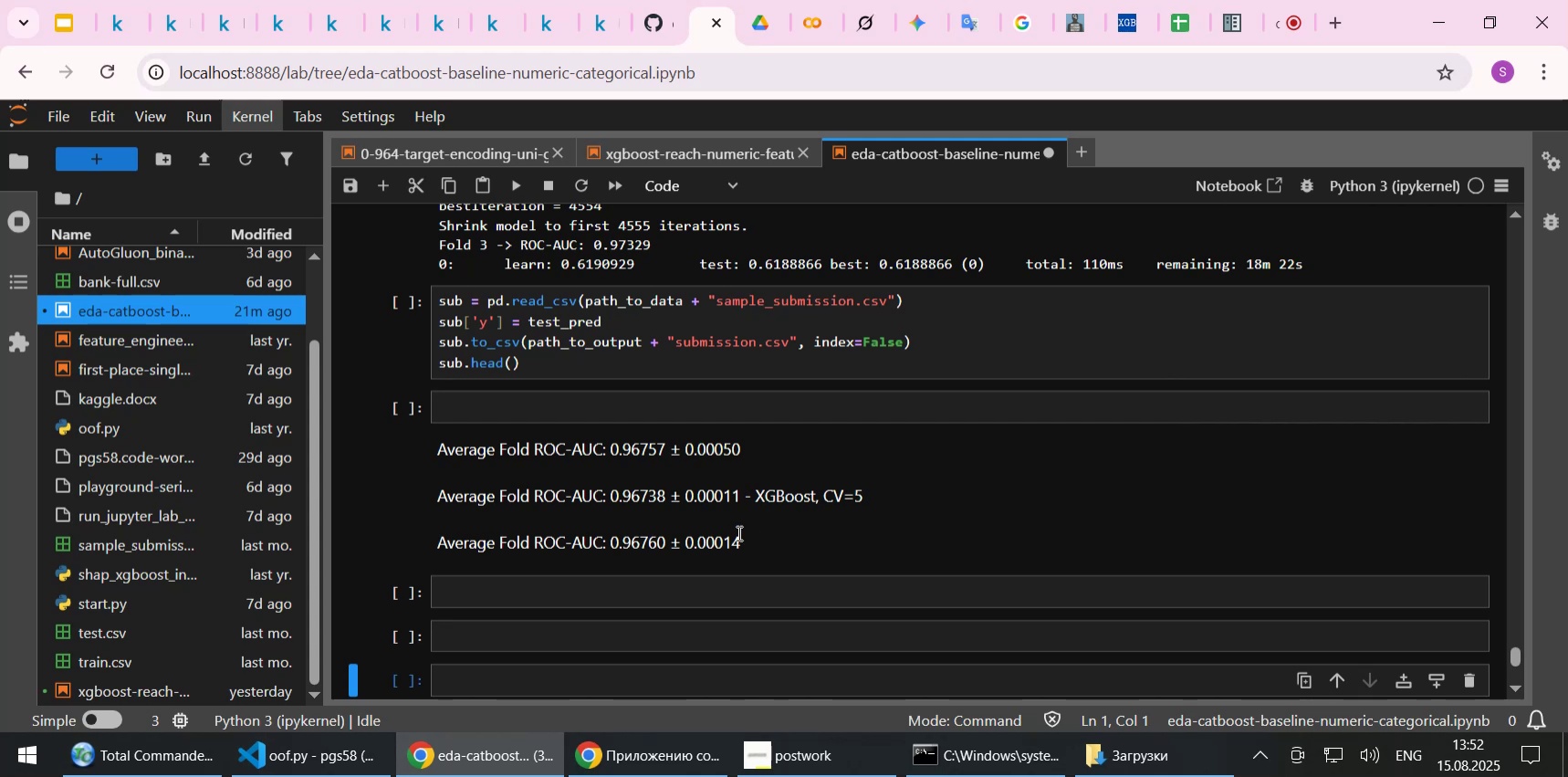 
double_click([737, 532])
 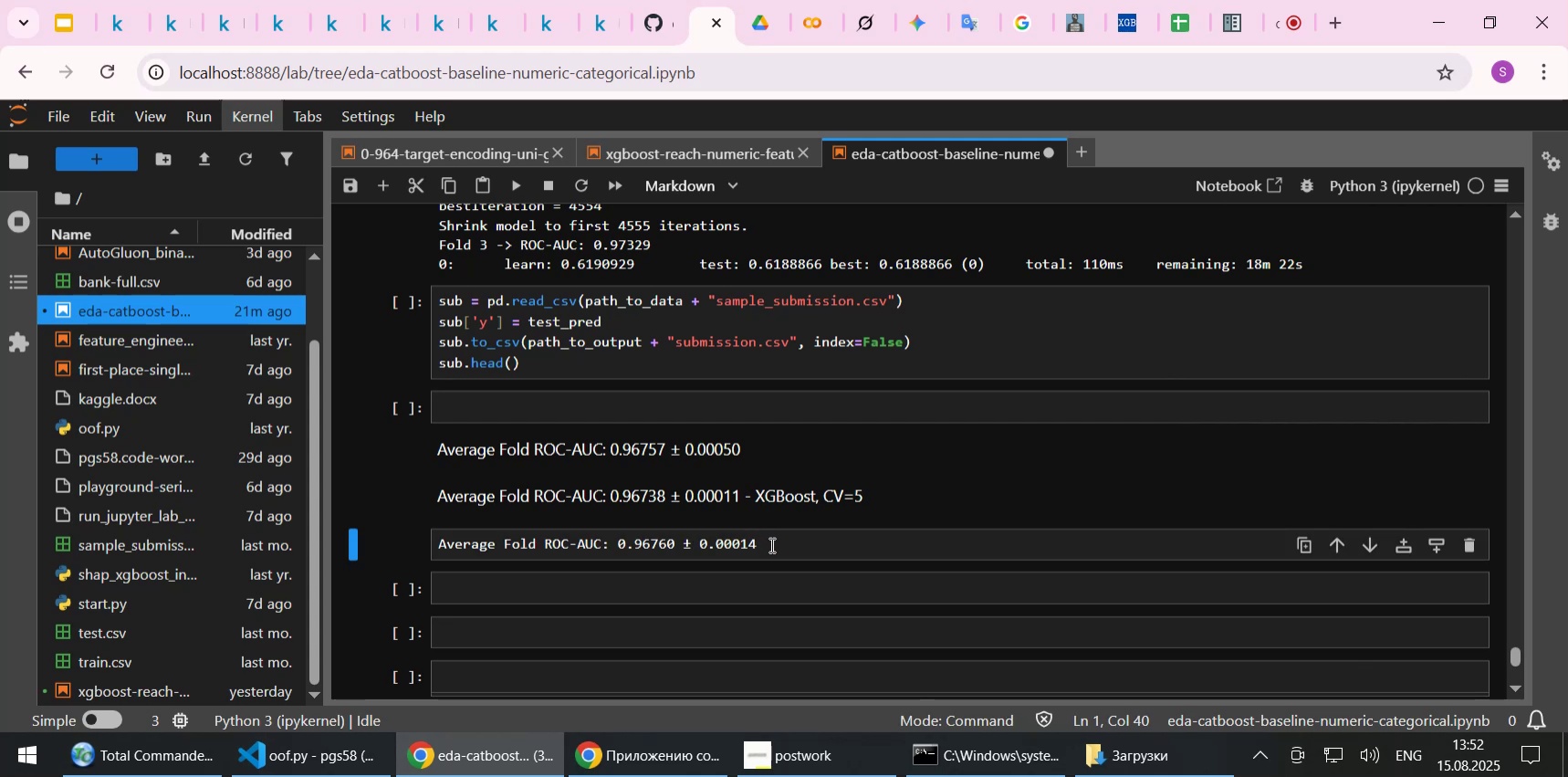 
left_click([770, 545])
 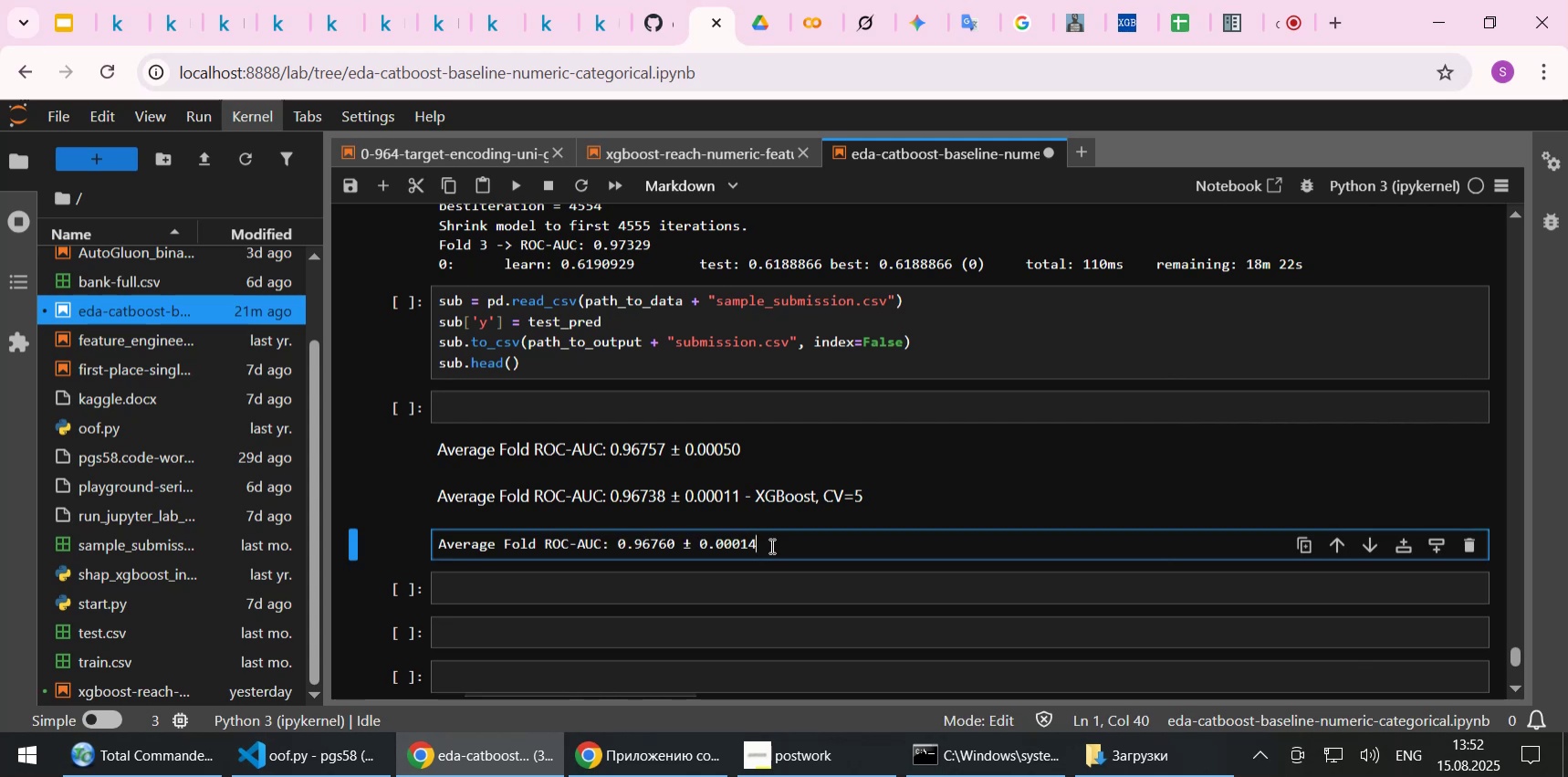 
key(Control+ControlLeft)
 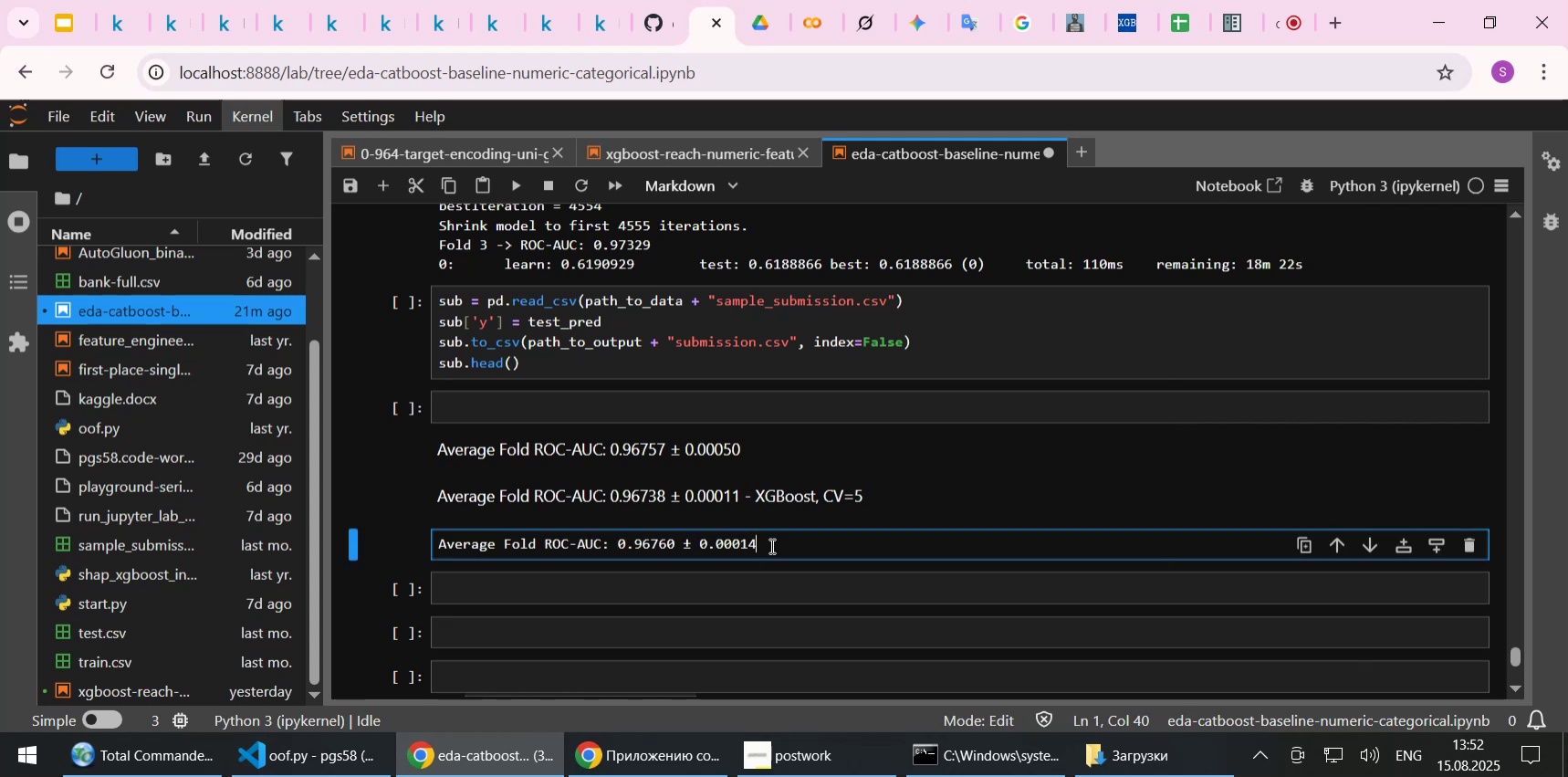 
key(Control+V)
 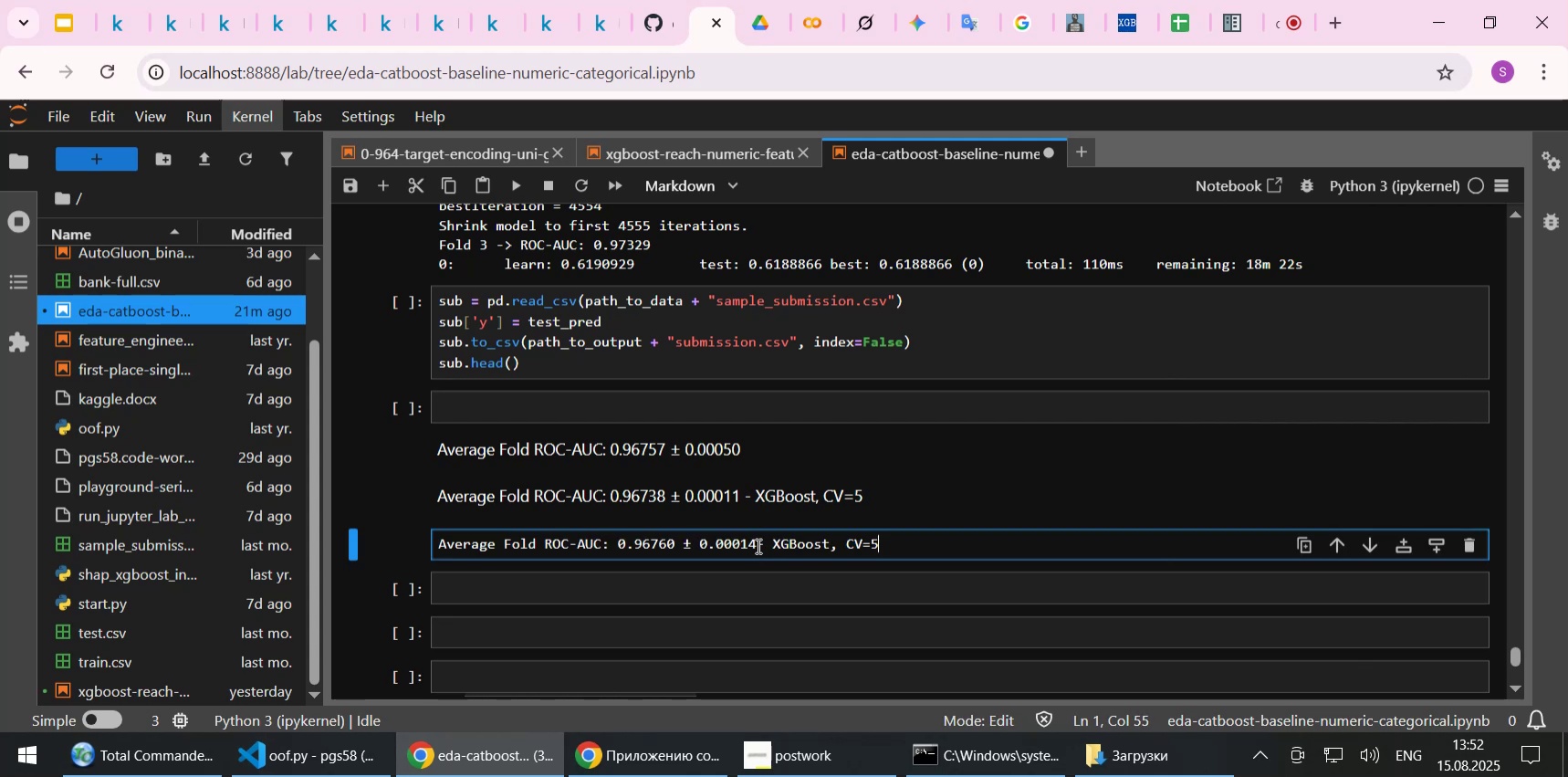 
left_click([757, 545])
 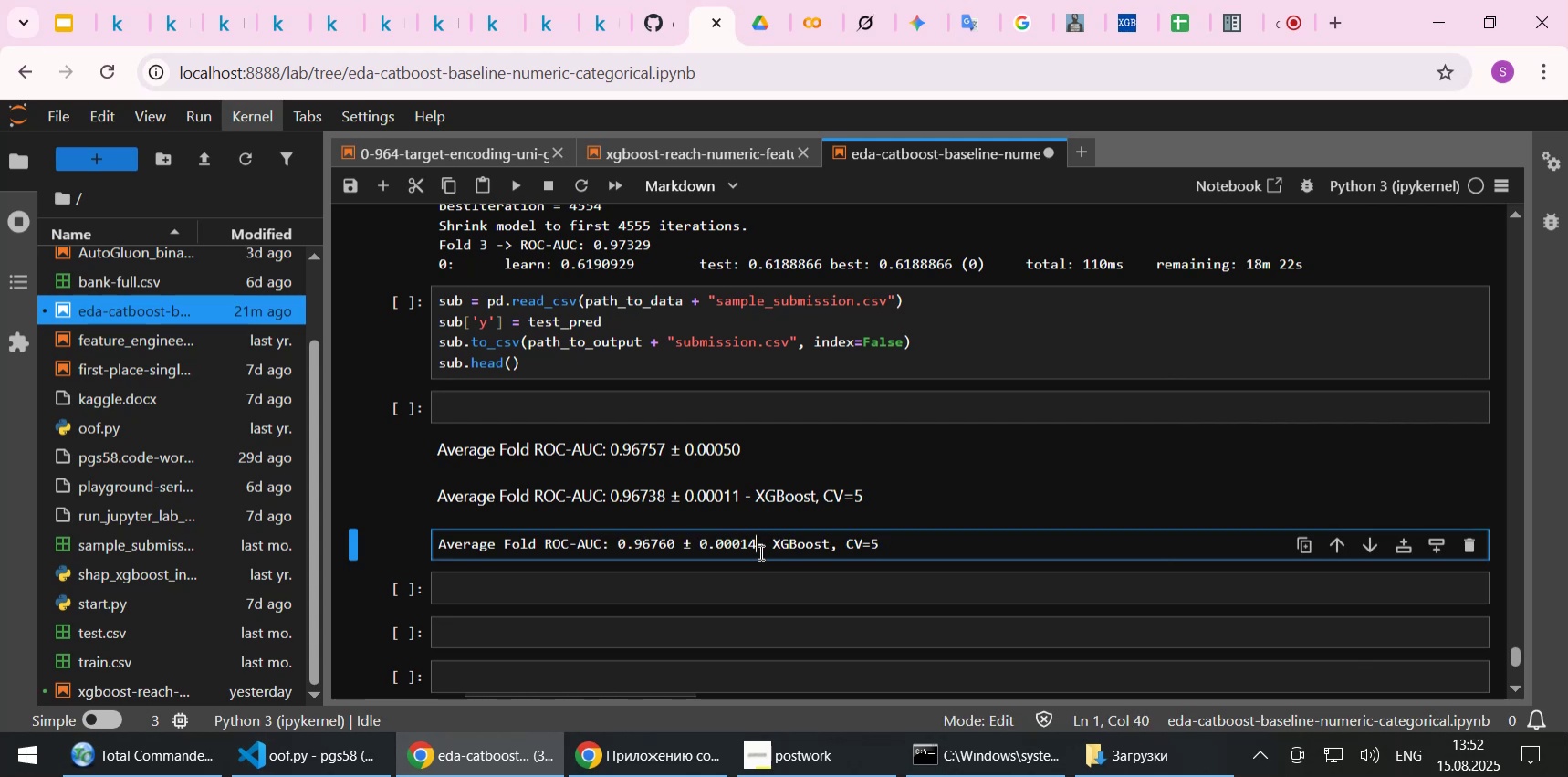 
type( [Delete][Delete]Cat)
 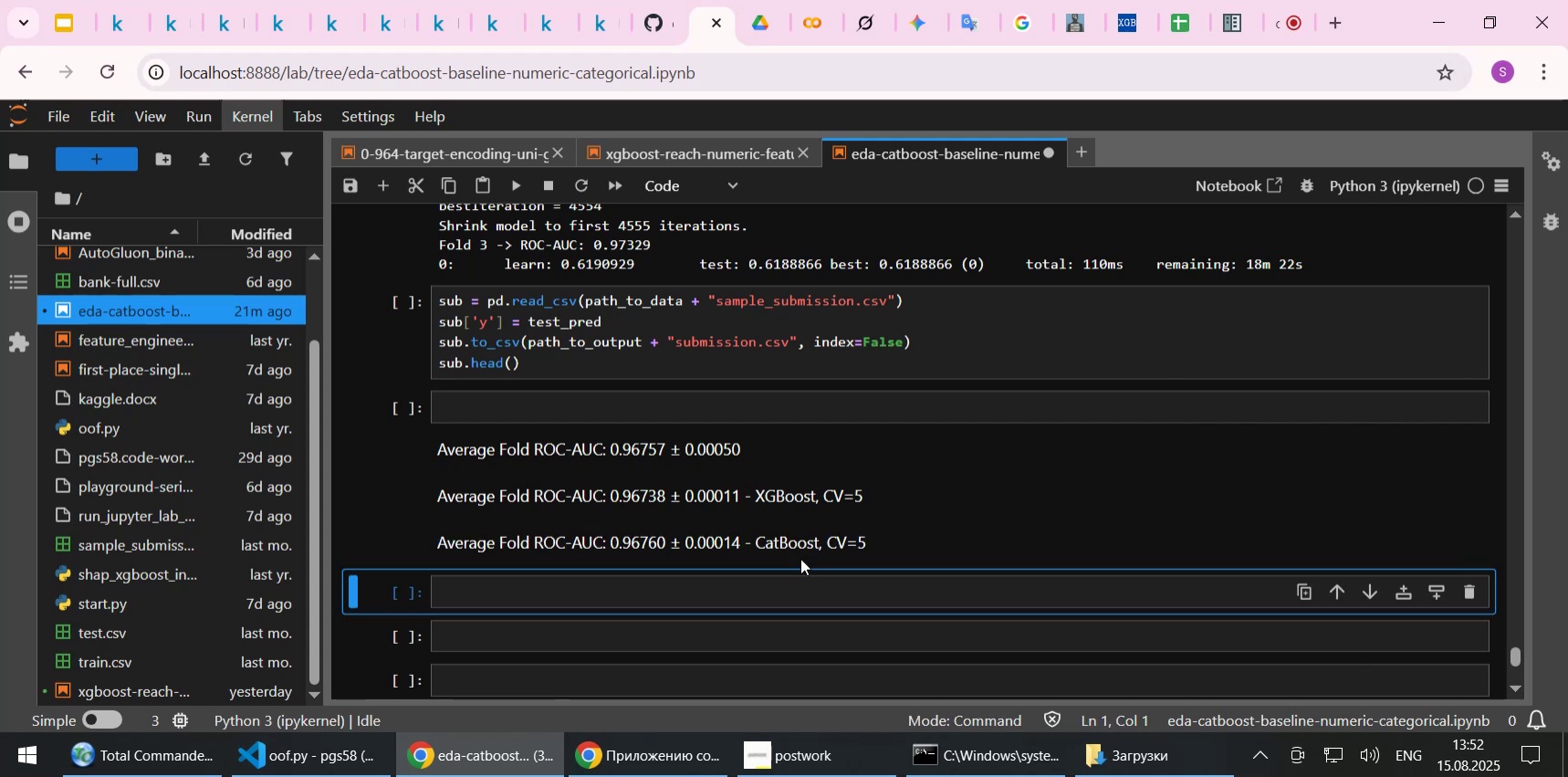 
 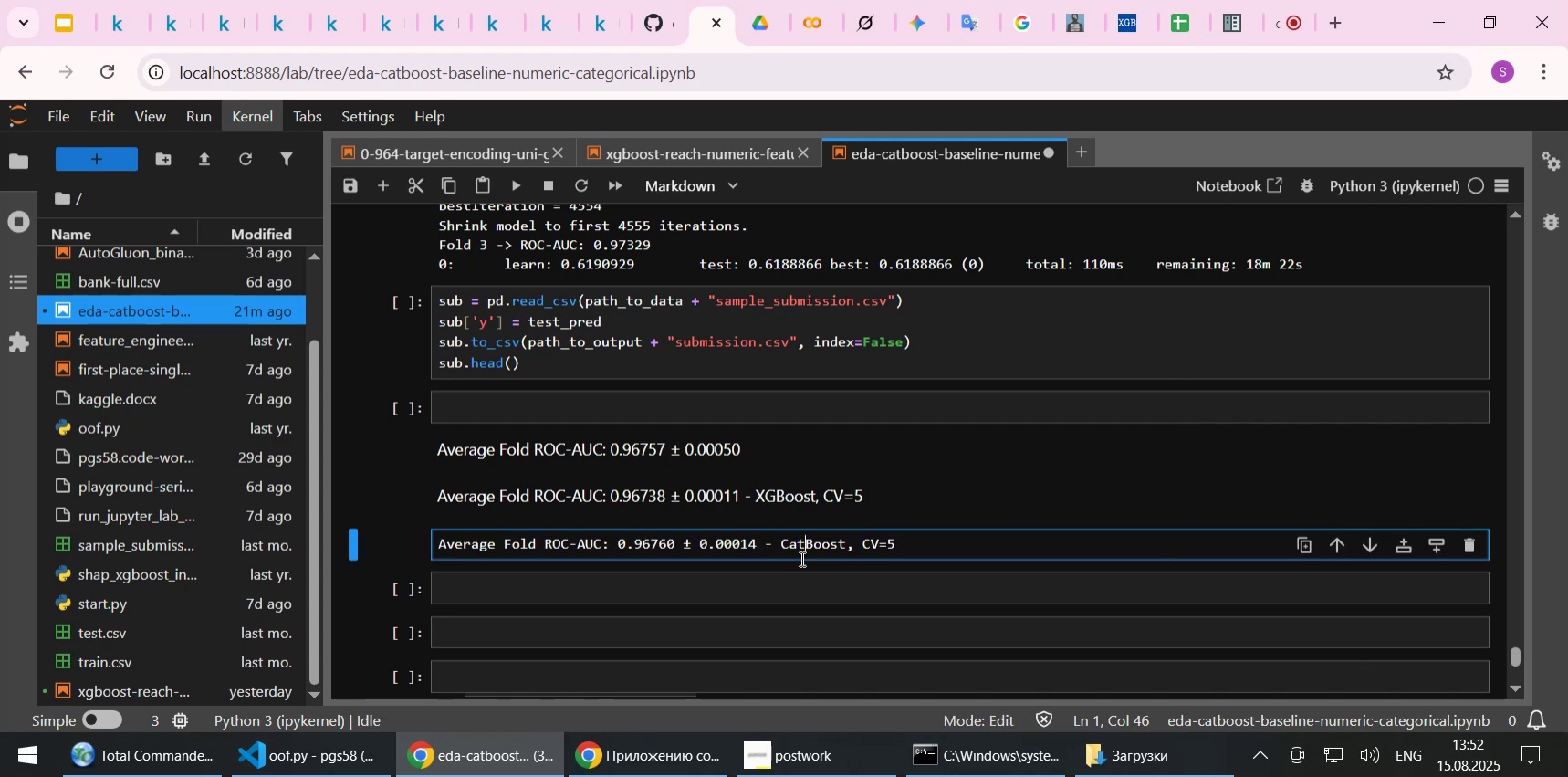 
key(Shift+Enter)
 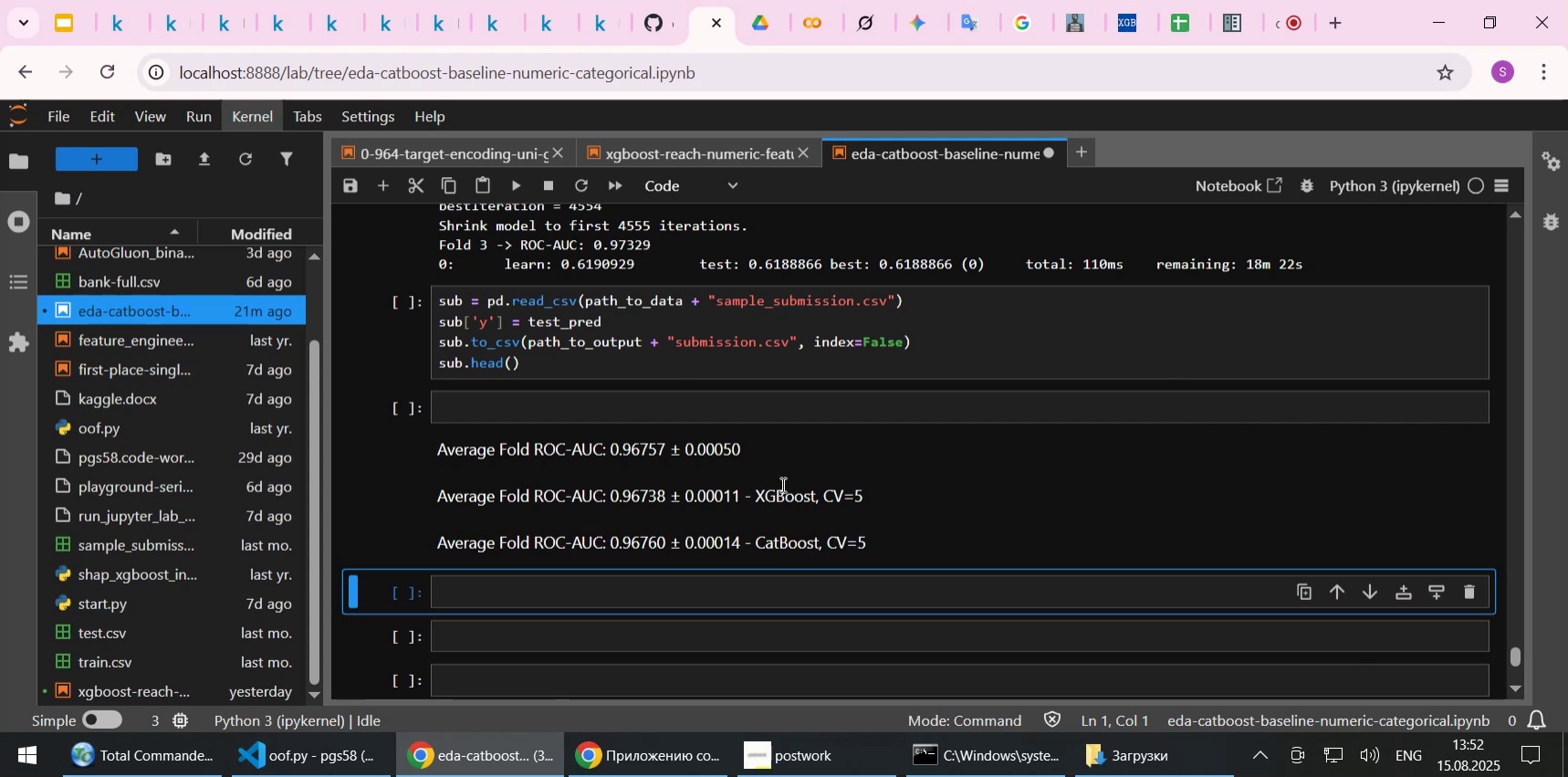 
left_click([536, 404])
 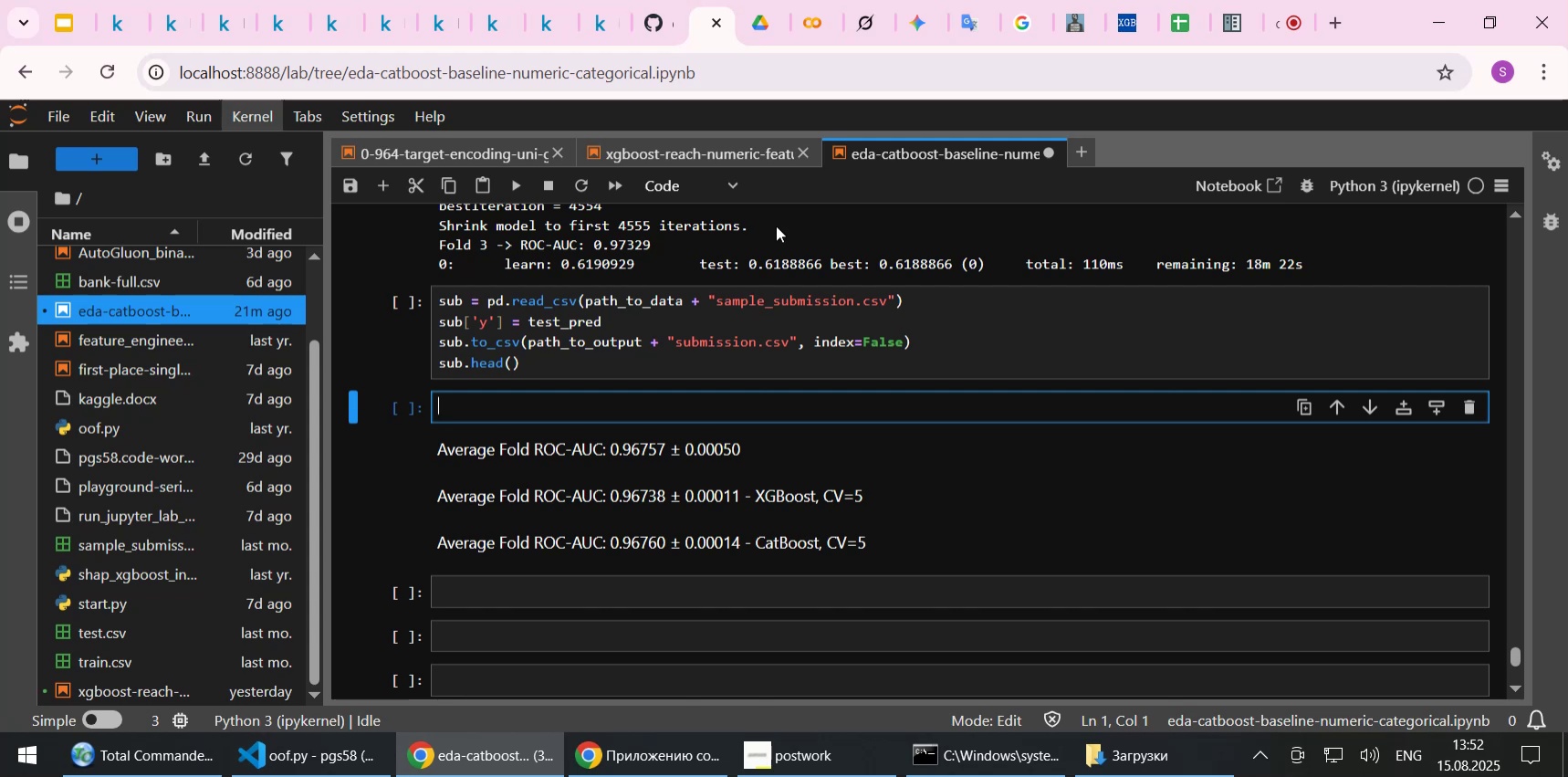 
left_click([711, 173])
 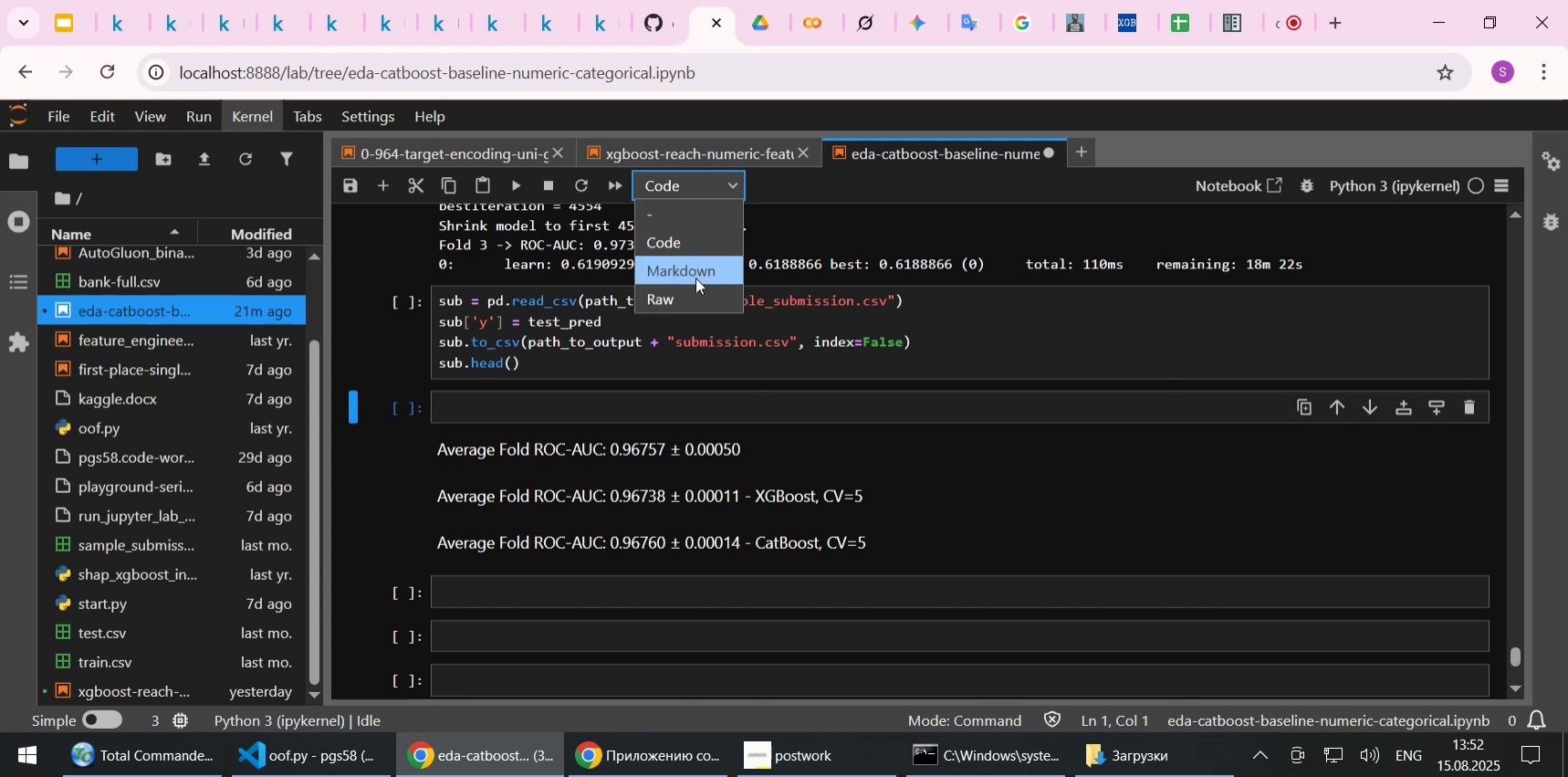 
left_click([695, 278])
 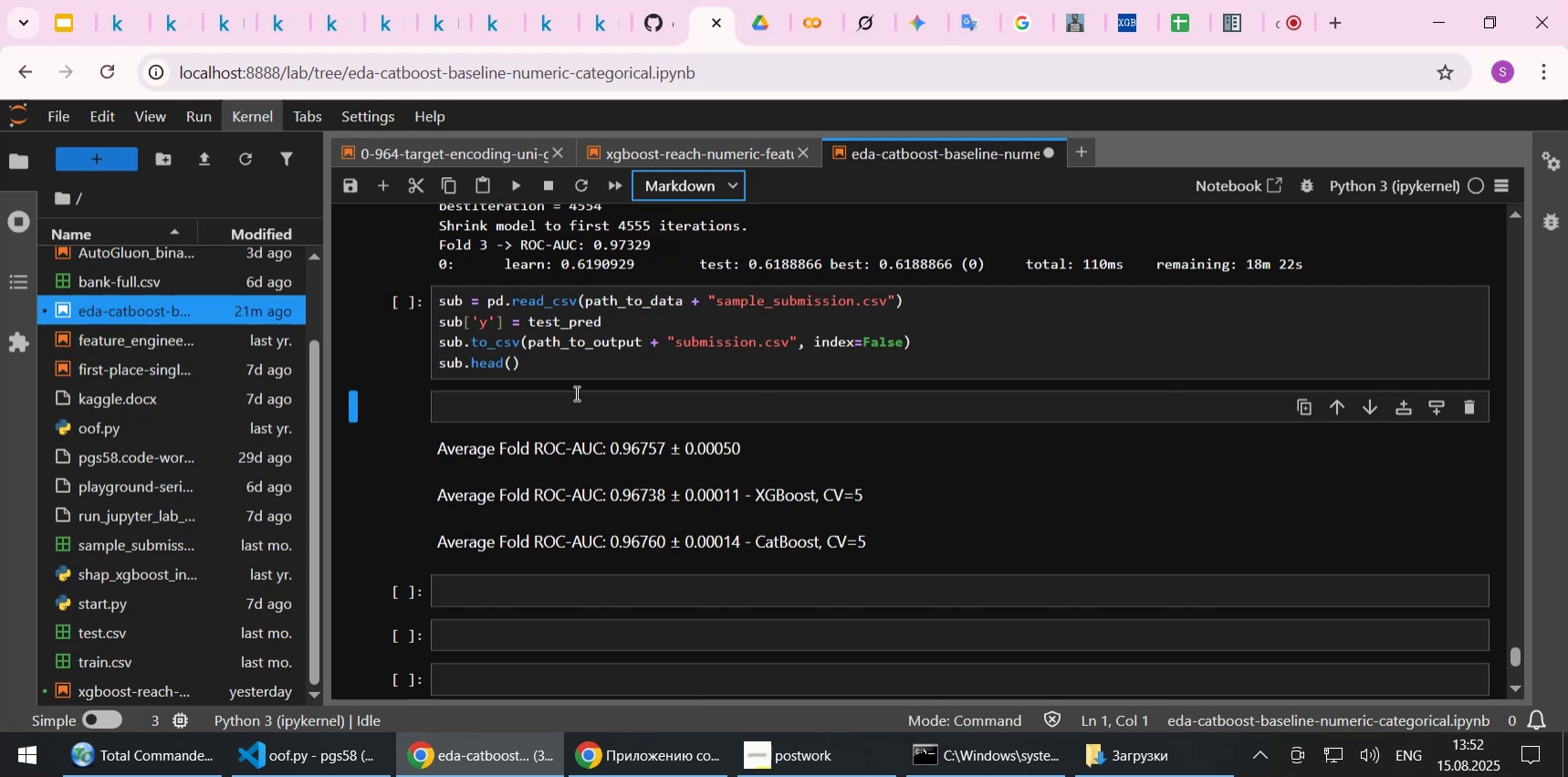 
left_click([575, 393])
 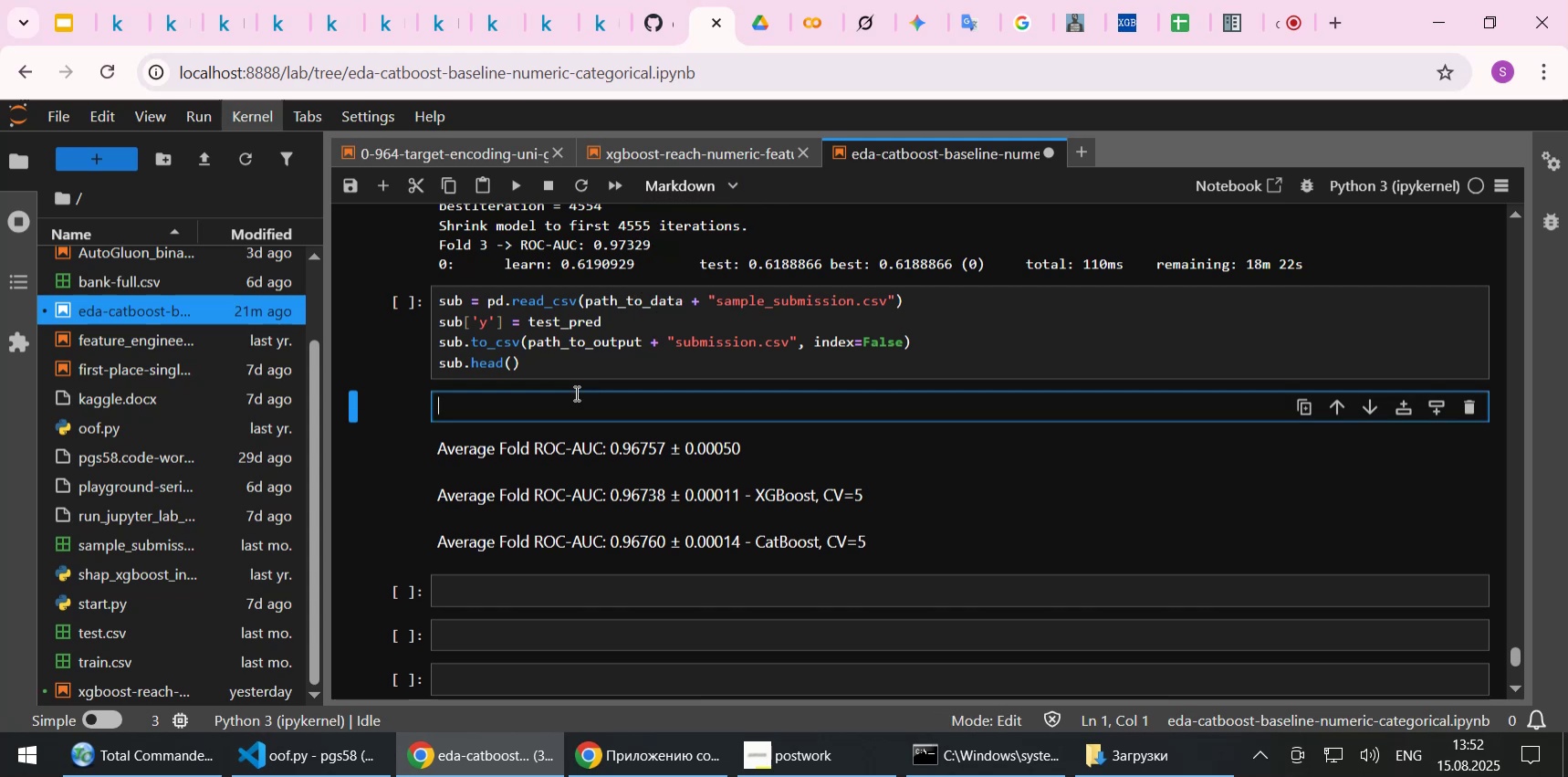 
type(Numeric)
 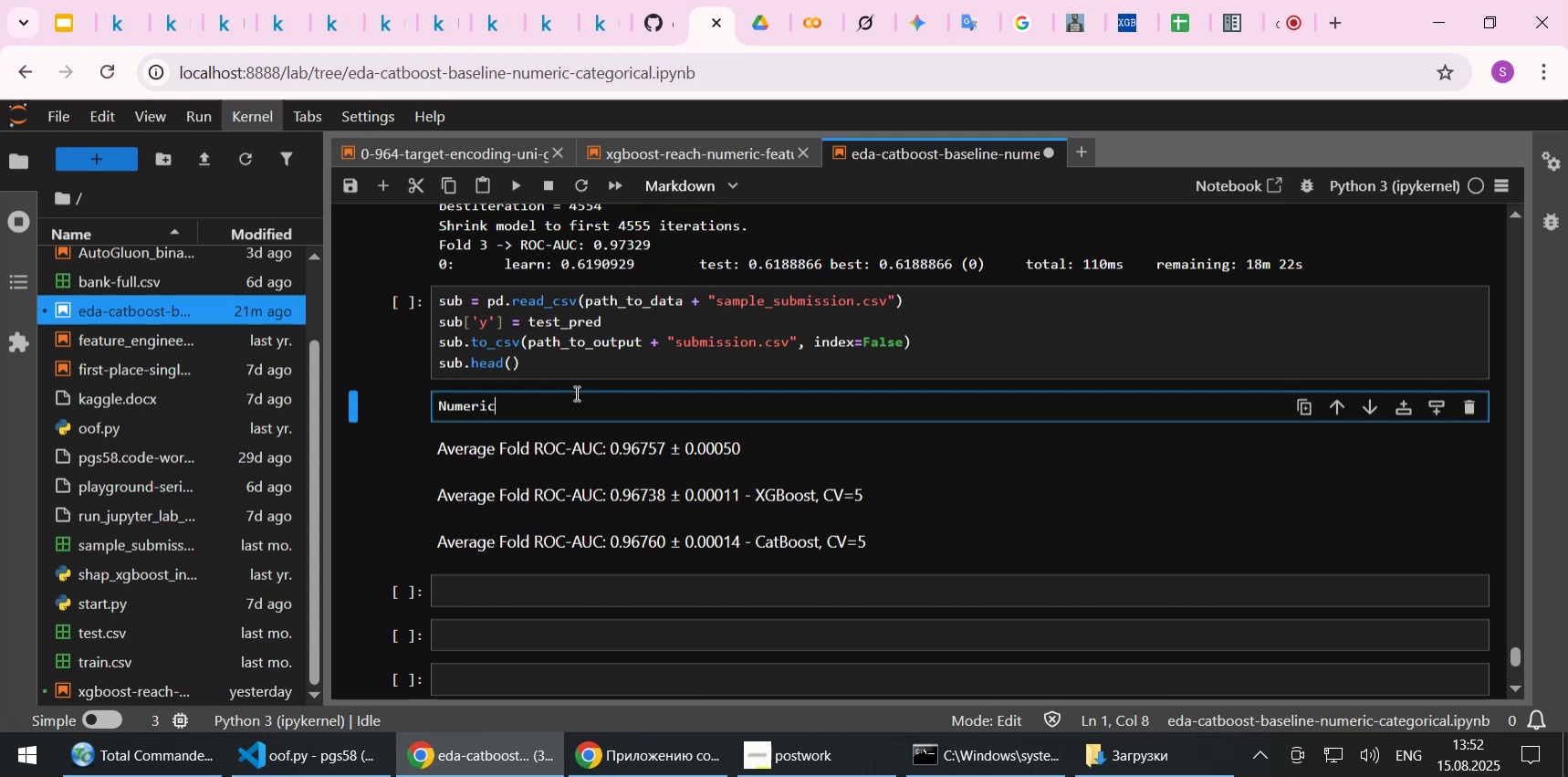 
key(Shift+Enter)
 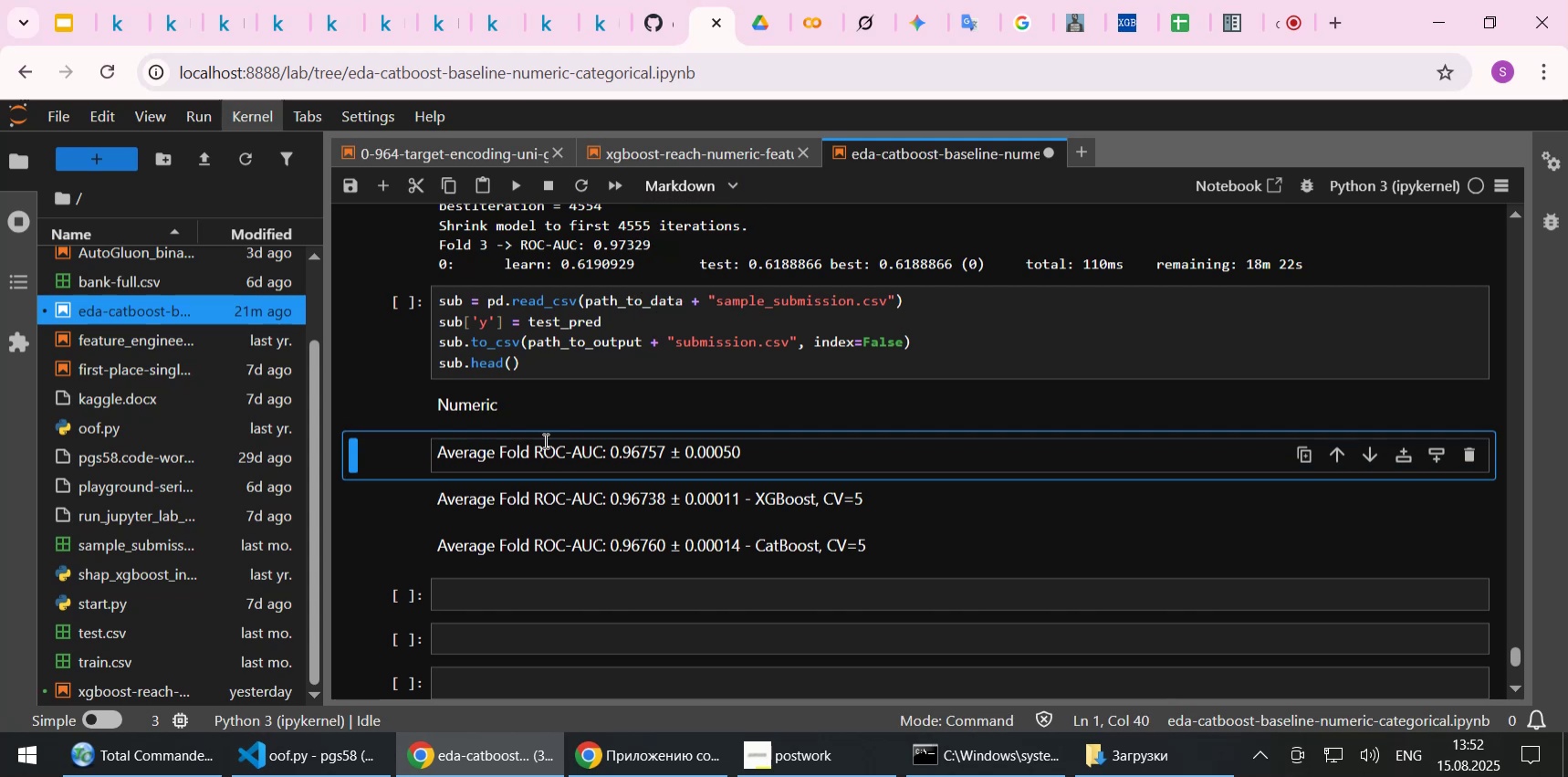 
double_click([537, 416])
 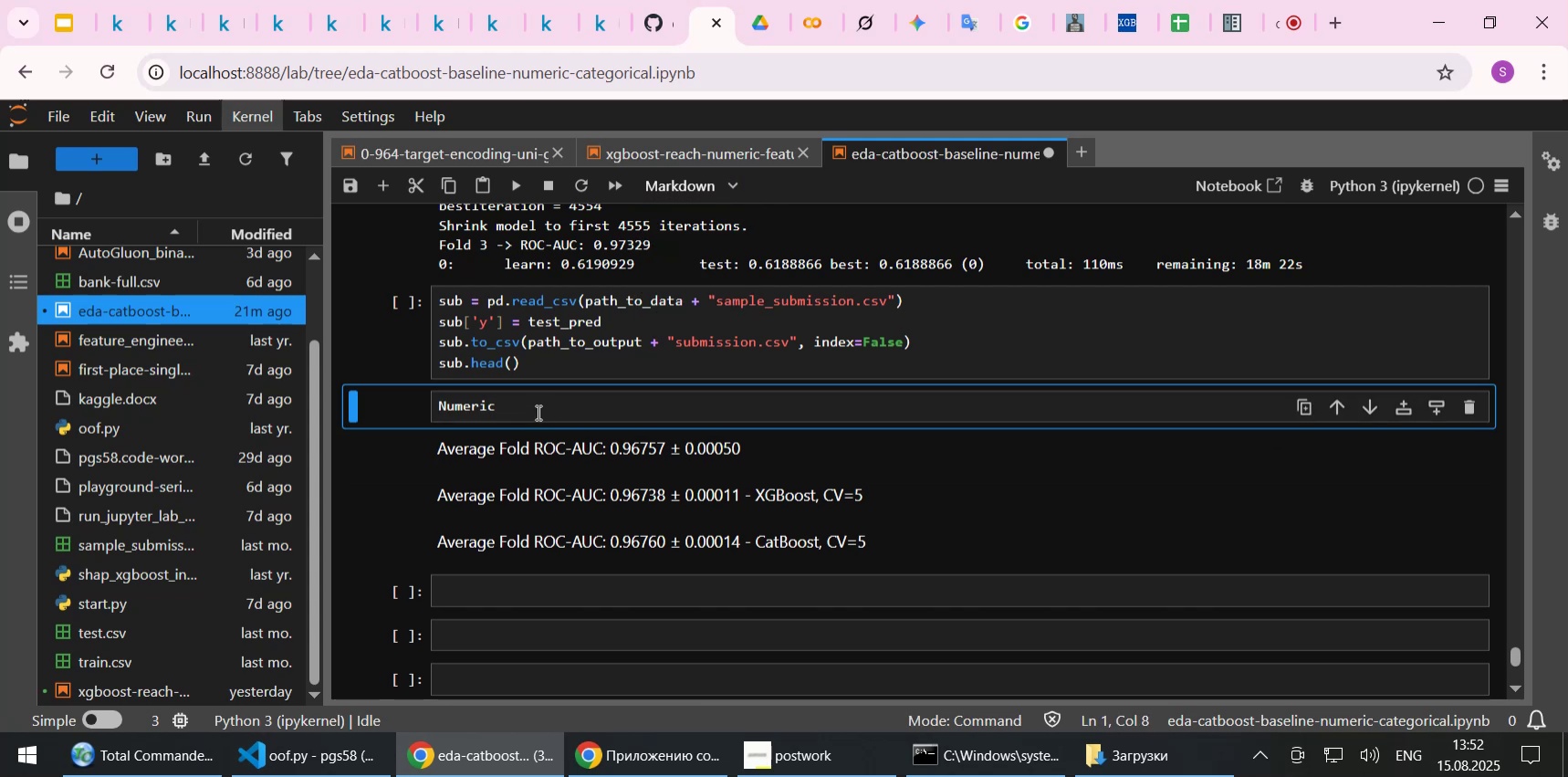 
triple_click([537, 412])
 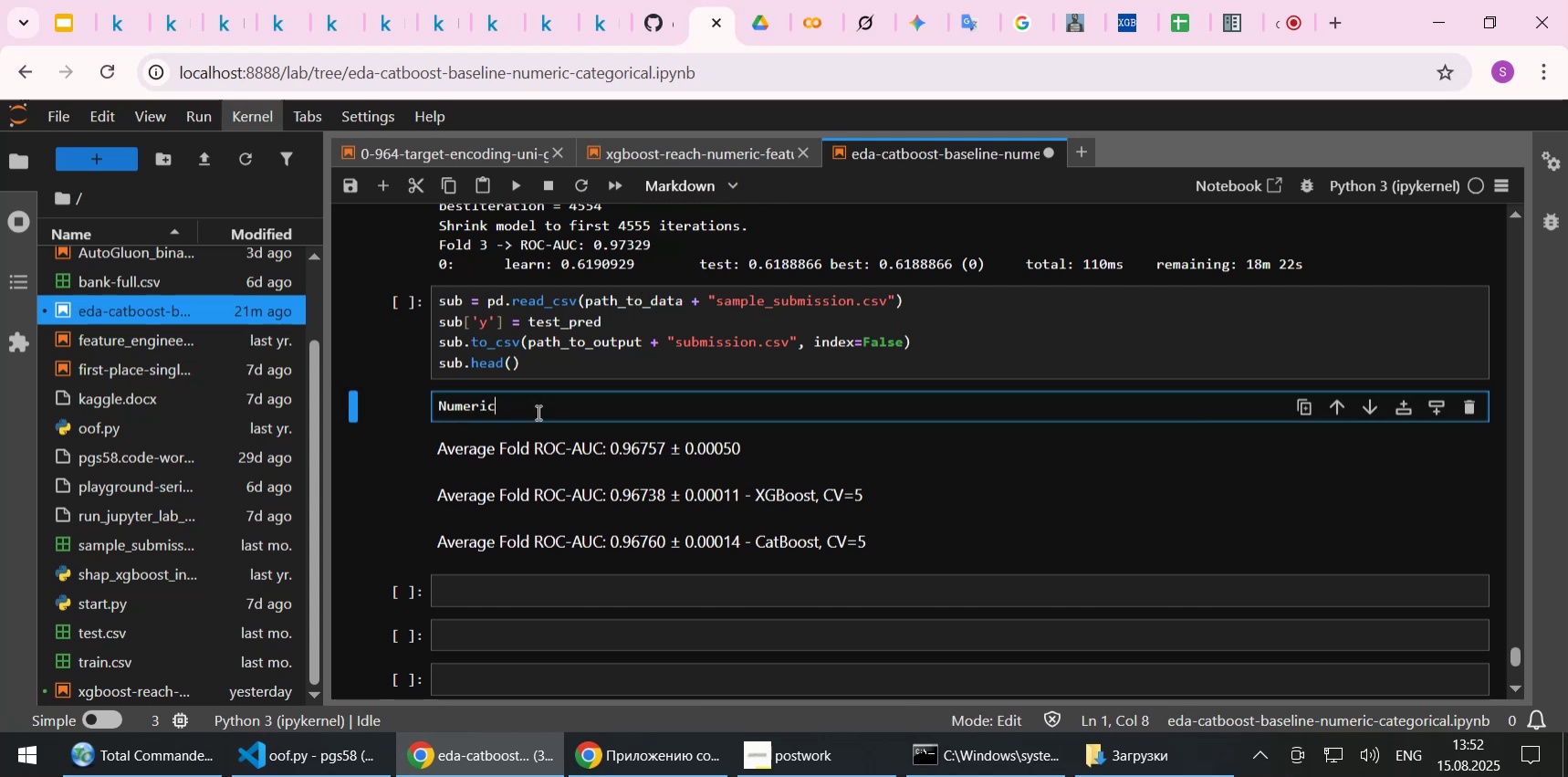 
type(al)
 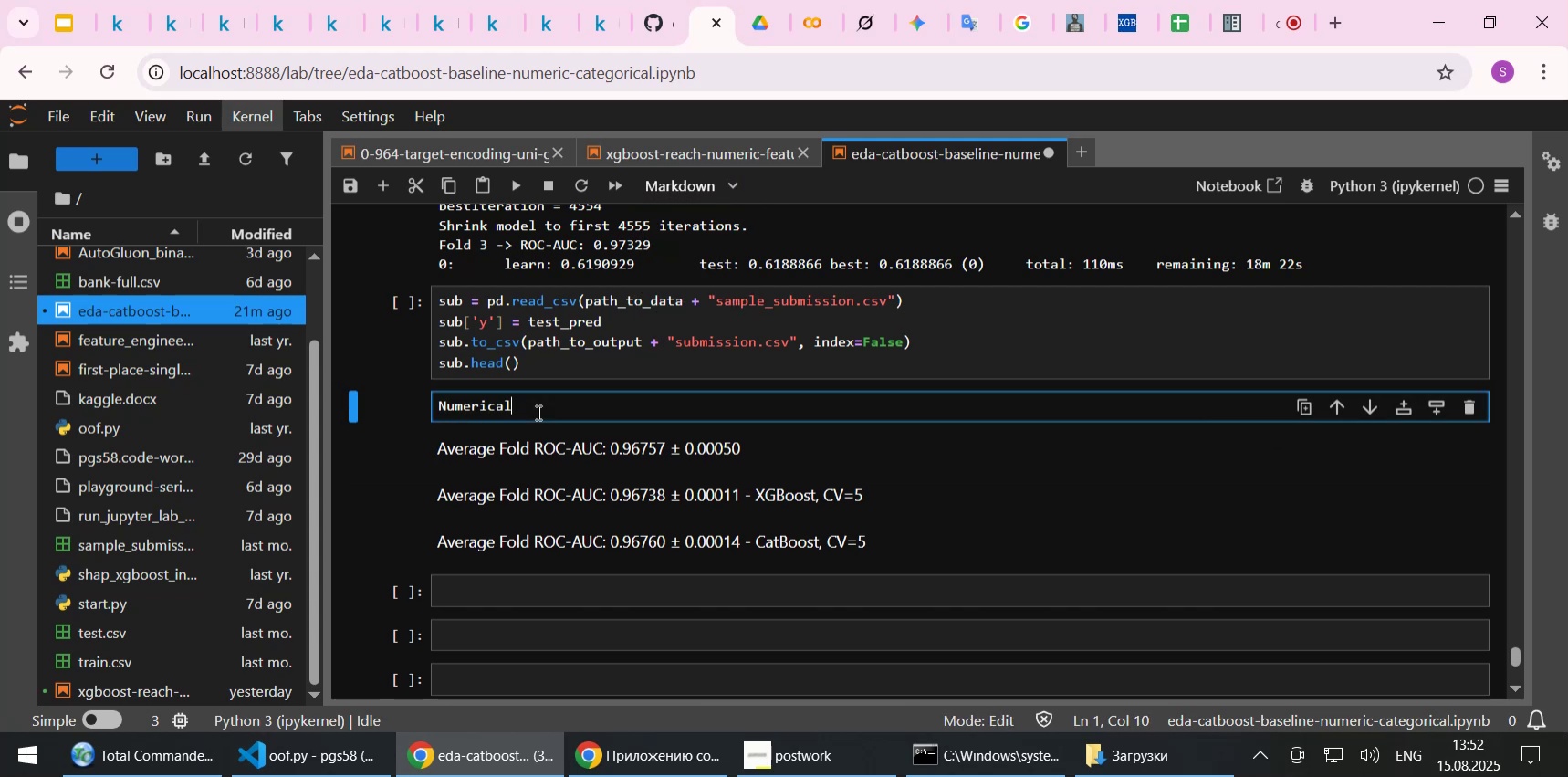 
key(Shift+Enter)
 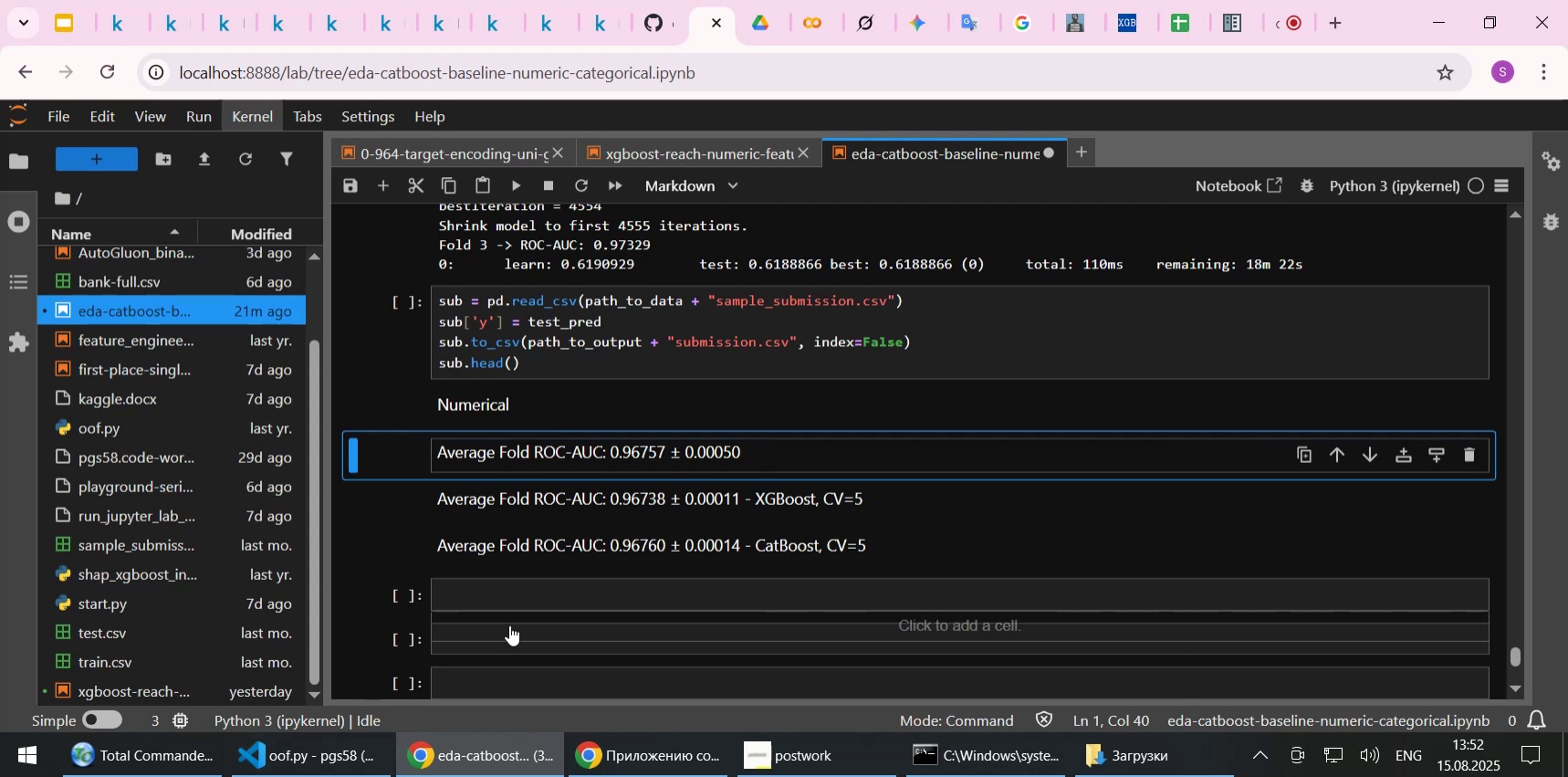 
left_click([559, 593])
 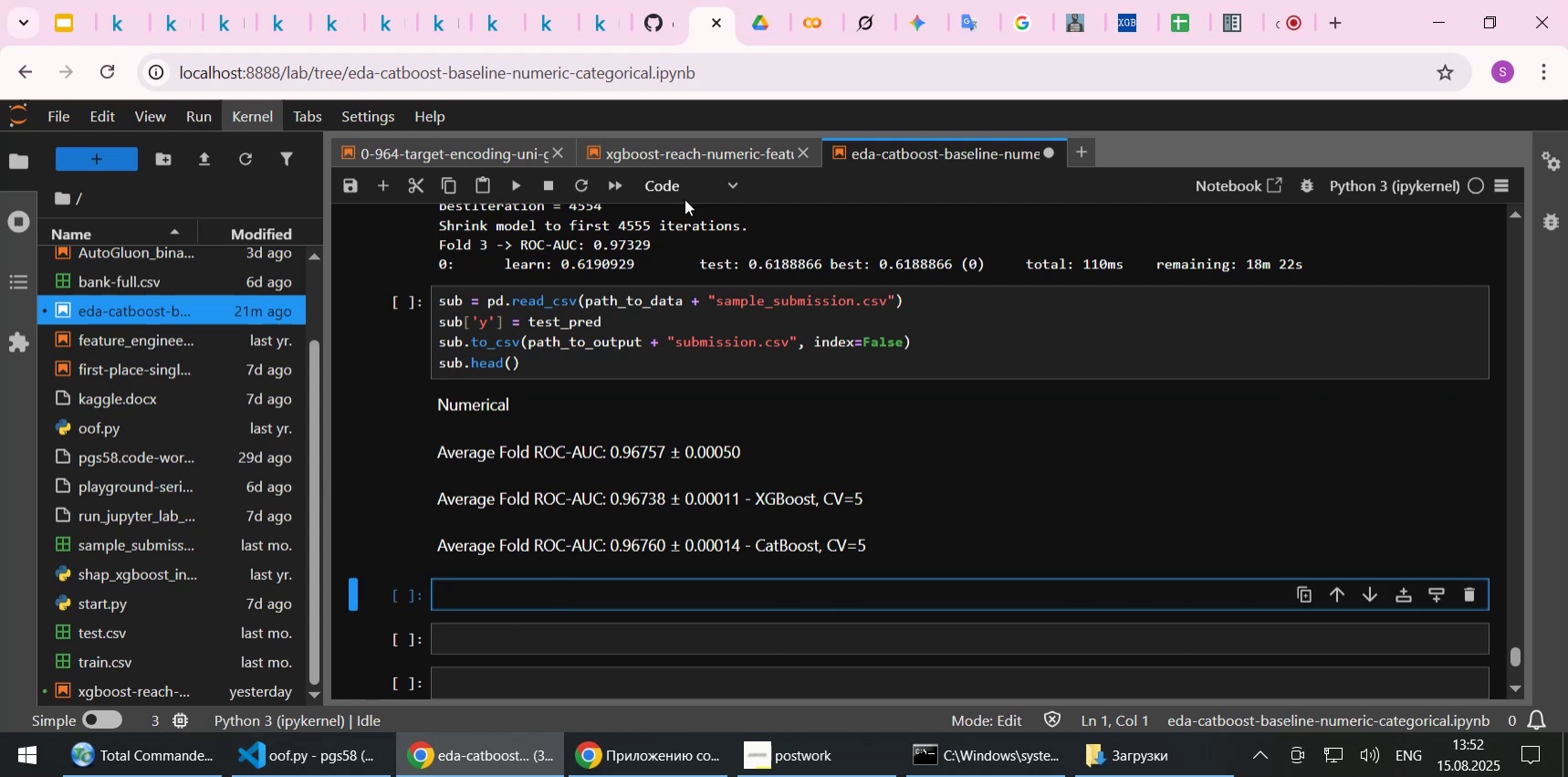 
left_click([675, 182])
 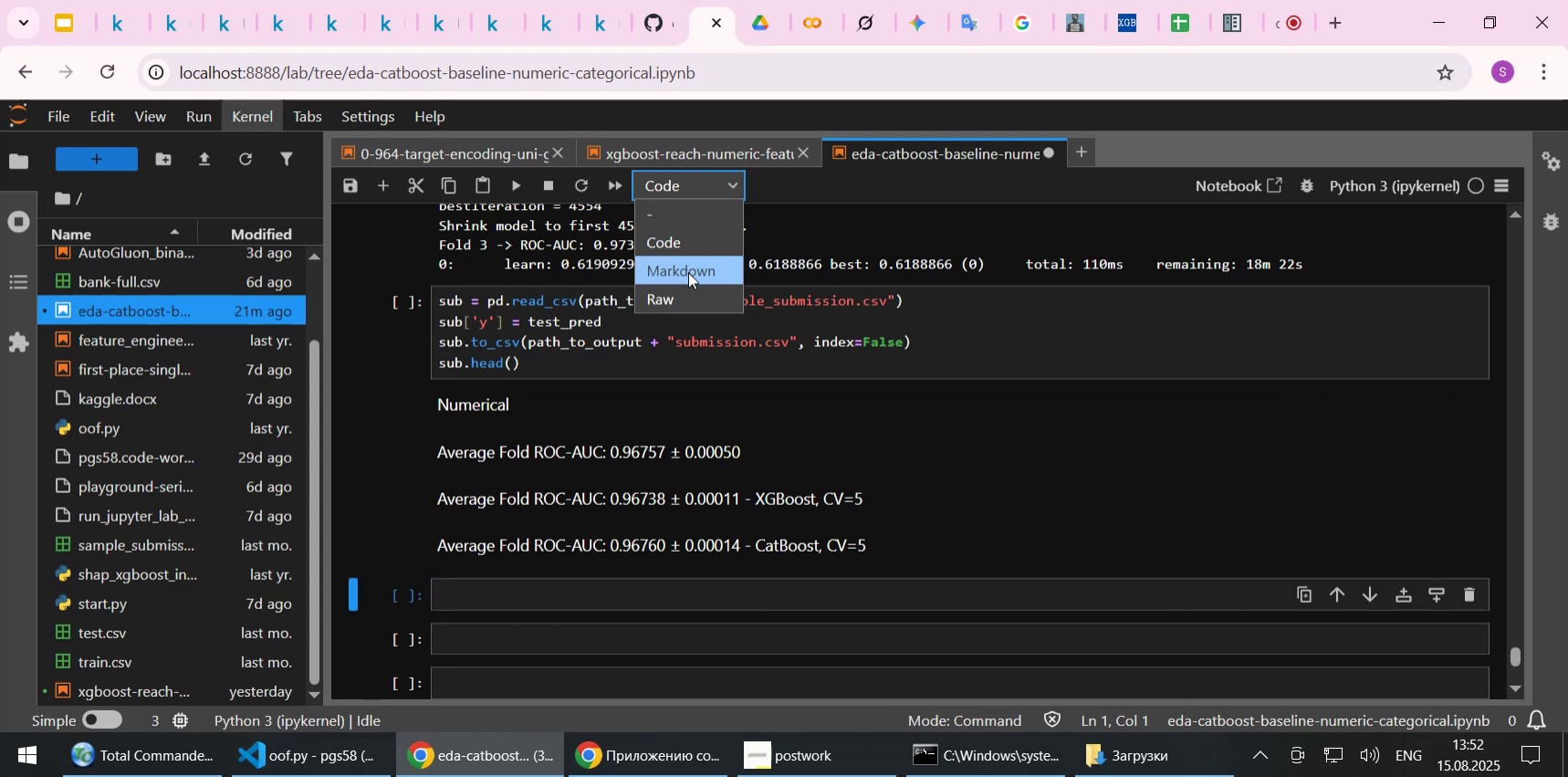 
left_click([688, 272])
 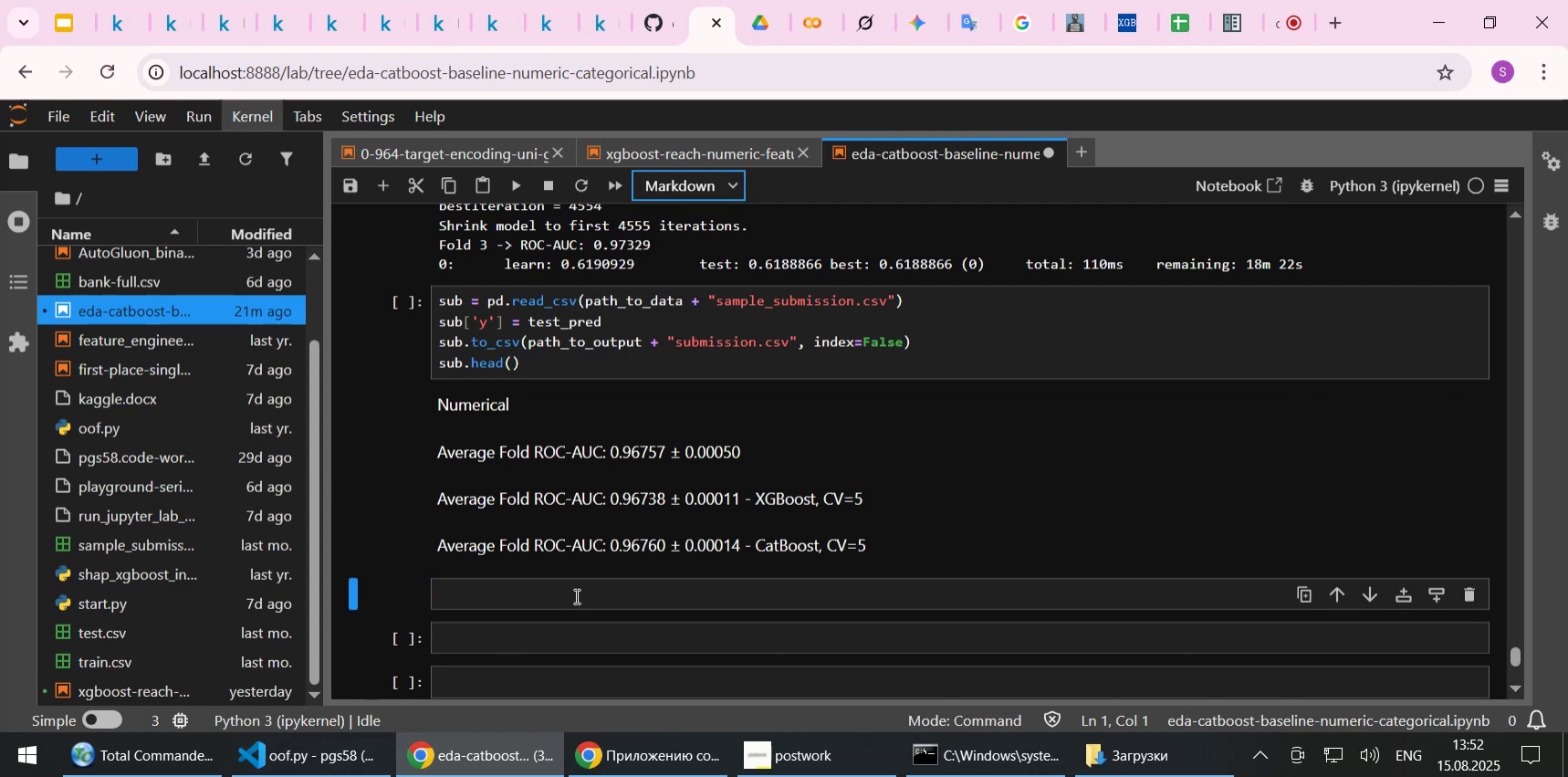 
left_click([575, 595])
 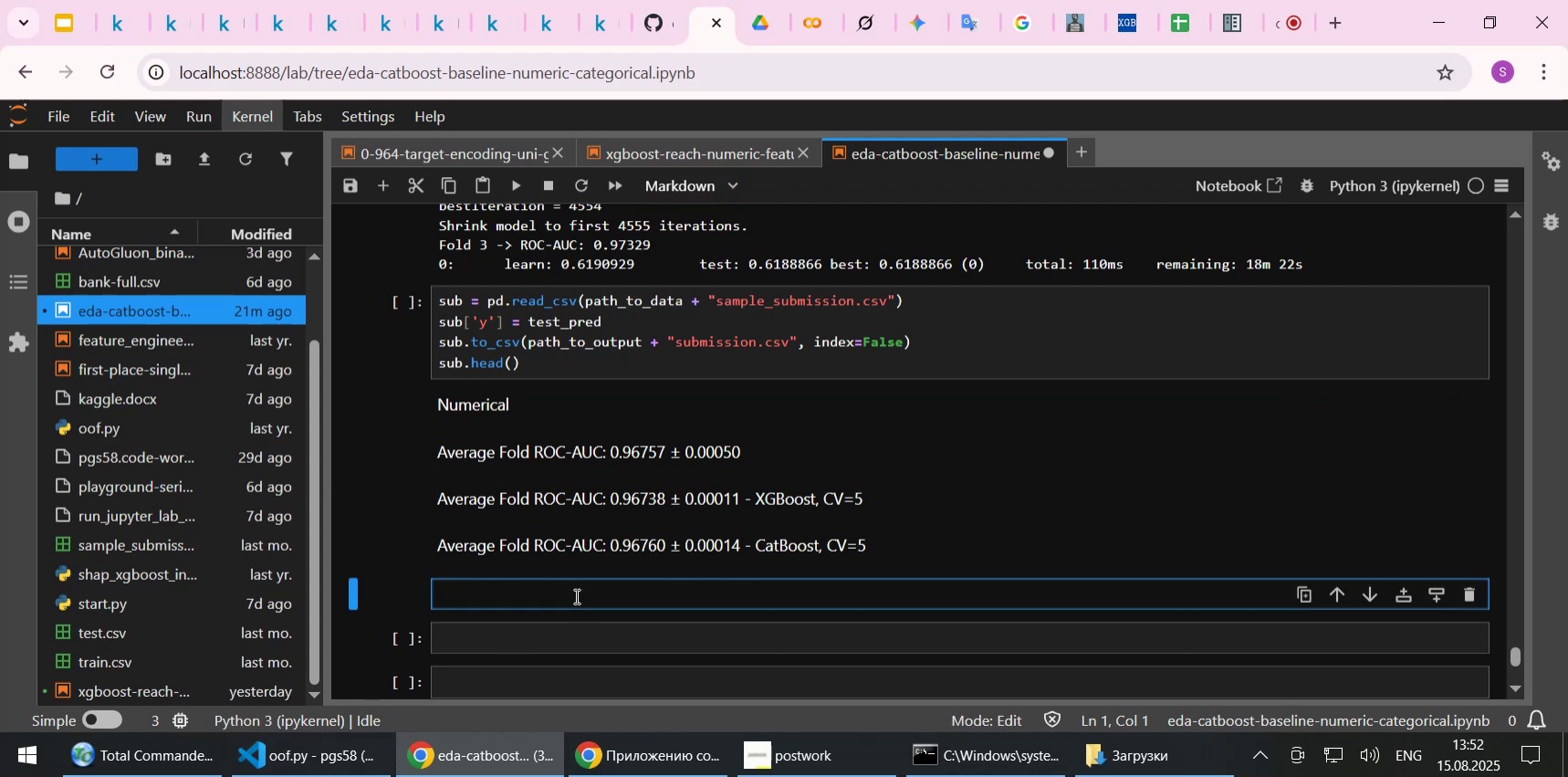 
type(Categorical)
 